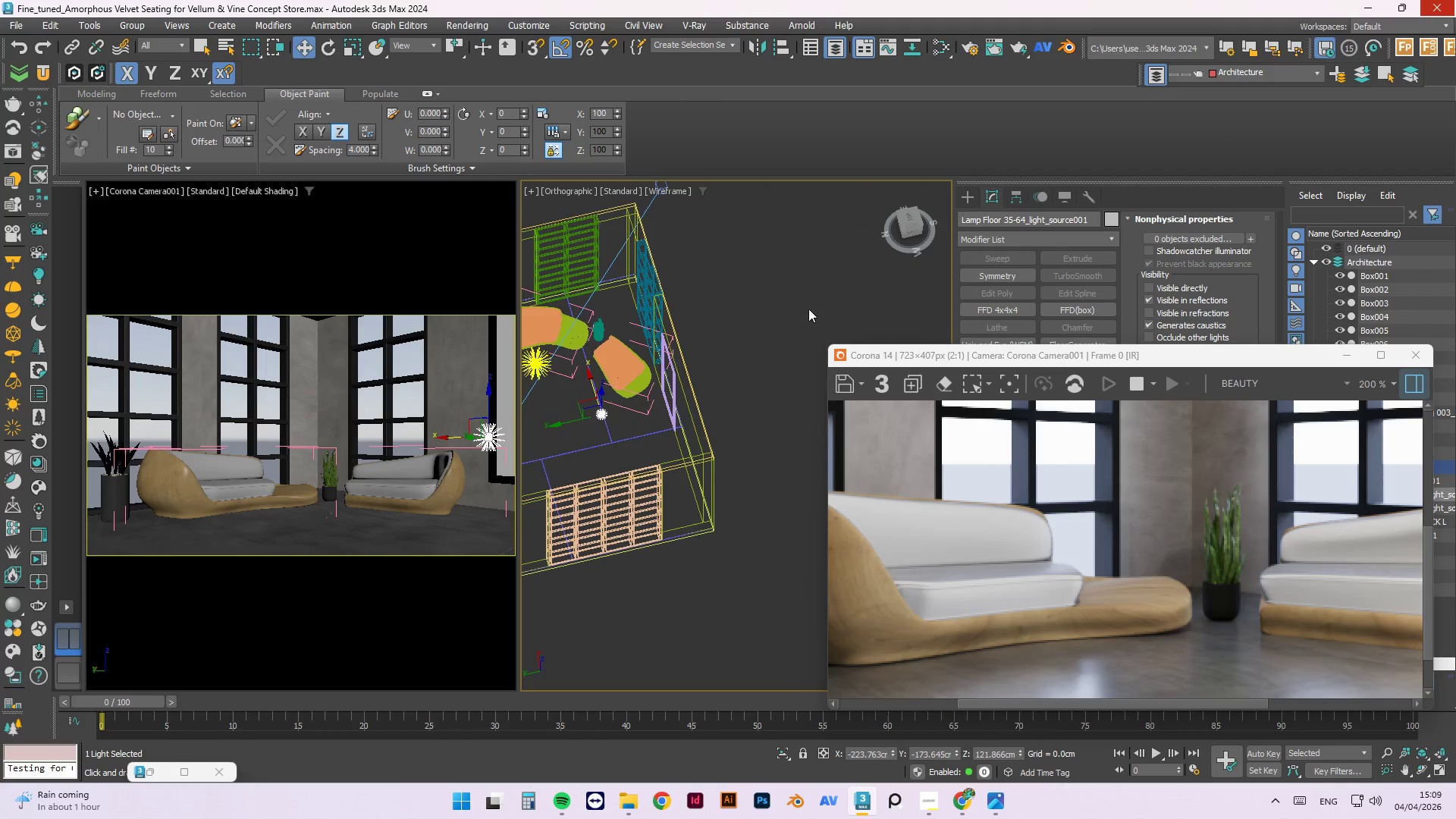 
scroll: coordinate [616, 420], scroll_direction: down, amount: 2.0
 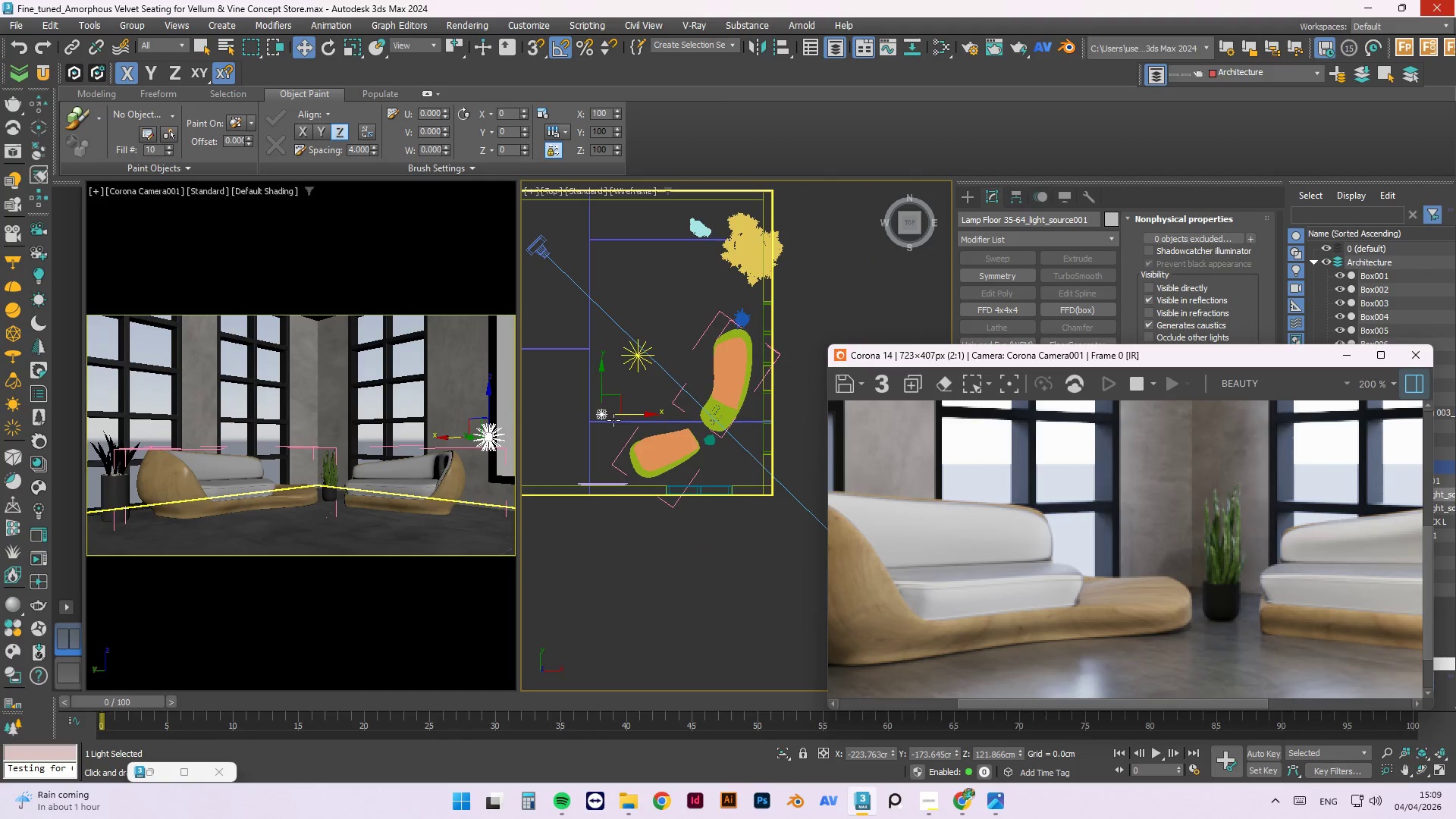 
hold_key(key=AltLeft, duration=0.56)
 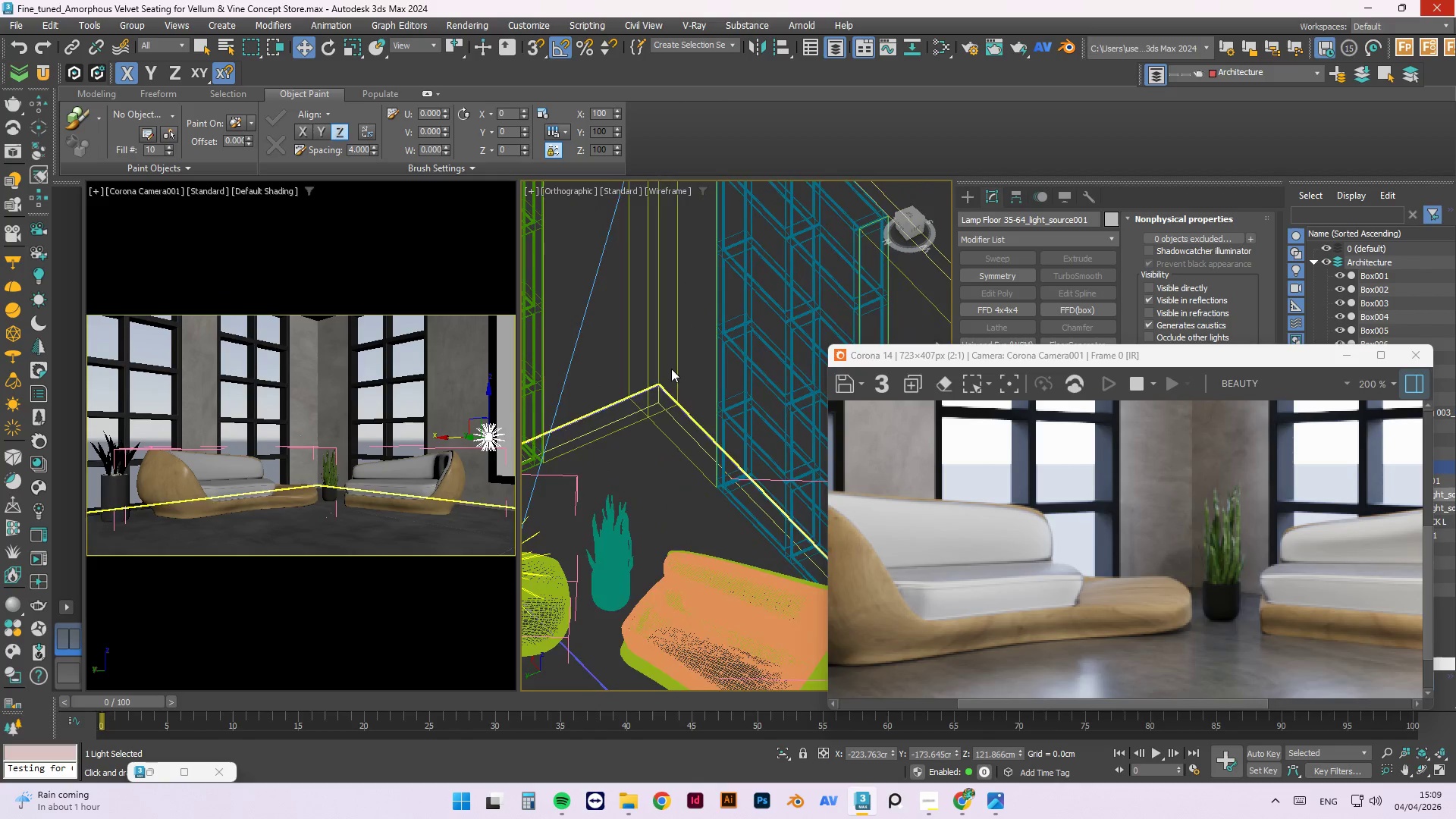 
scroll: coordinate [572, 399], scroll_direction: up, amount: 4.0
 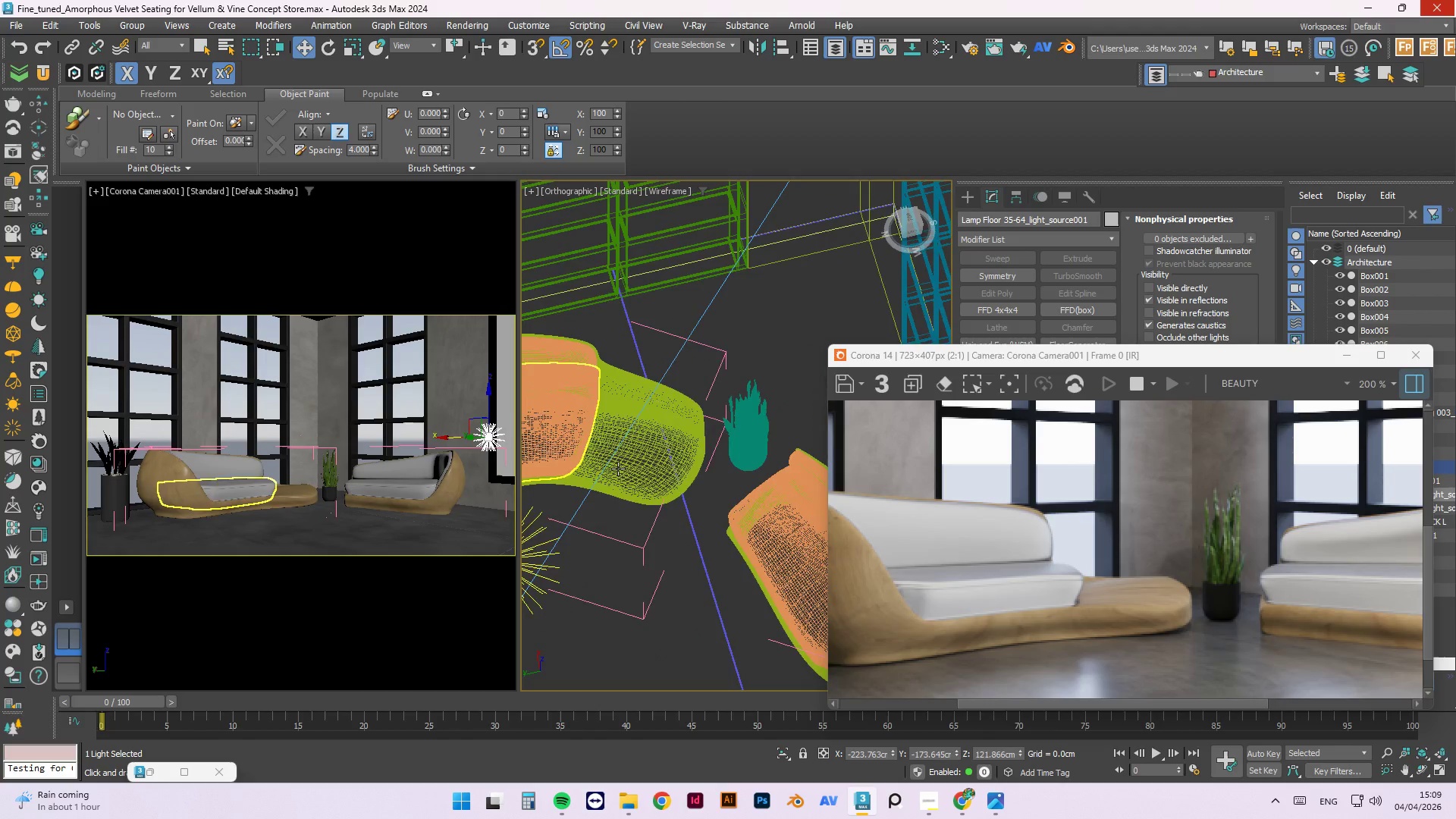 
left_click([563, 522])
 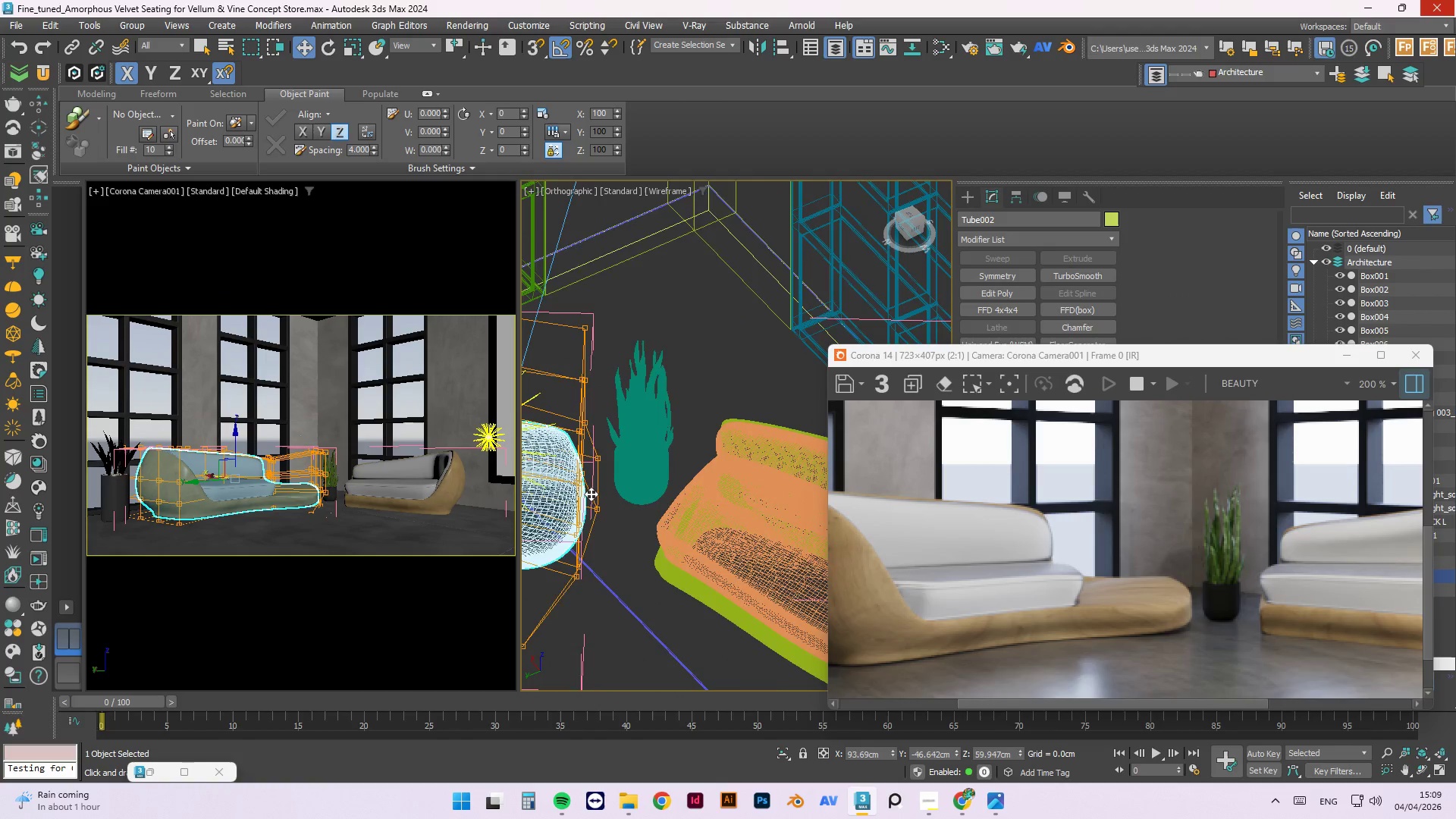 
scroll: coordinate [641, 482], scroll_direction: up, amount: 1.0
 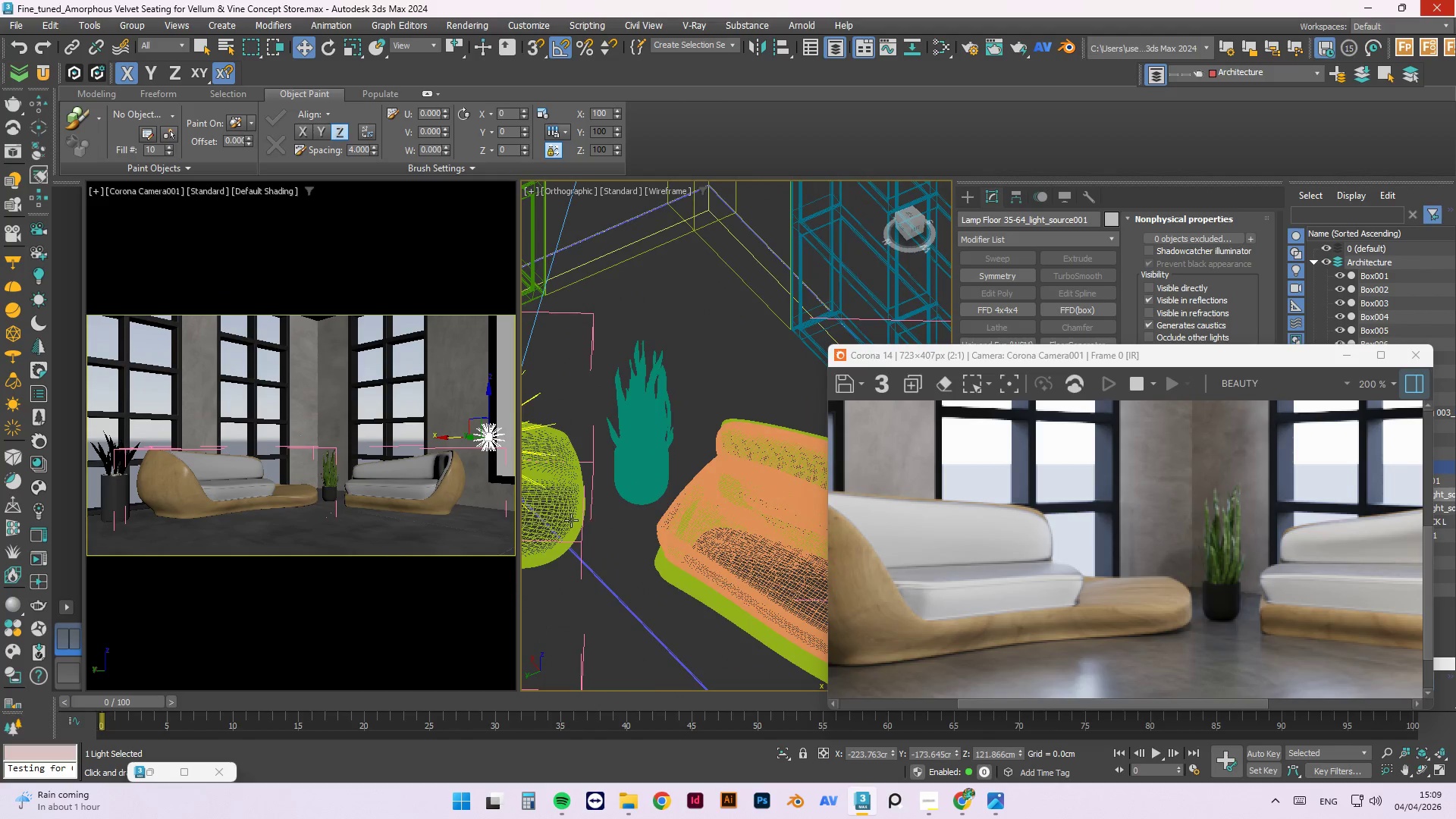 
scroll: coordinate [673, 412], scroll_direction: down, amount: 1.0
 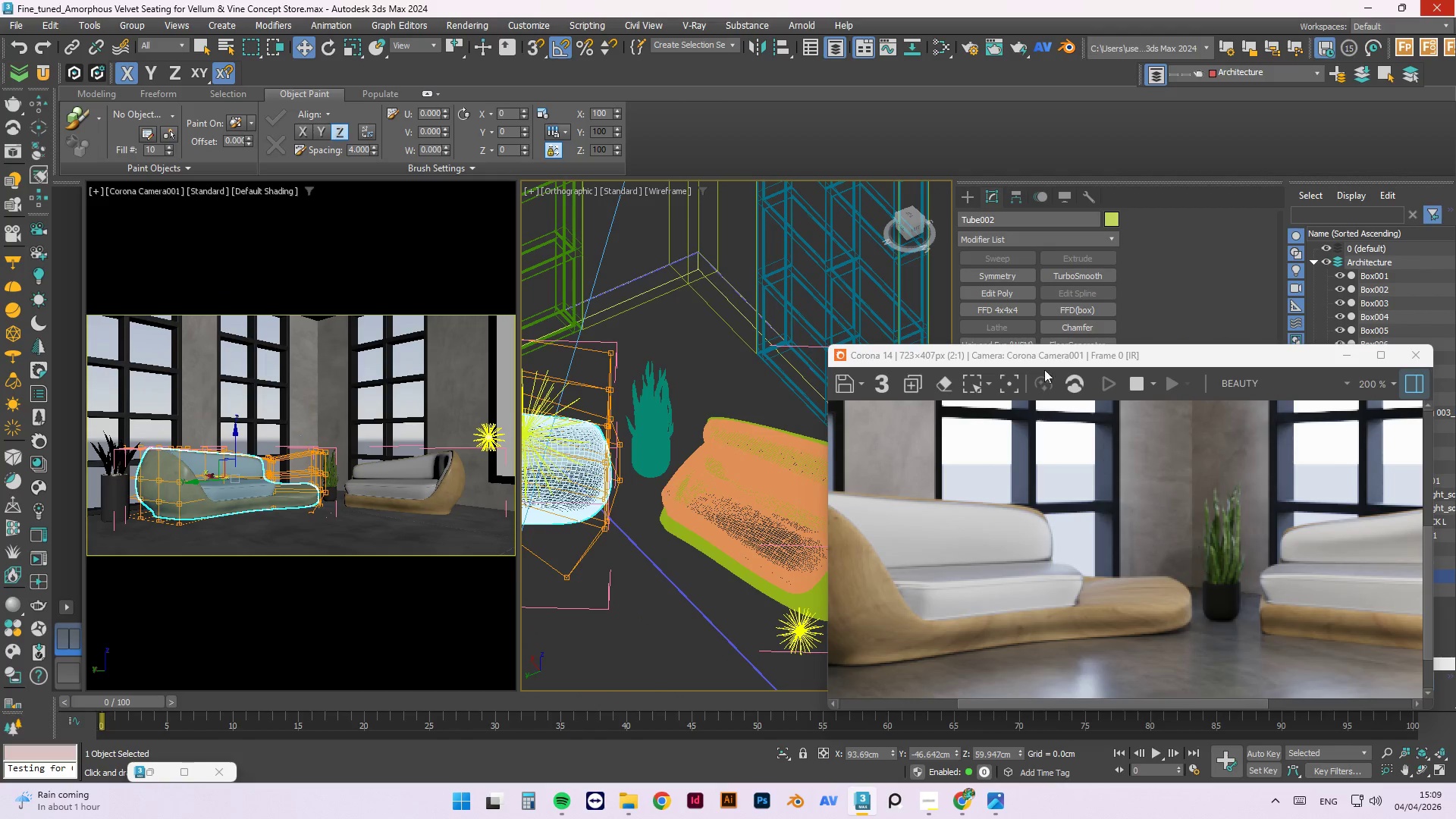 
left_click_drag(start_coordinate=[1047, 363], to_coordinate=[98, 598])
 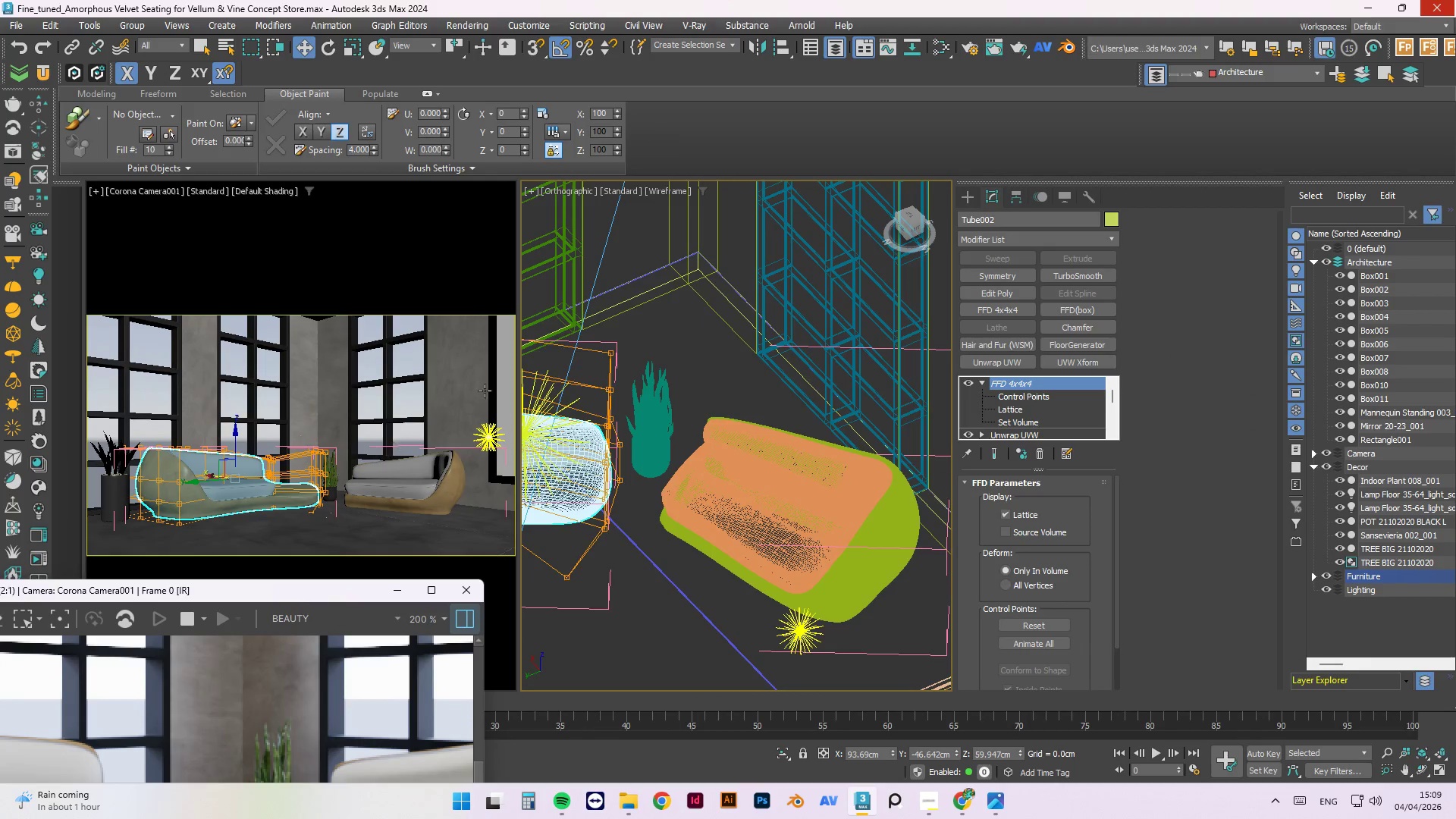 
hold_key(key=AltLeft, duration=1.52)
 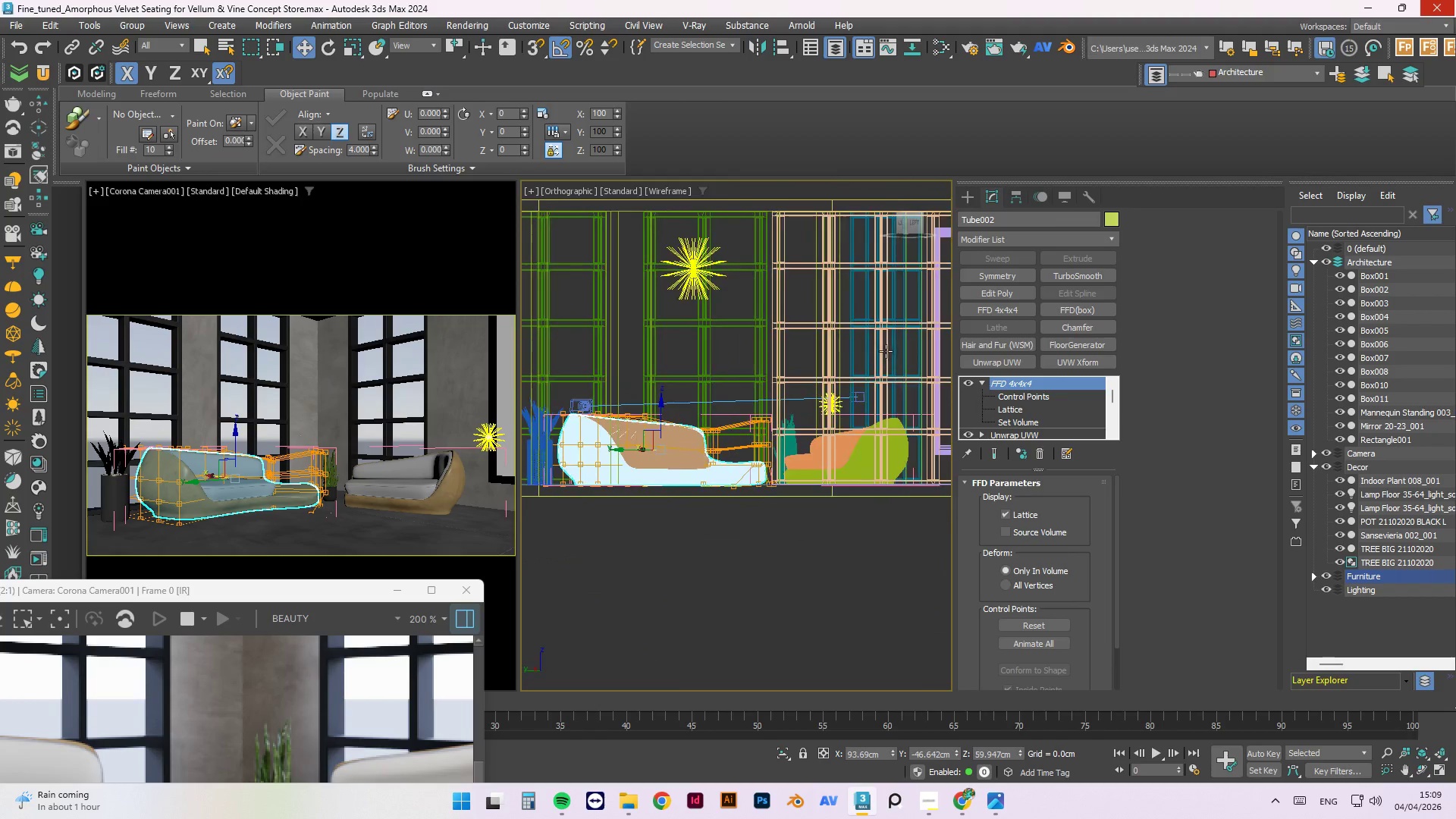 
scroll: coordinate [913, 423], scroll_direction: down, amount: 2.0
 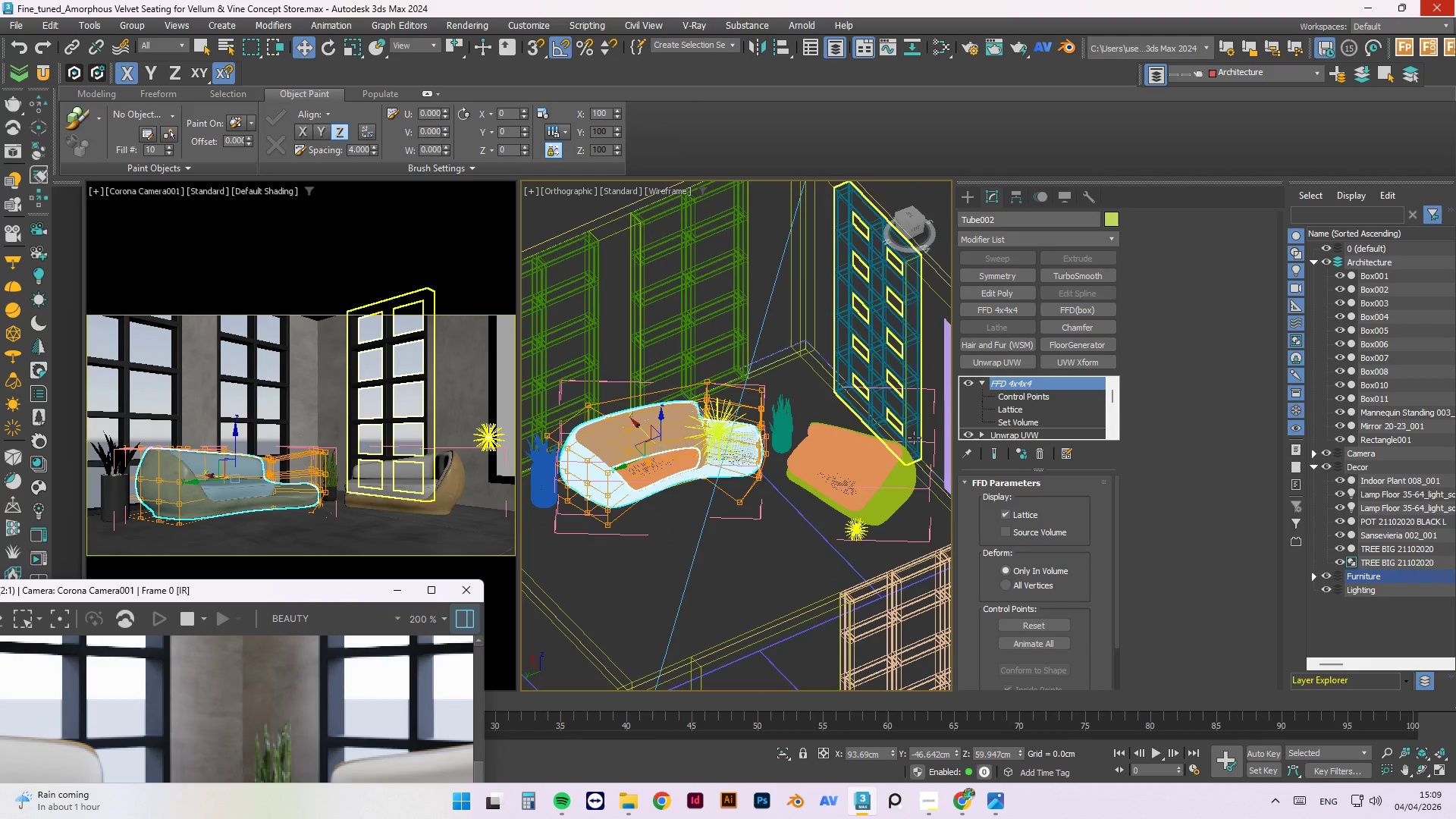 
hold_key(key=AltLeft, duration=0.89)
 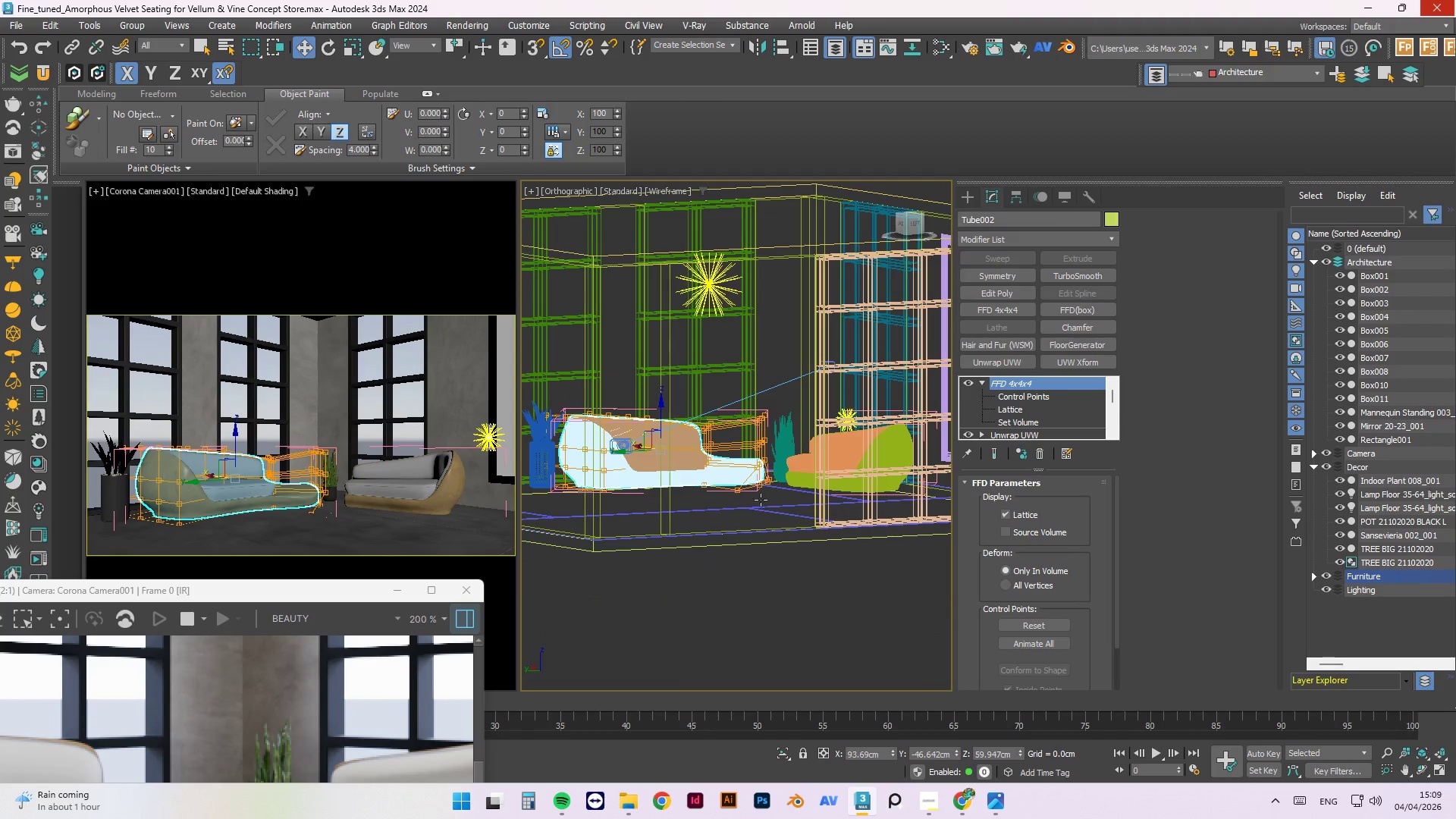 
scroll: coordinate [814, 469], scroll_direction: up, amount: 4.0
 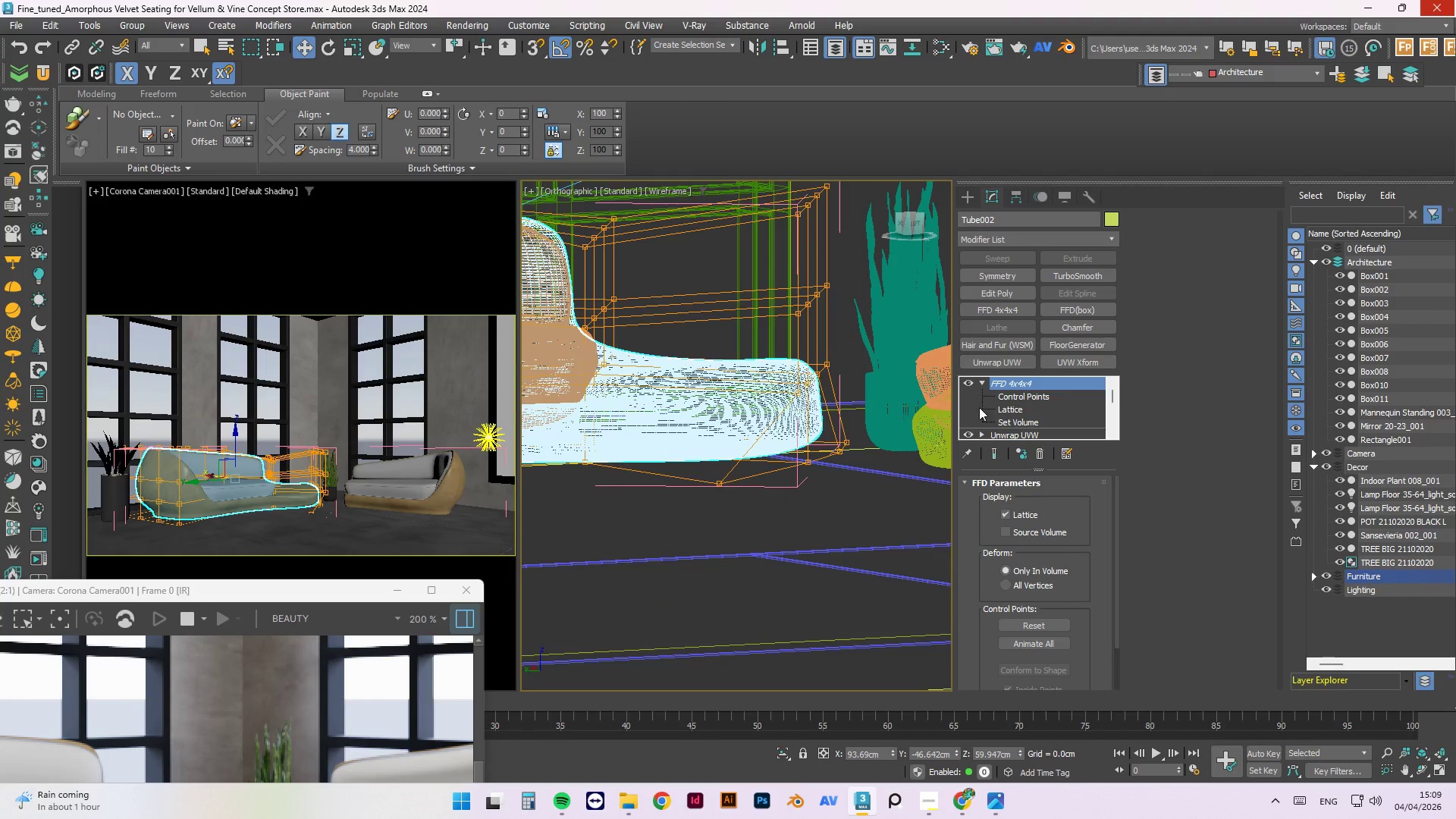 
left_click([1014, 397])
 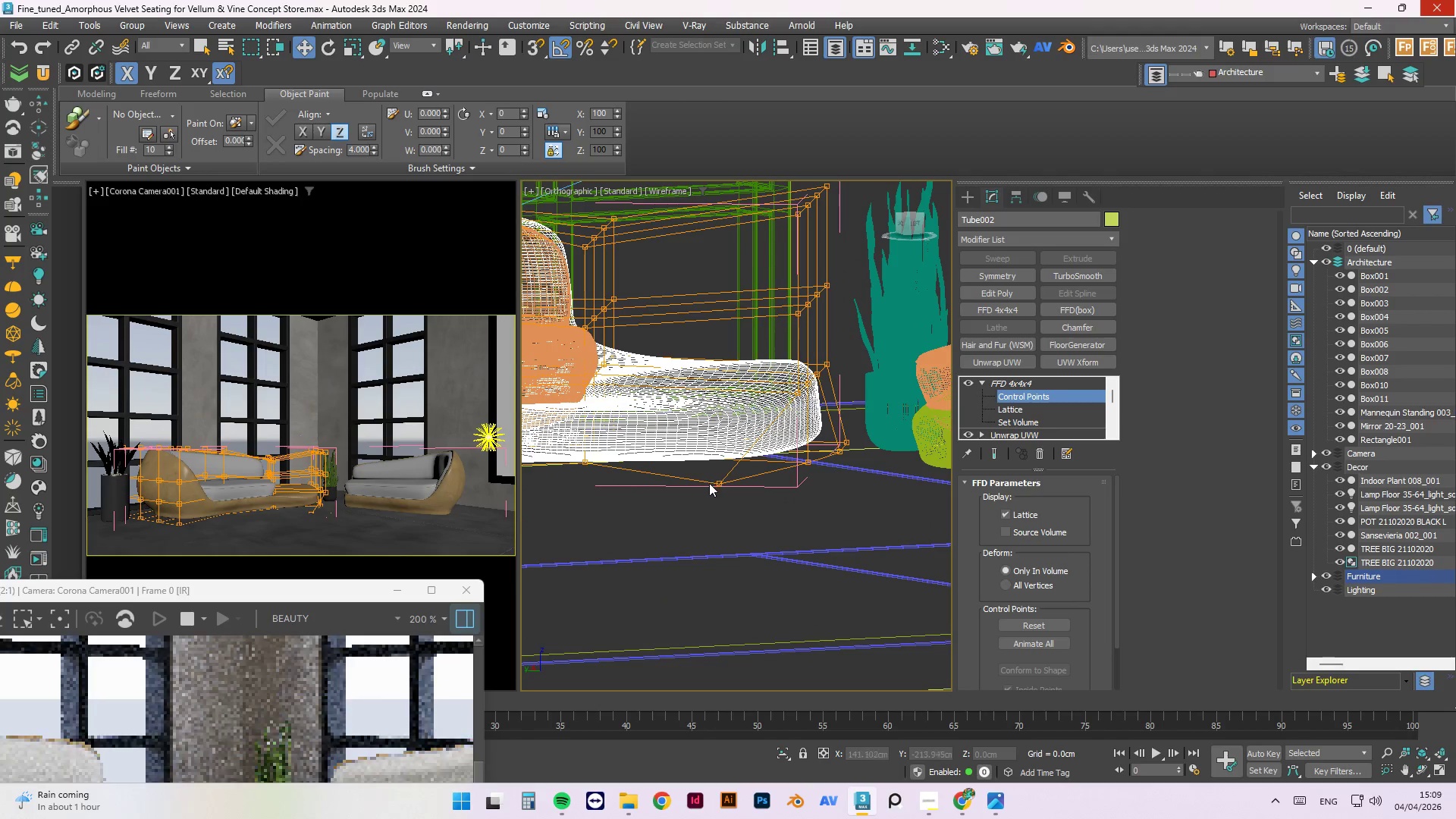 
left_click([717, 485])
 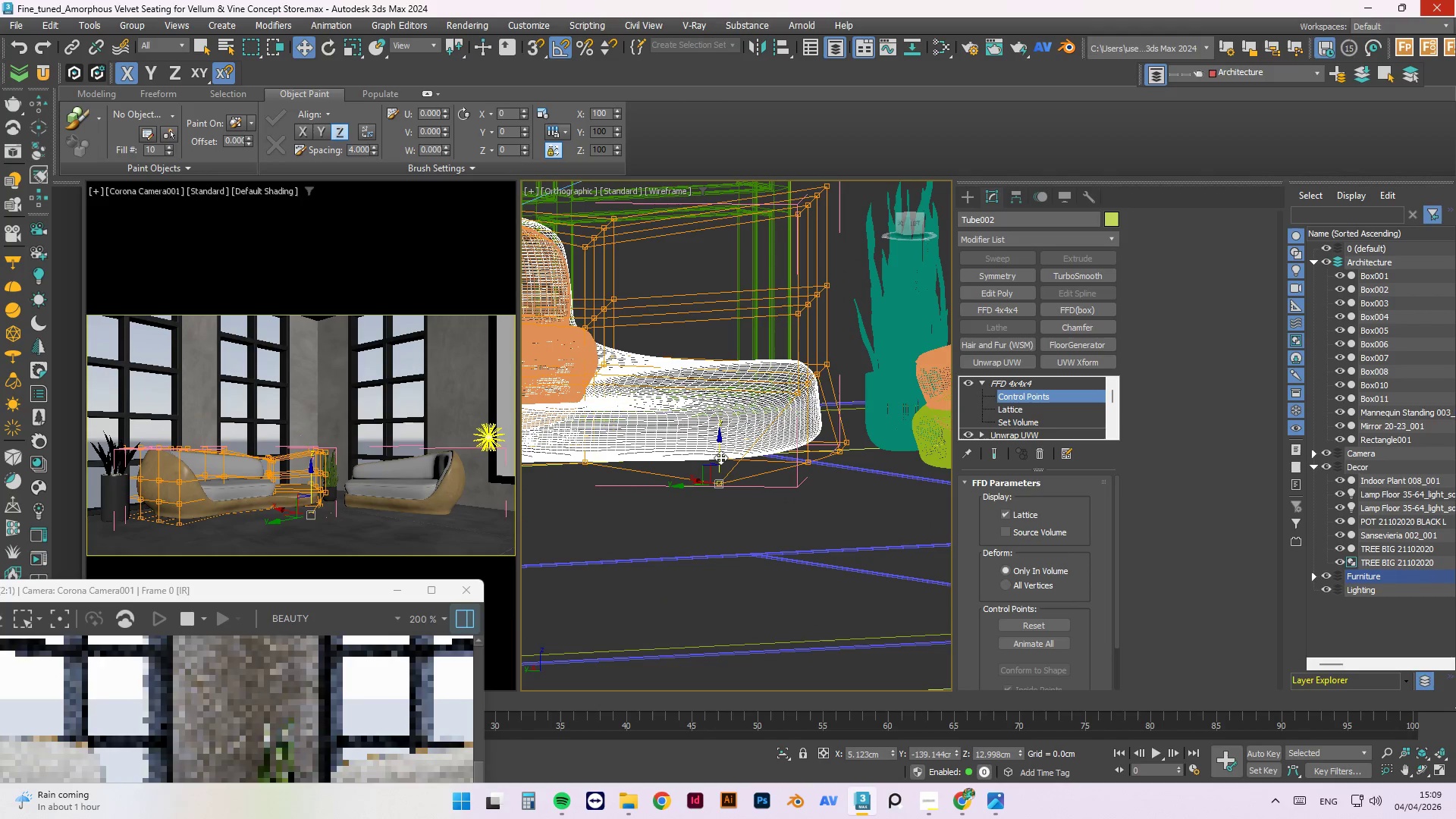 
left_click_drag(start_coordinate=[720, 453], to_coordinate=[734, 438])
 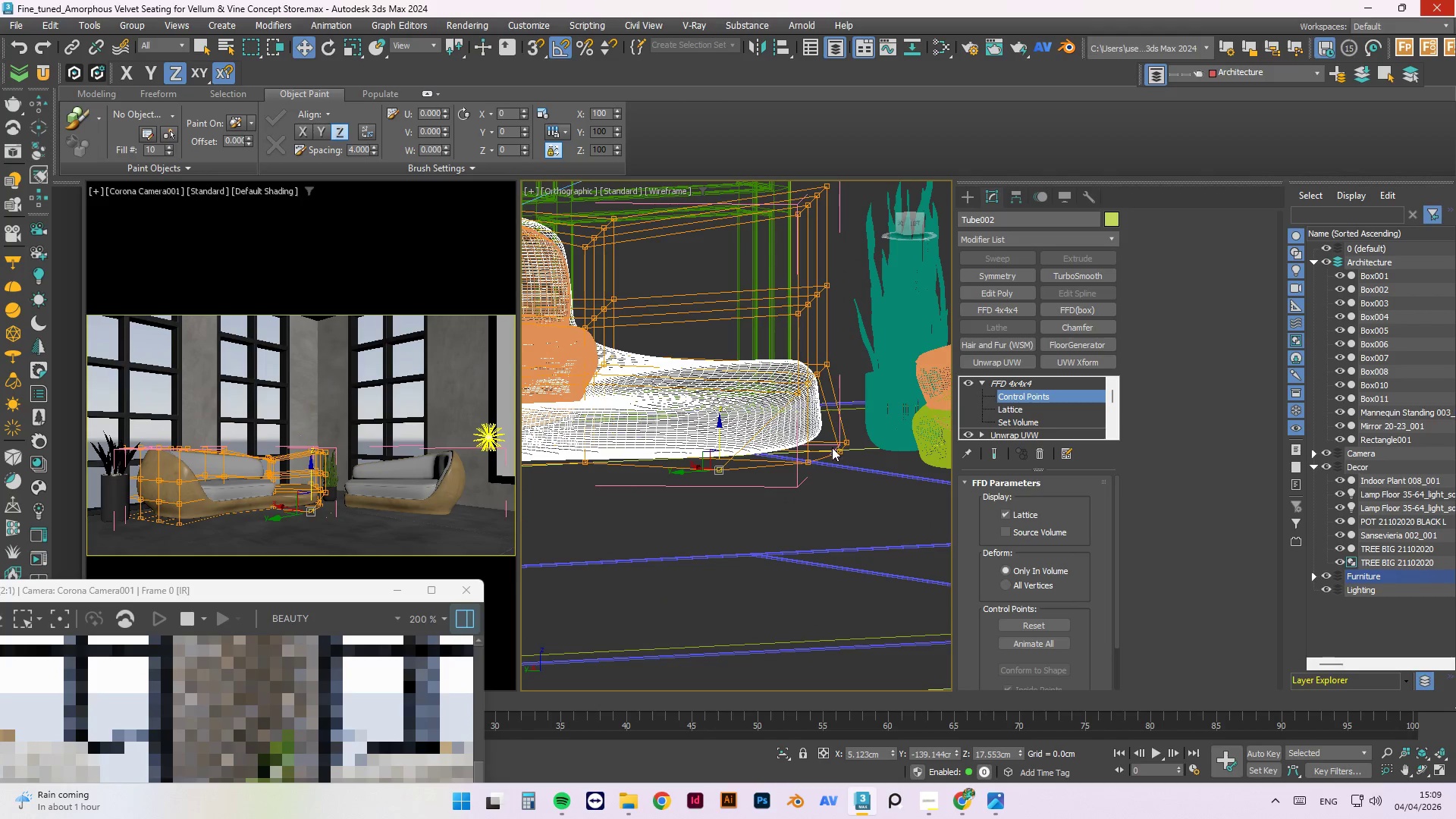 
hold_key(key=AltLeft, duration=1.5)
 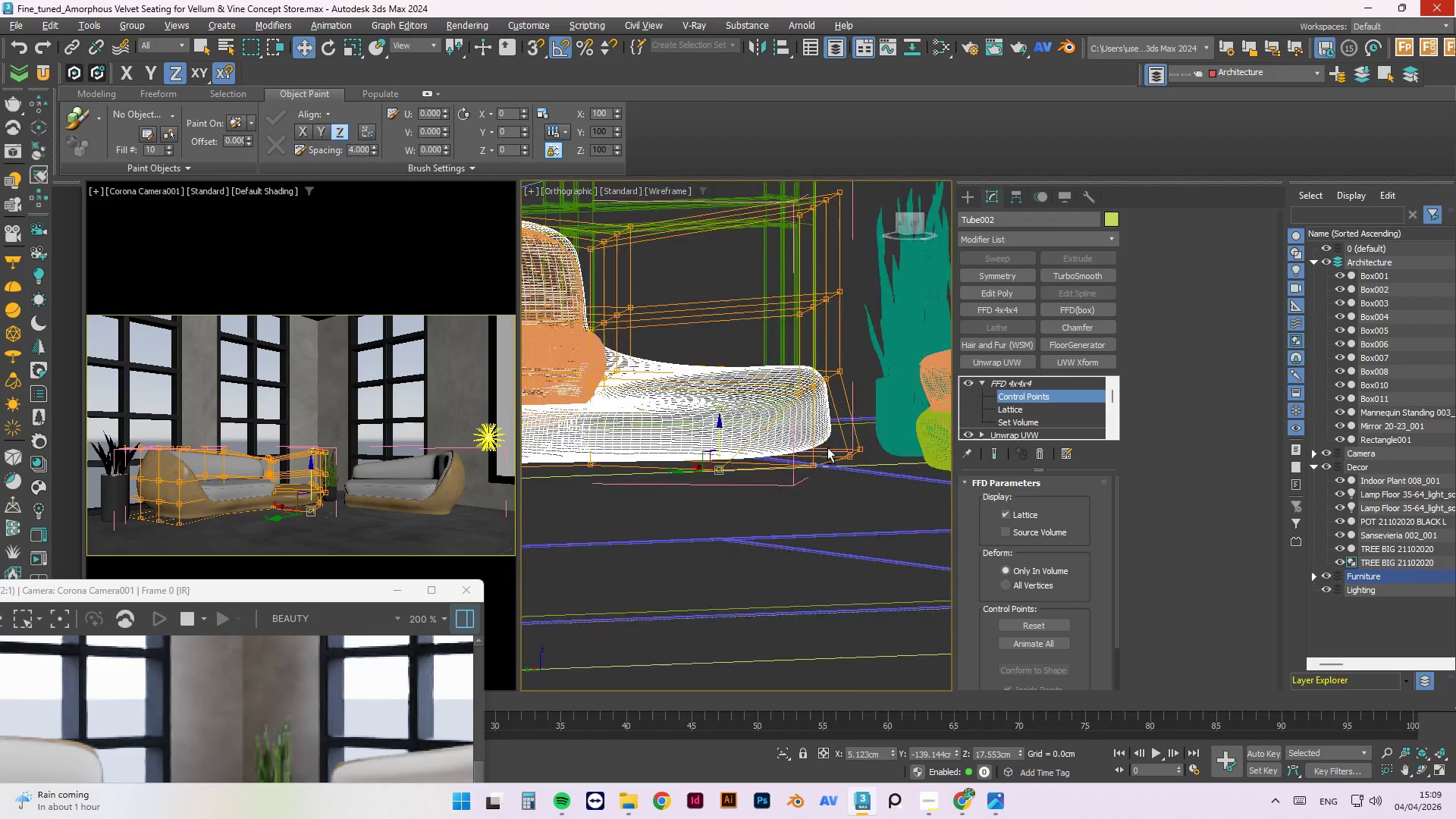 
hold_key(key=AltLeft, duration=0.92)
 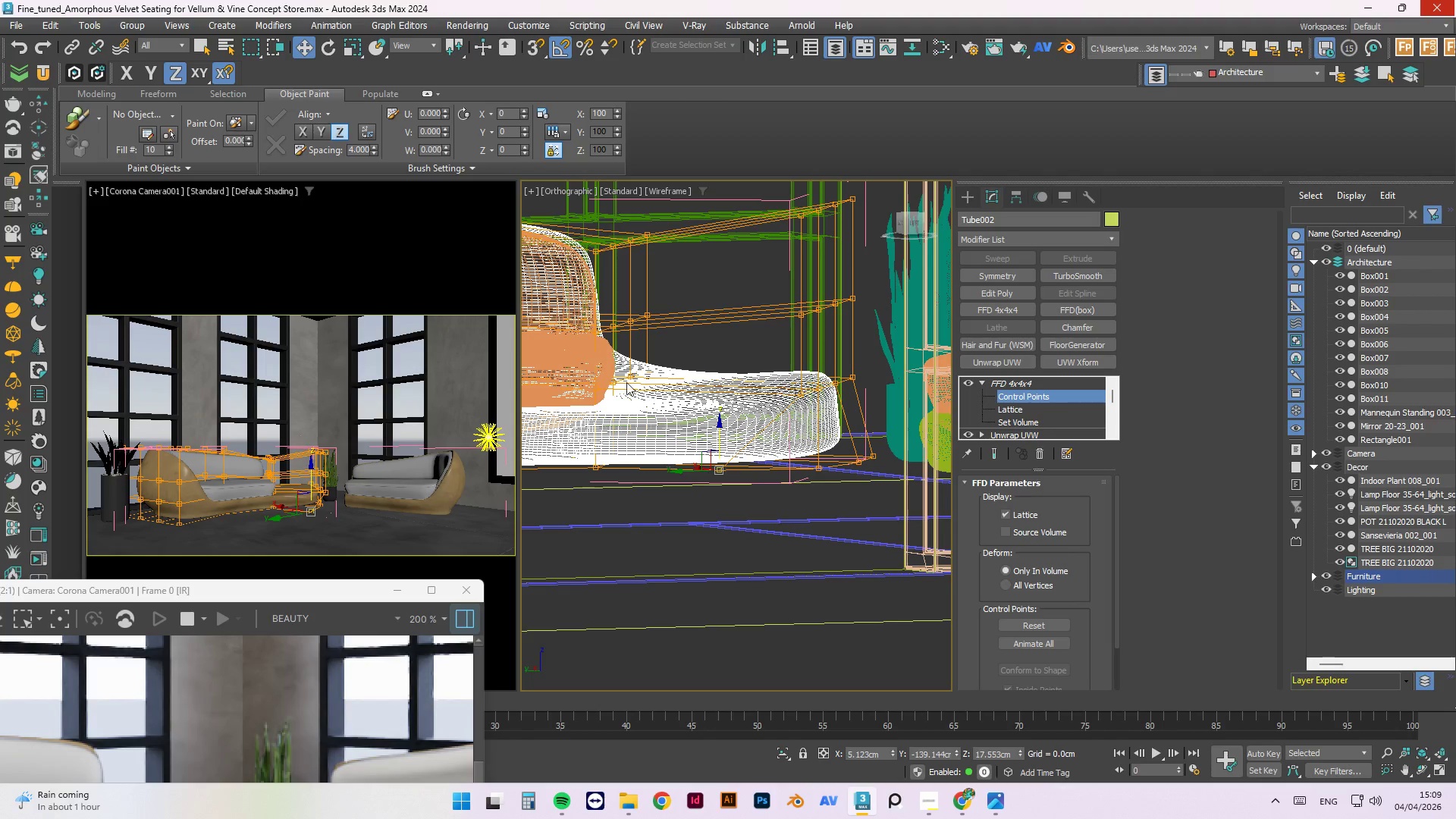 
scroll: coordinate [609, 383], scroll_direction: up, amount: 2.0
 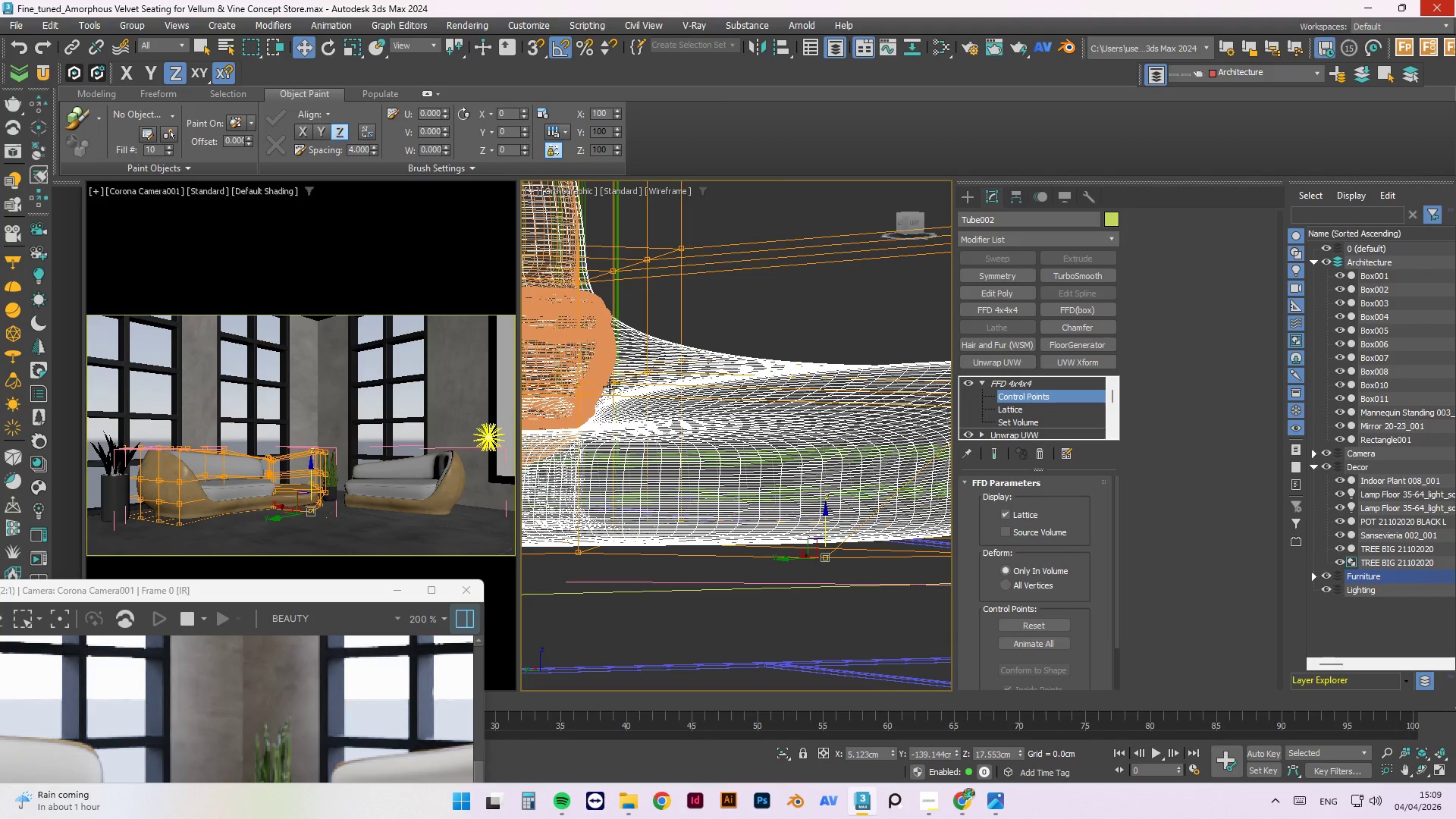 
left_click([610, 388])
 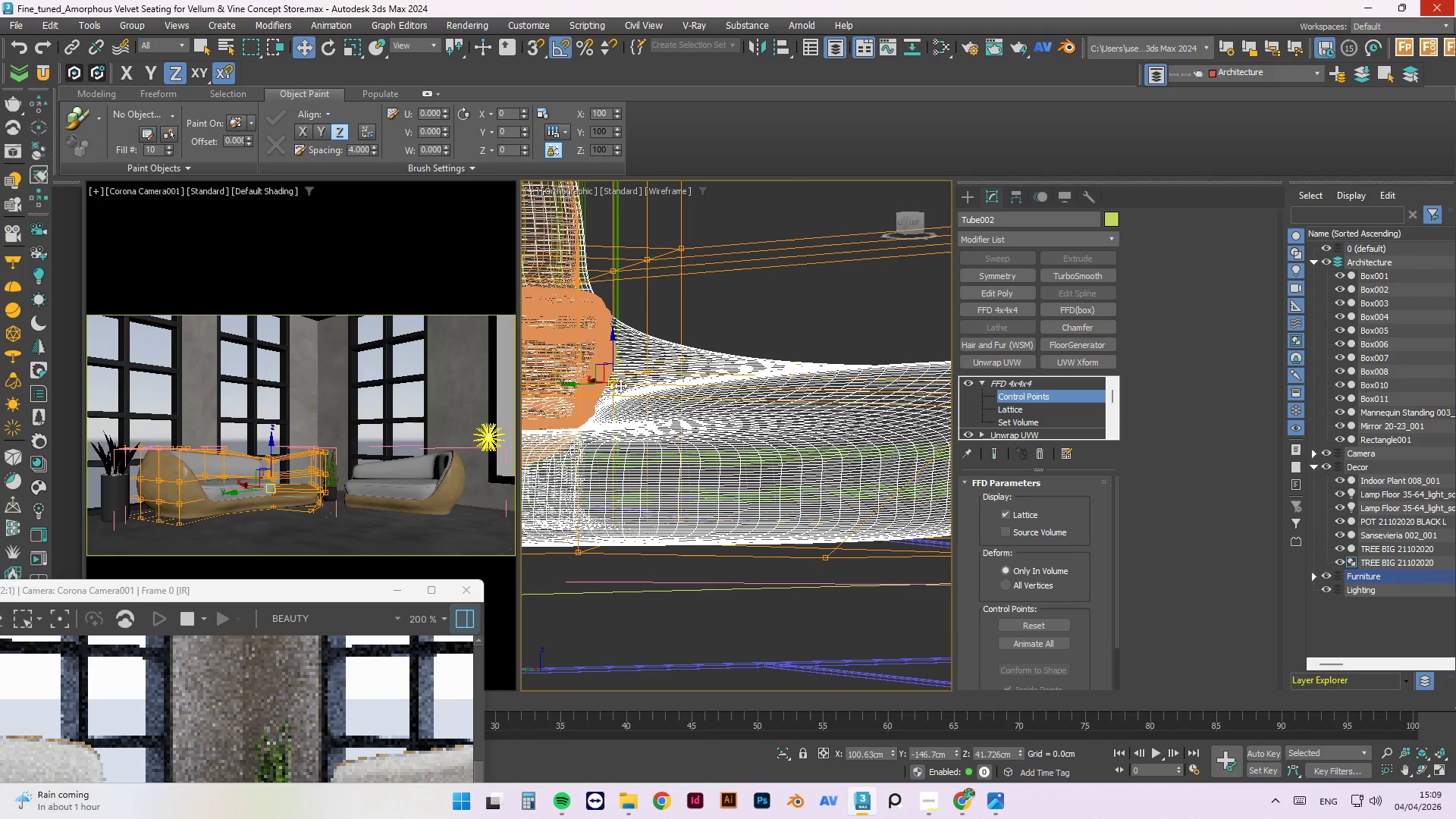 
hold_key(key=AltLeft, duration=1.5)
 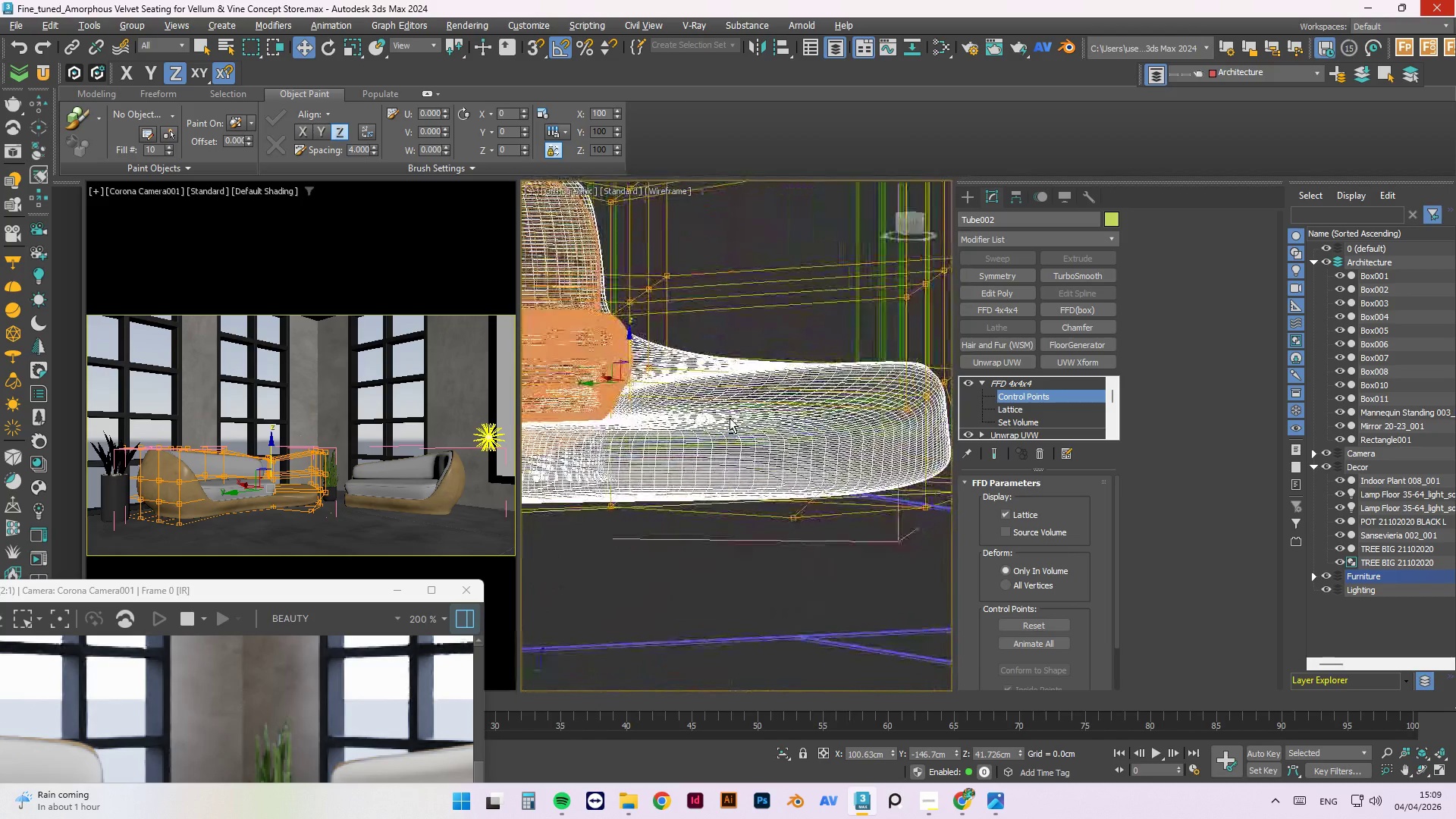 
scroll: coordinate [643, 397], scroll_direction: down, amount: 1.0
 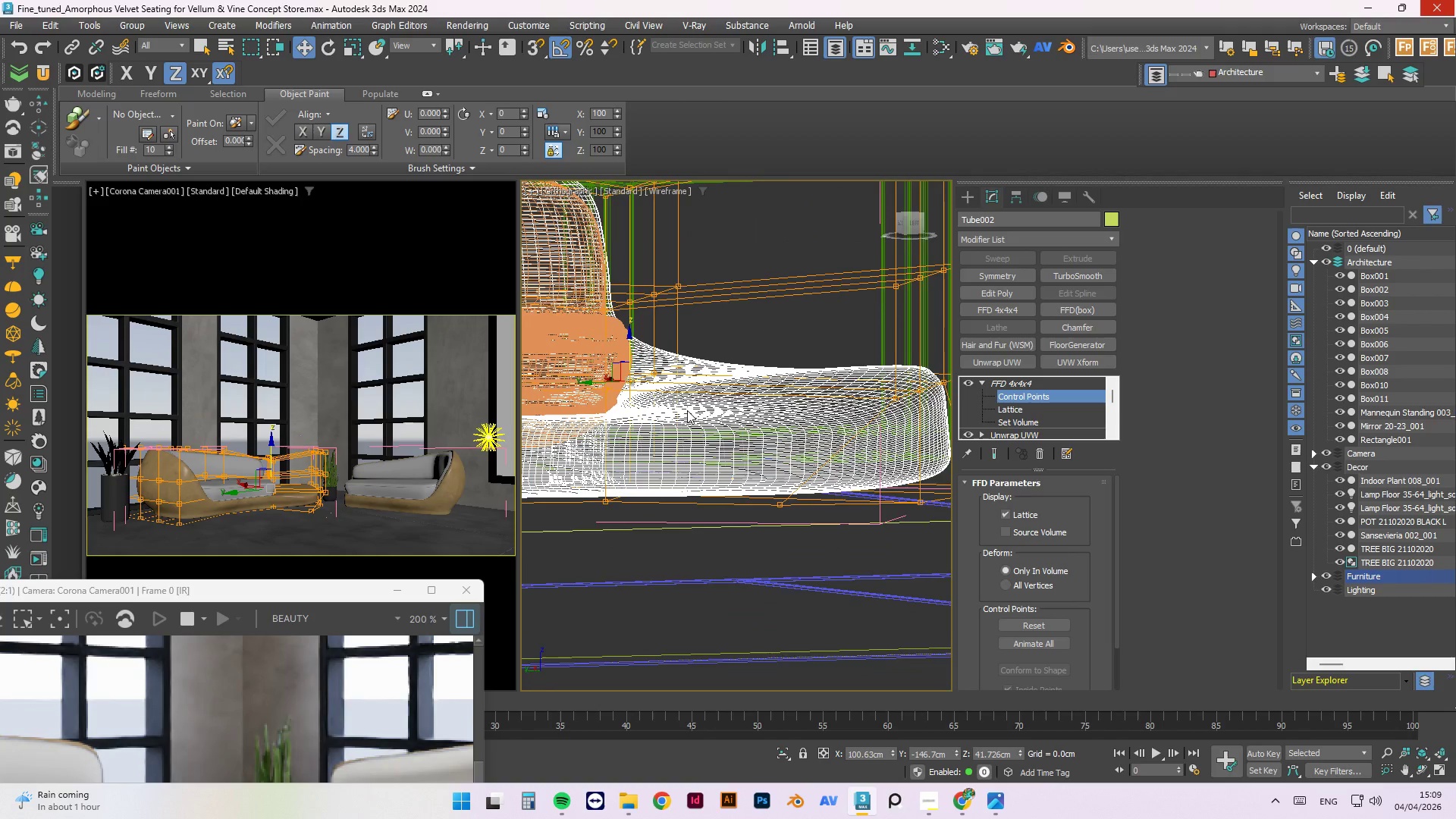 
hold_key(key=AltLeft, duration=1.51)
 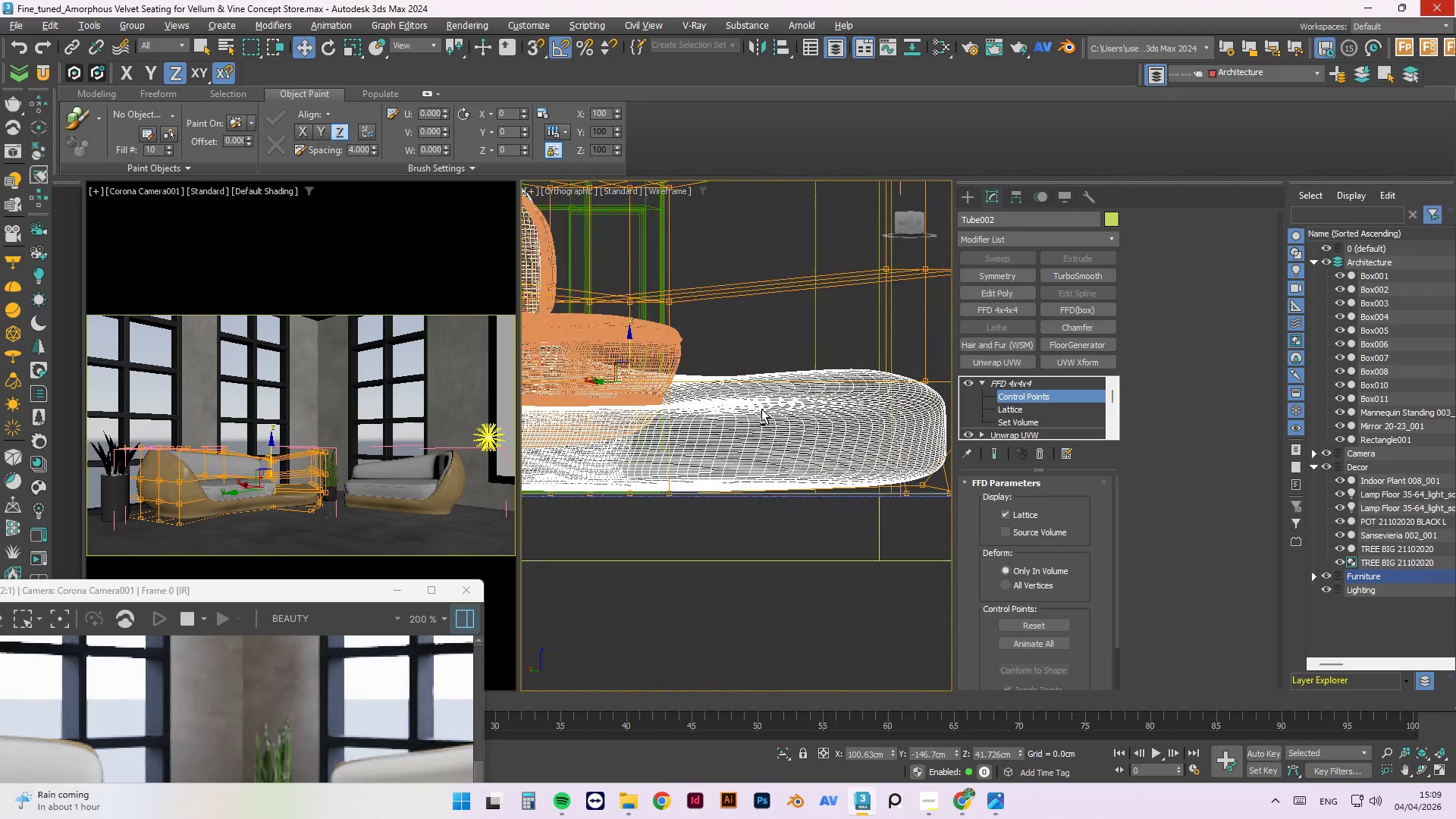 
hold_key(key=AltLeft, duration=1.44)
 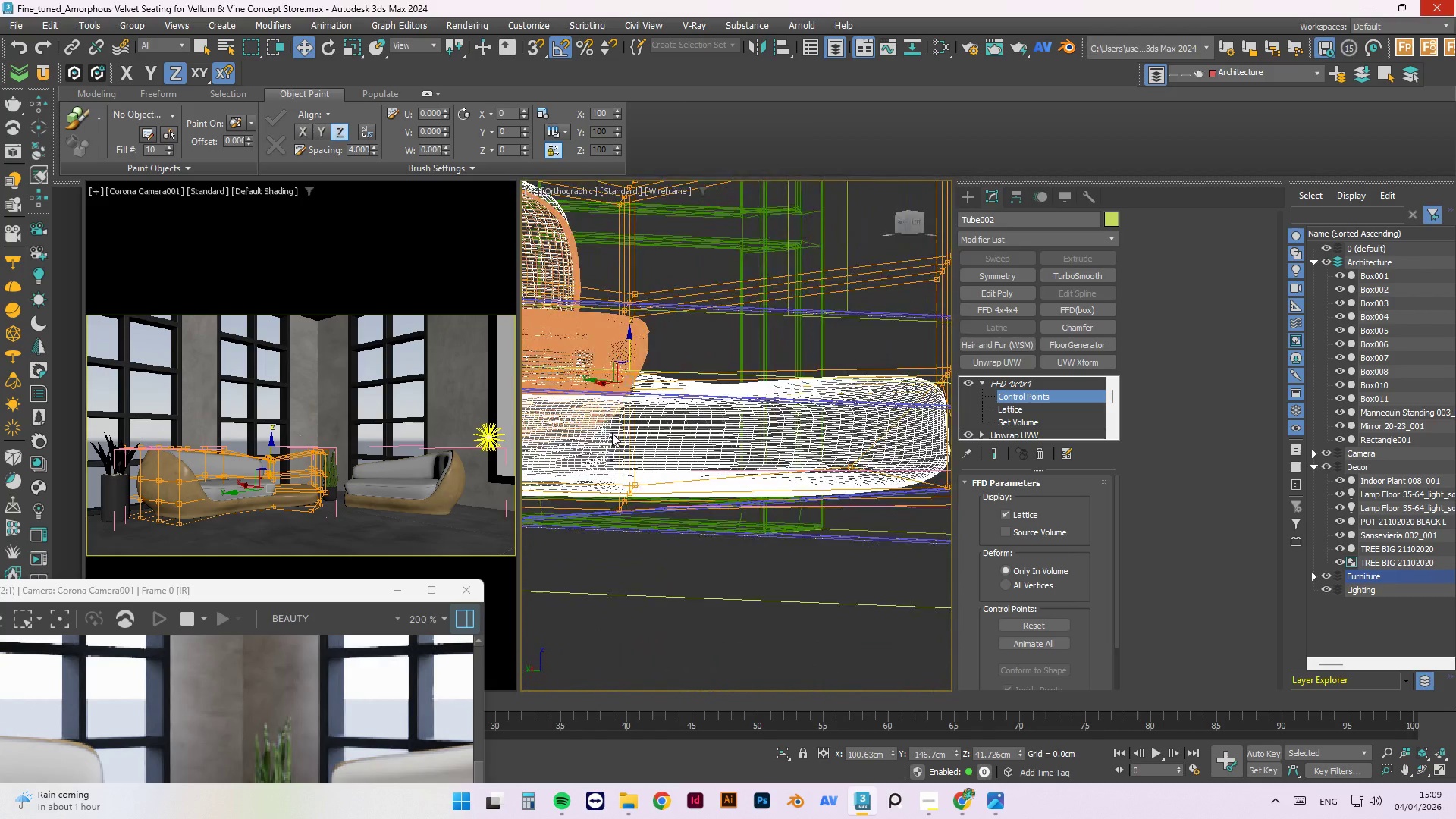 
scroll: coordinate [815, 480], scroll_direction: up, amount: 2.0
 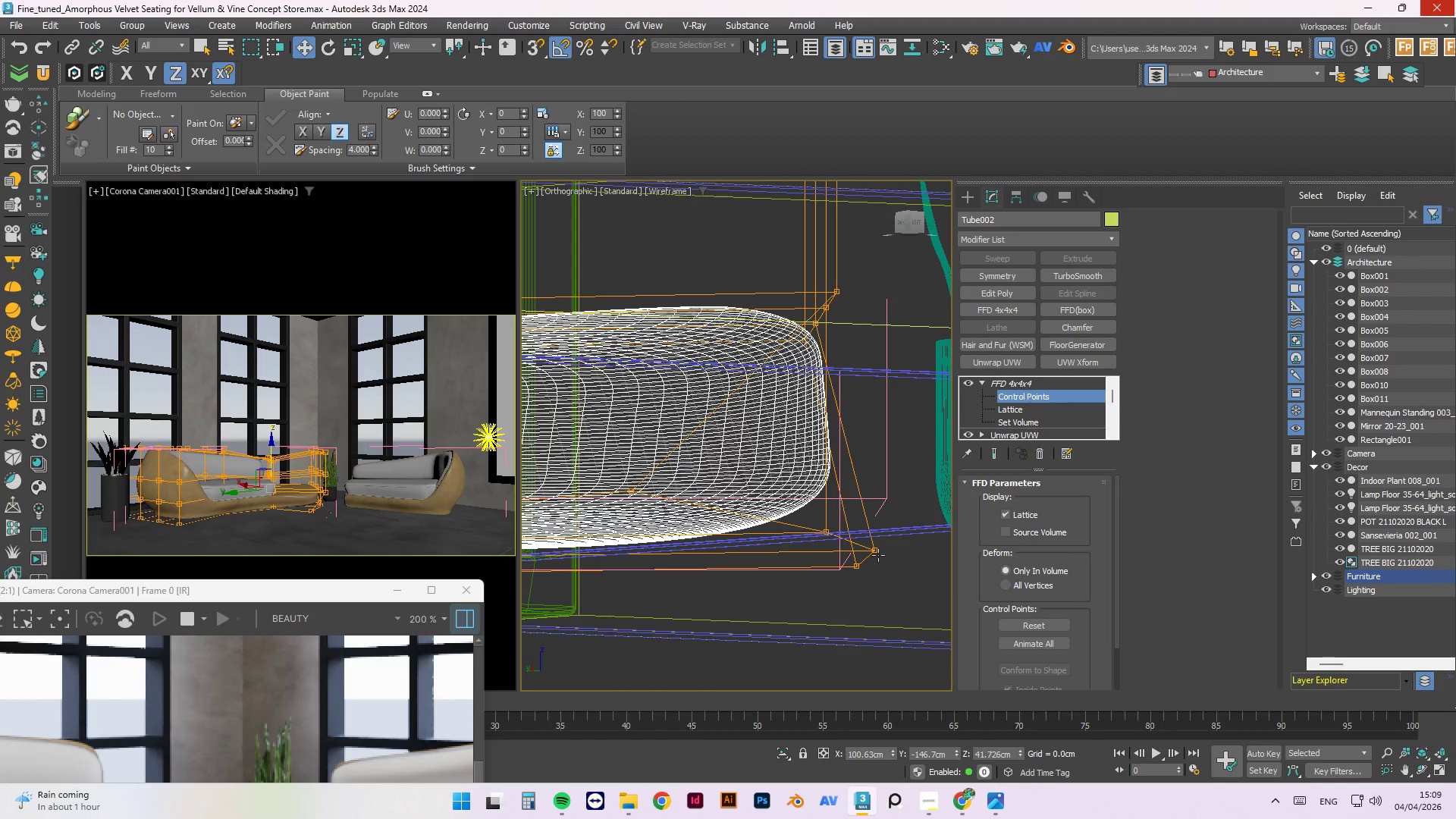 
left_click([878, 551])
 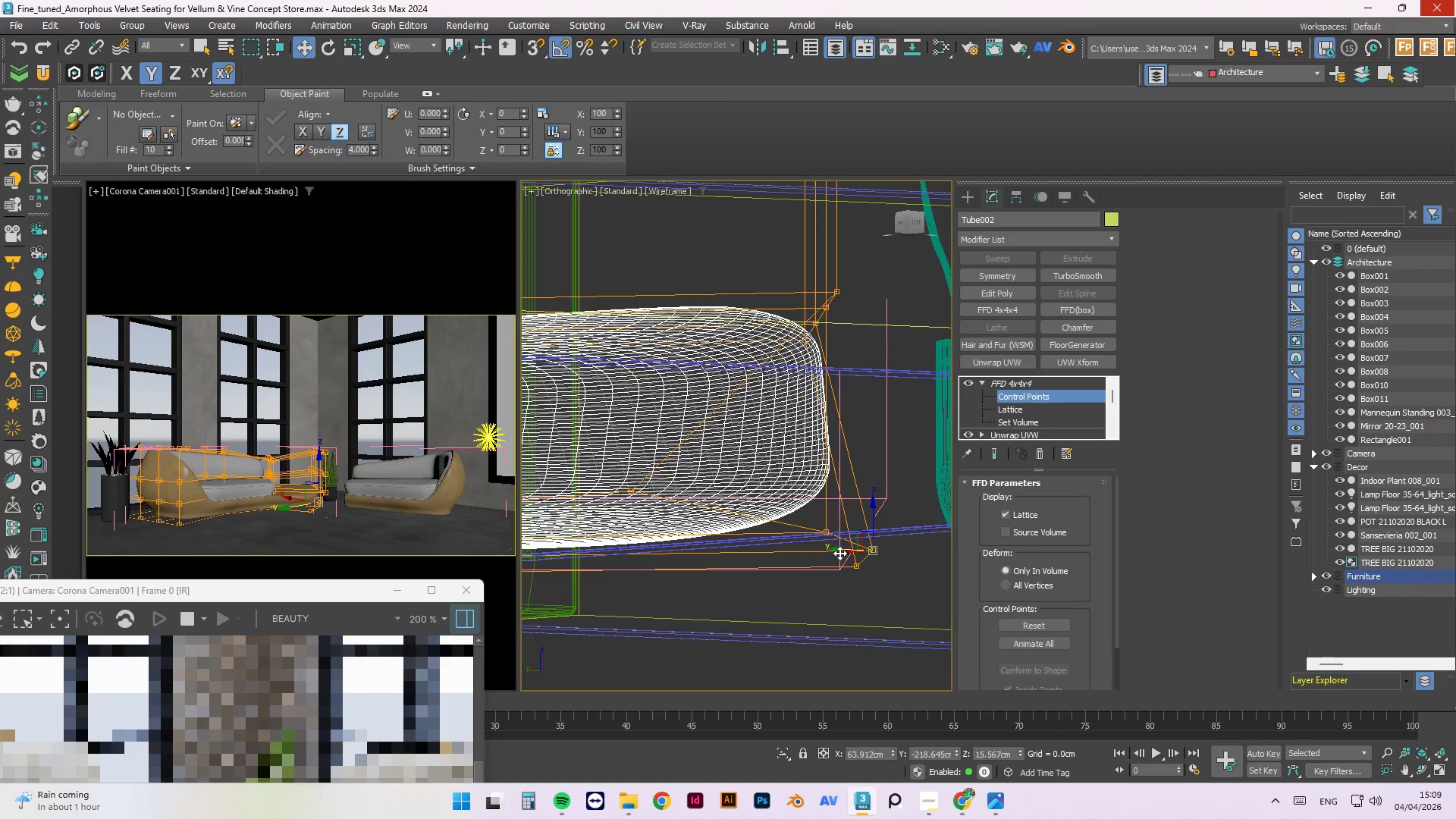 
scroll: coordinate [1028, 419], scroll_direction: down, amount: 3.0
 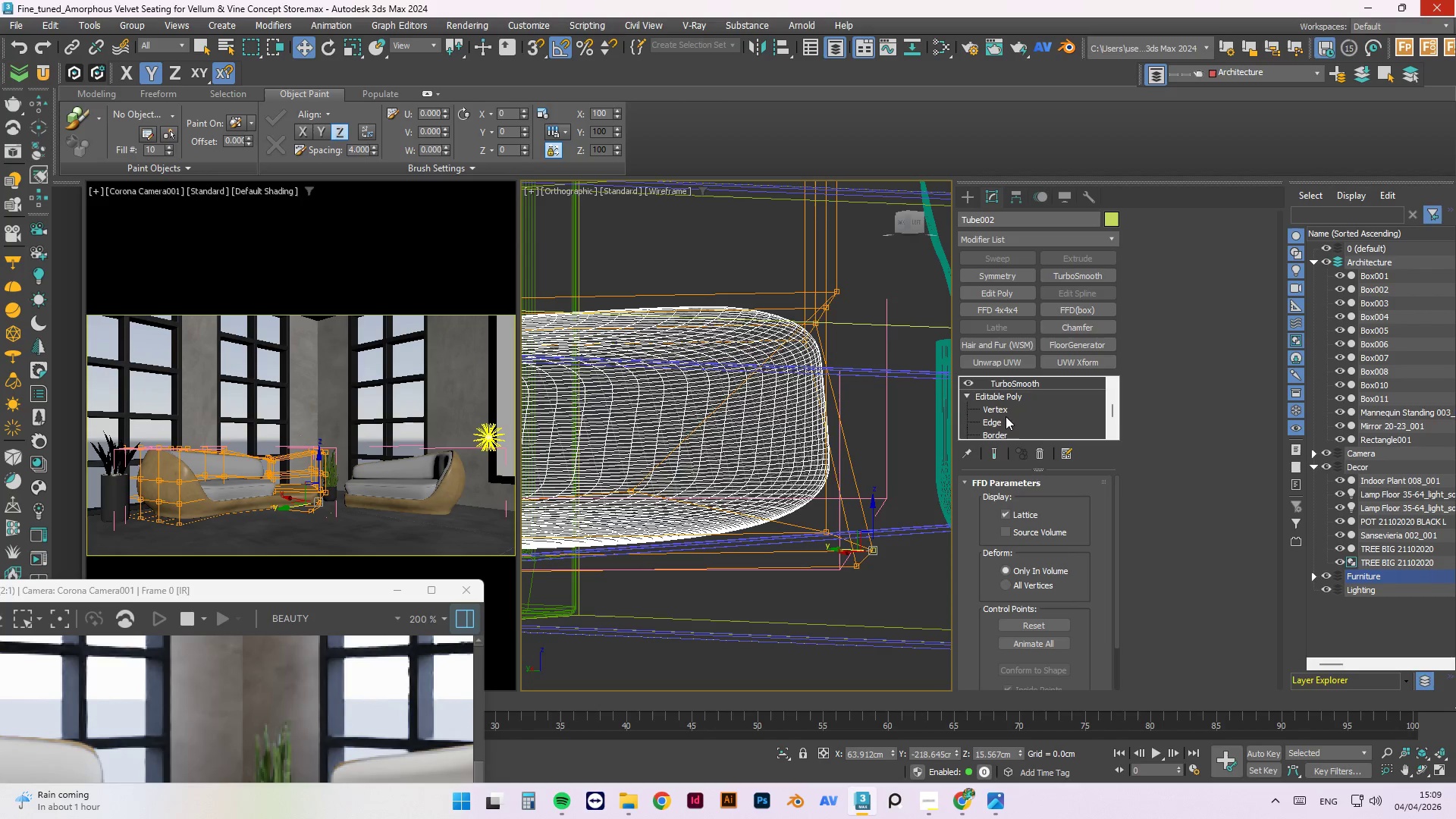 
left_click([1004, 410])
 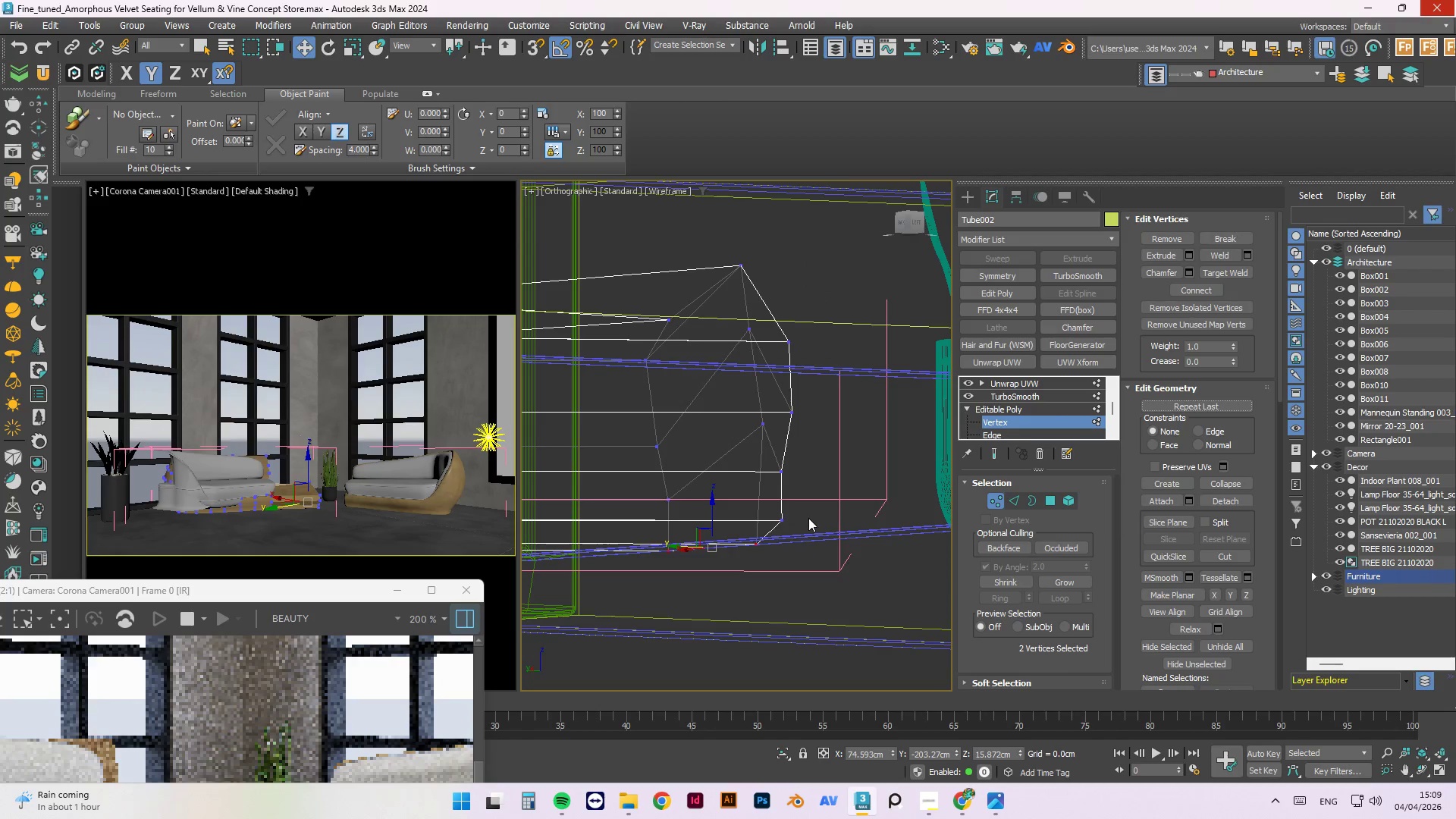 
hold_key(key=AltLeft, duration=1.52)
 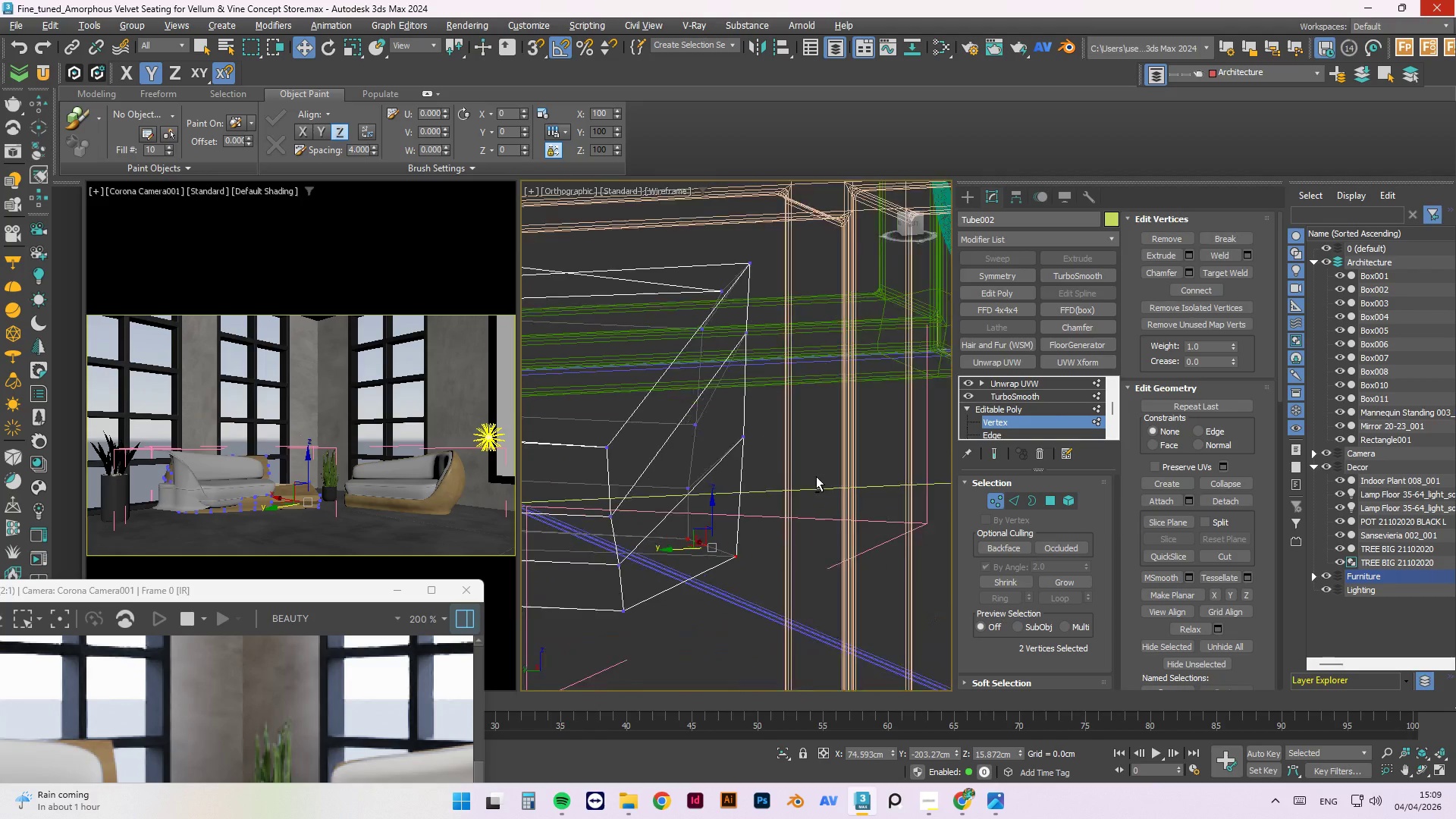 
hold_key(key=AltLeft, duration=1.5)
 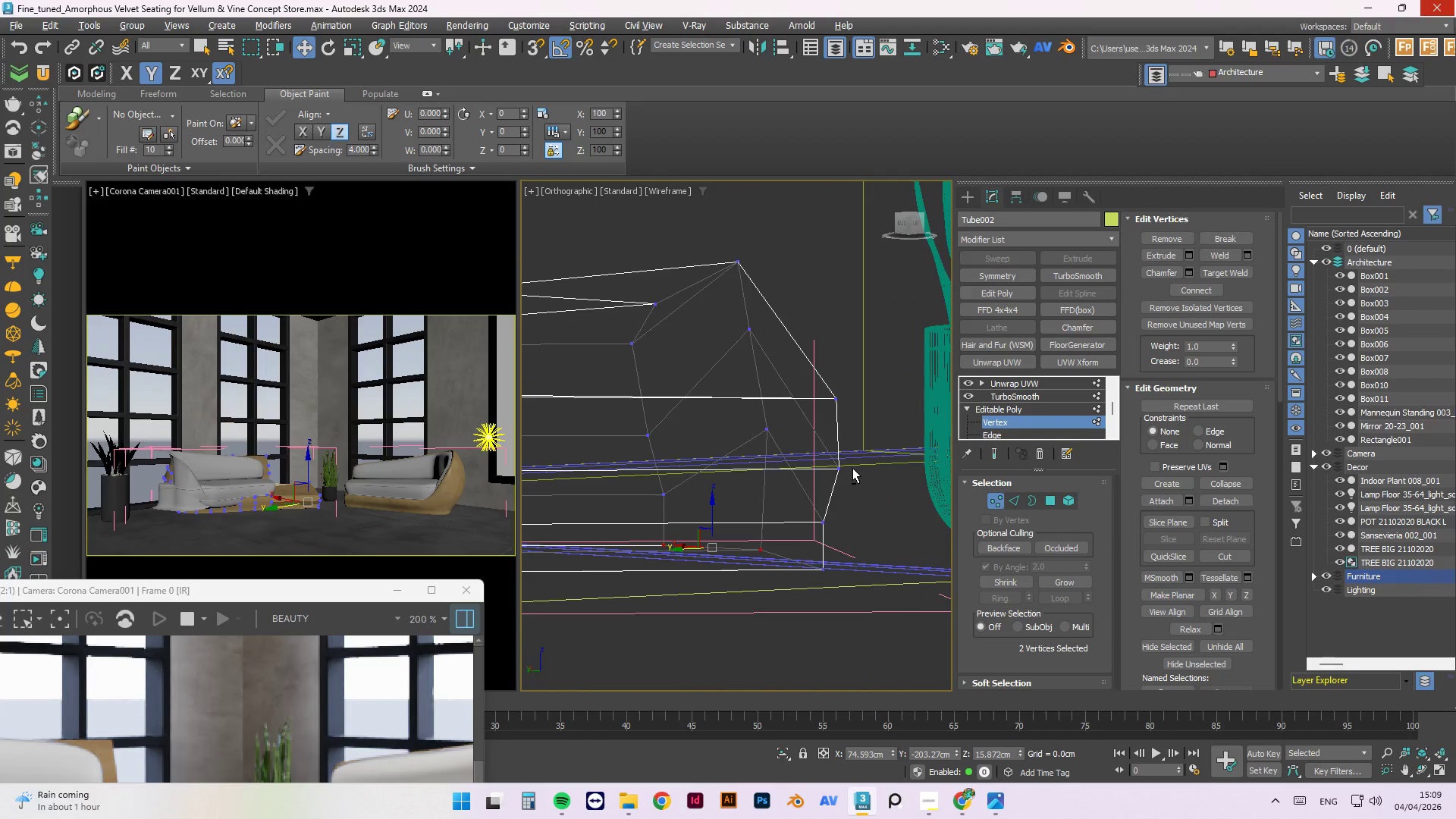 
hold_key(key=AltLeft, duration=1.38)
 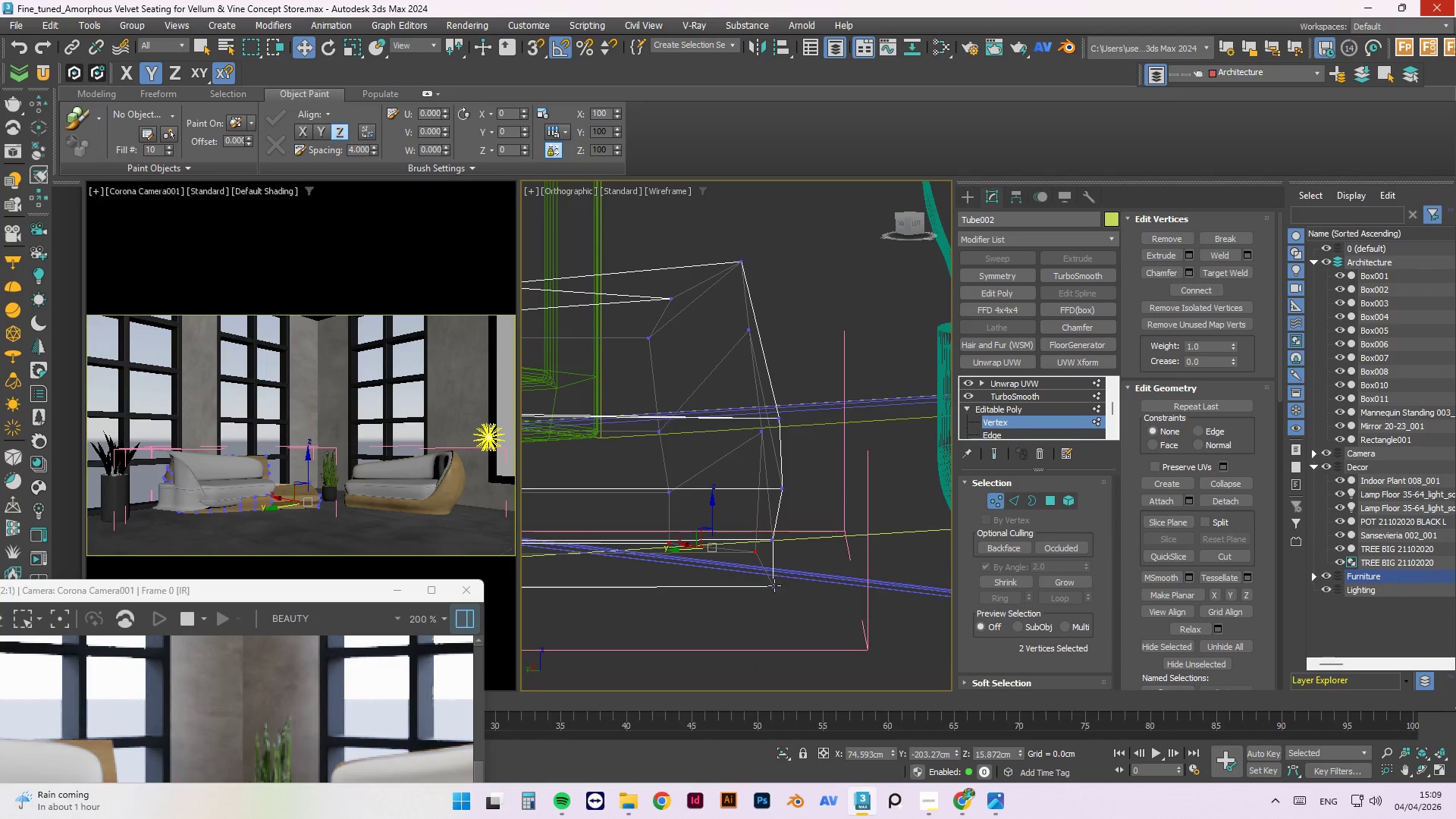 
left_click([774, 585])
 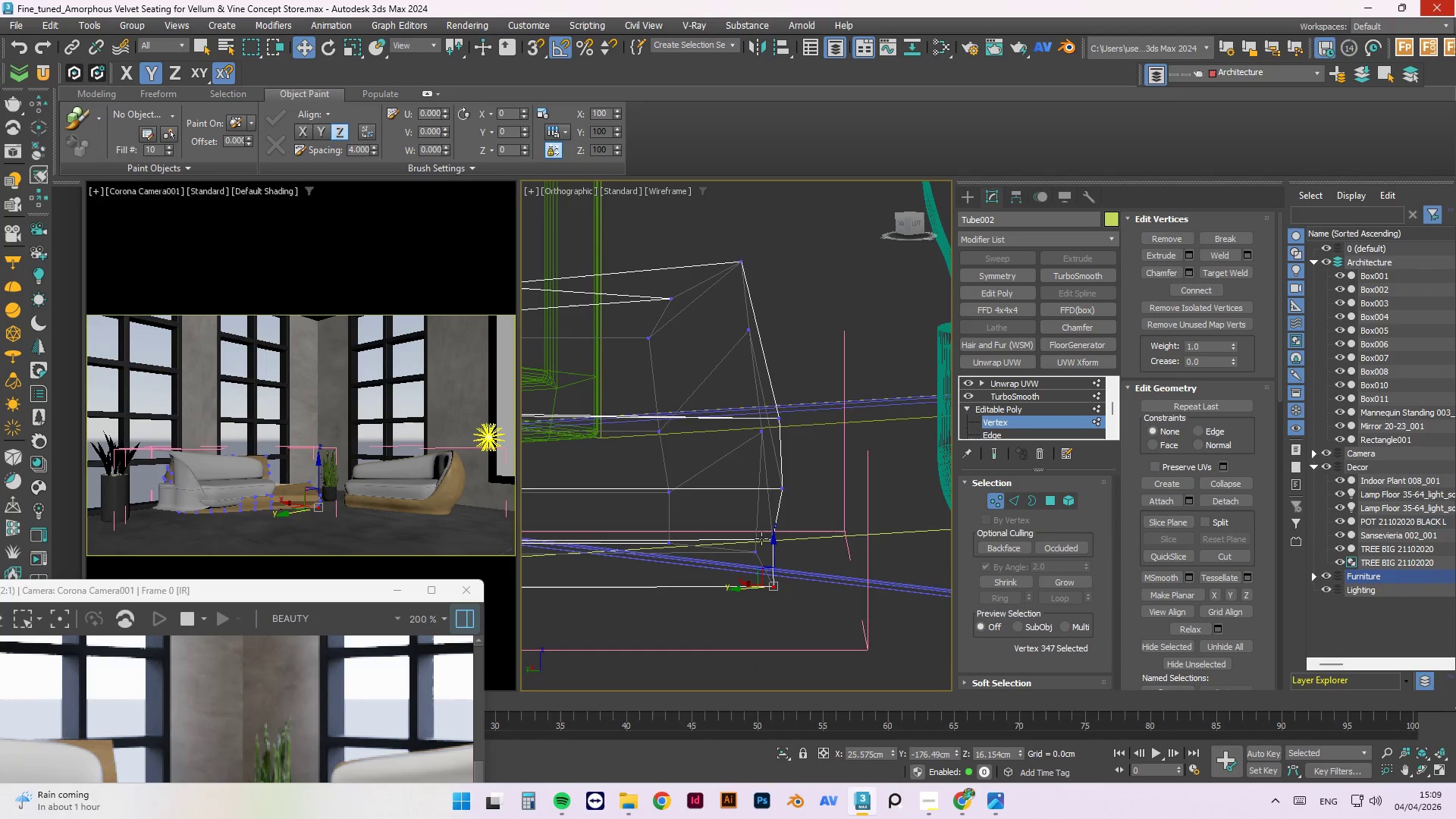 
left_click_drag(start_coordinate=[772, 543], to_coordinate=[774, 558])
 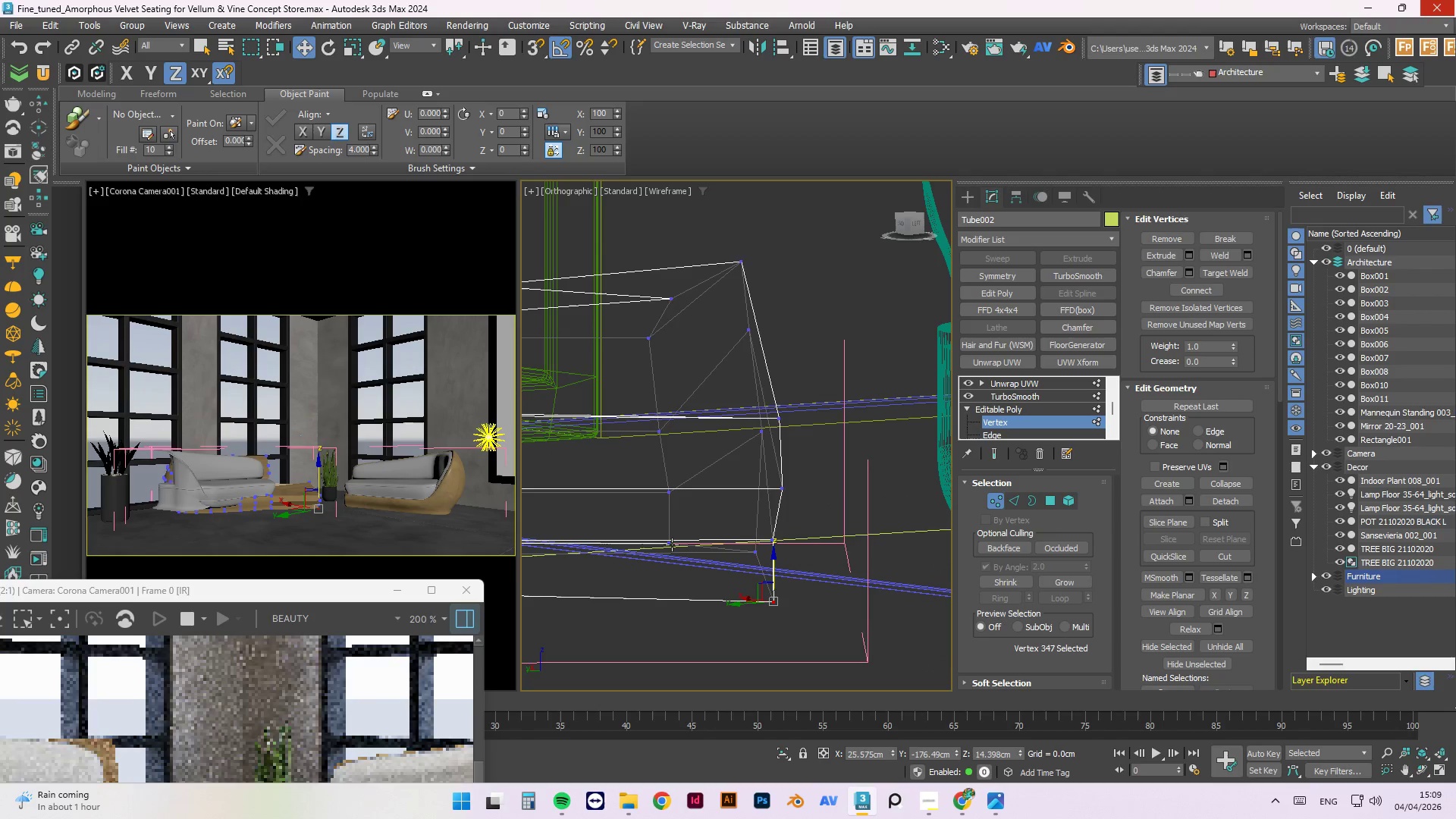 
left_click([670, 543])
 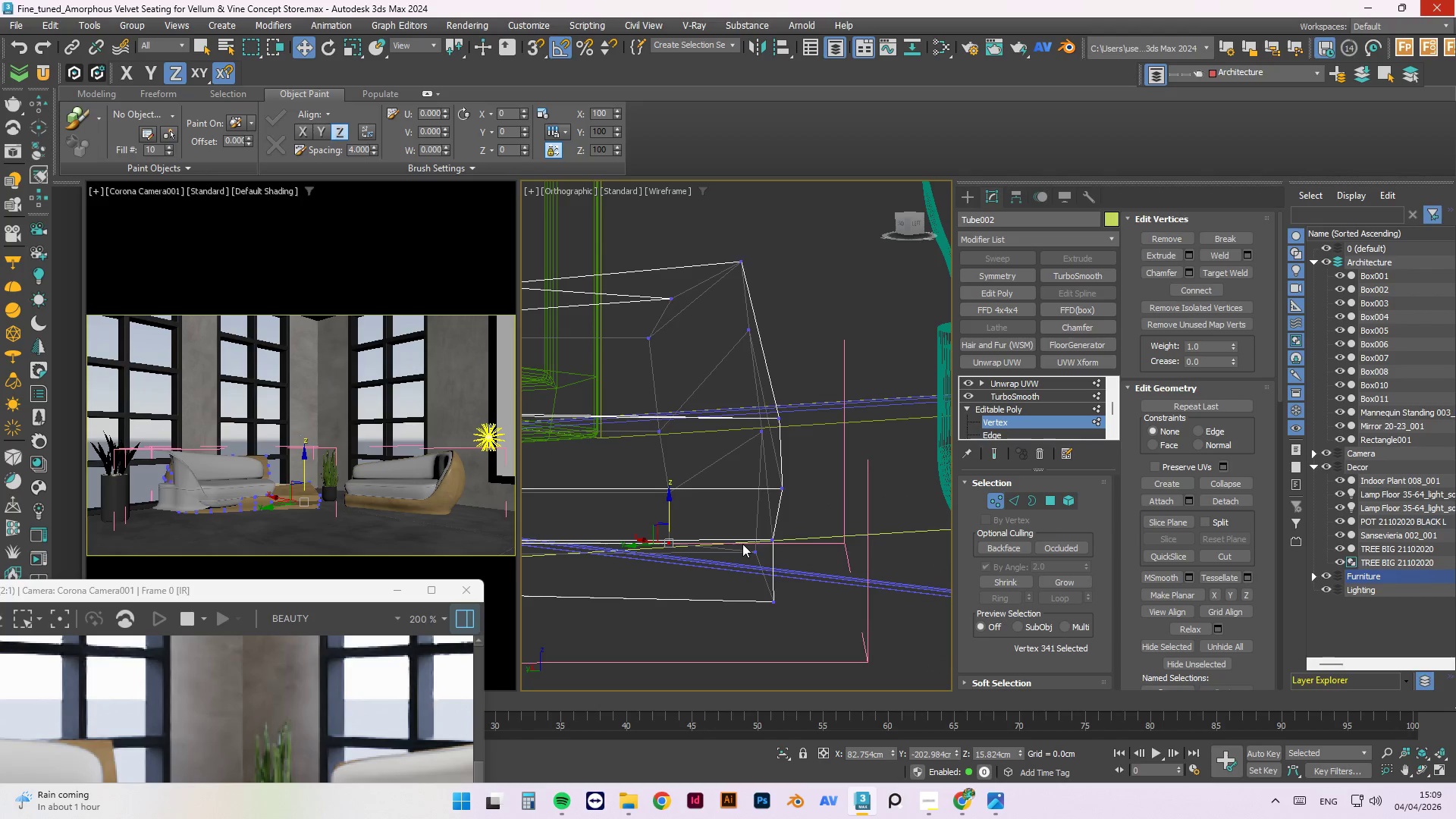 
left_click([753, 550])
 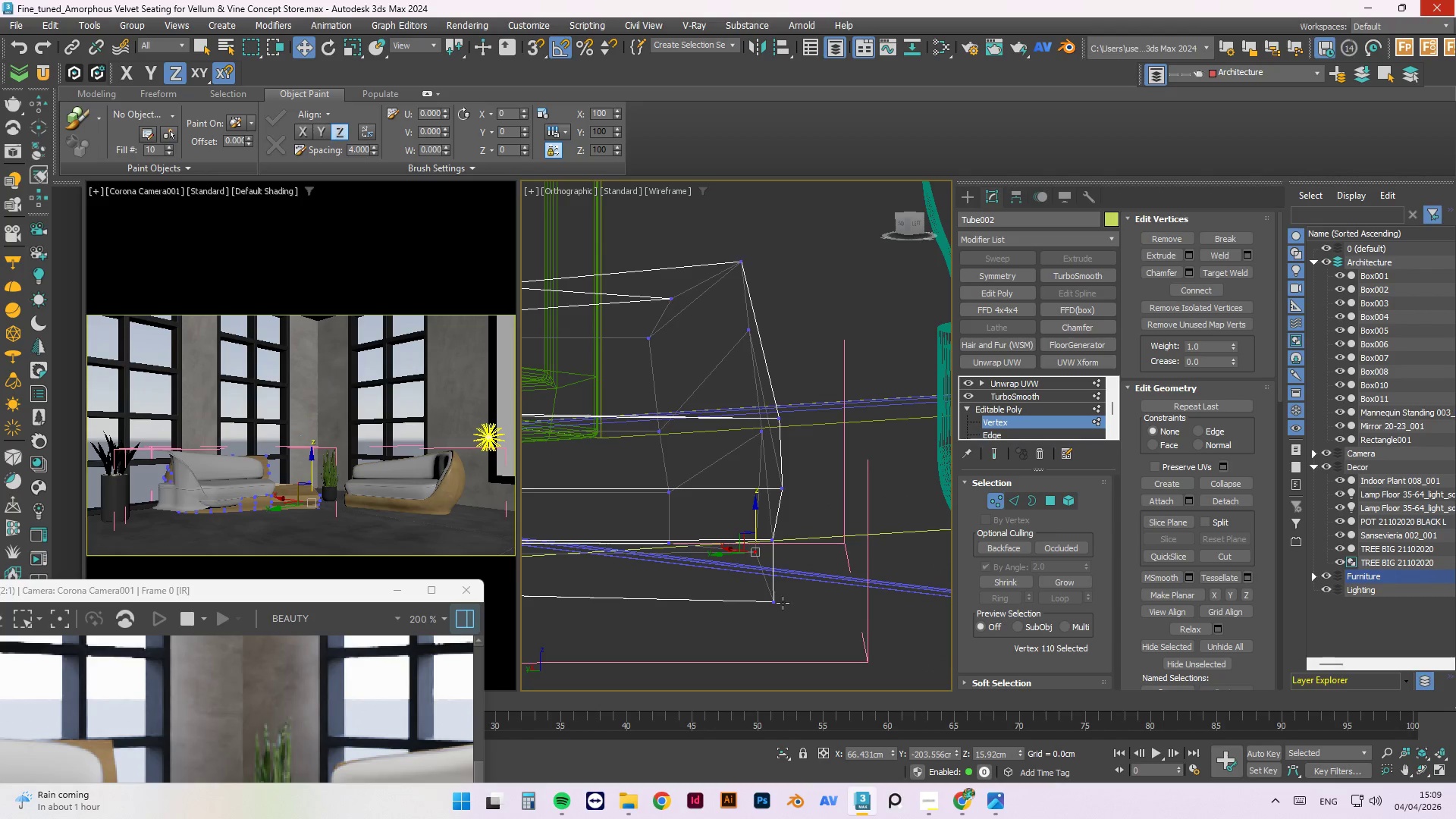 
left_click([775, 601])
 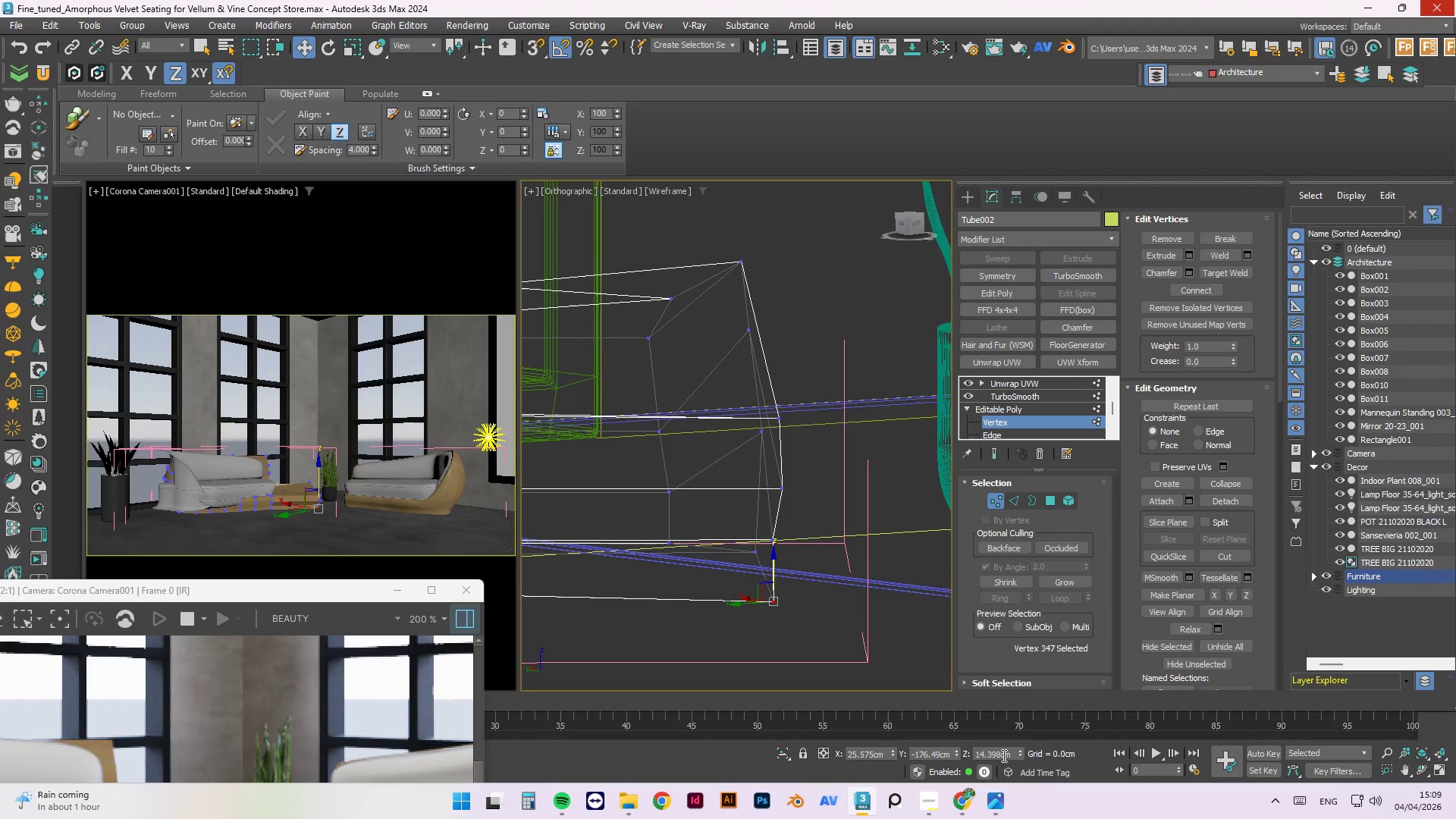 
left_click([994, 752])
 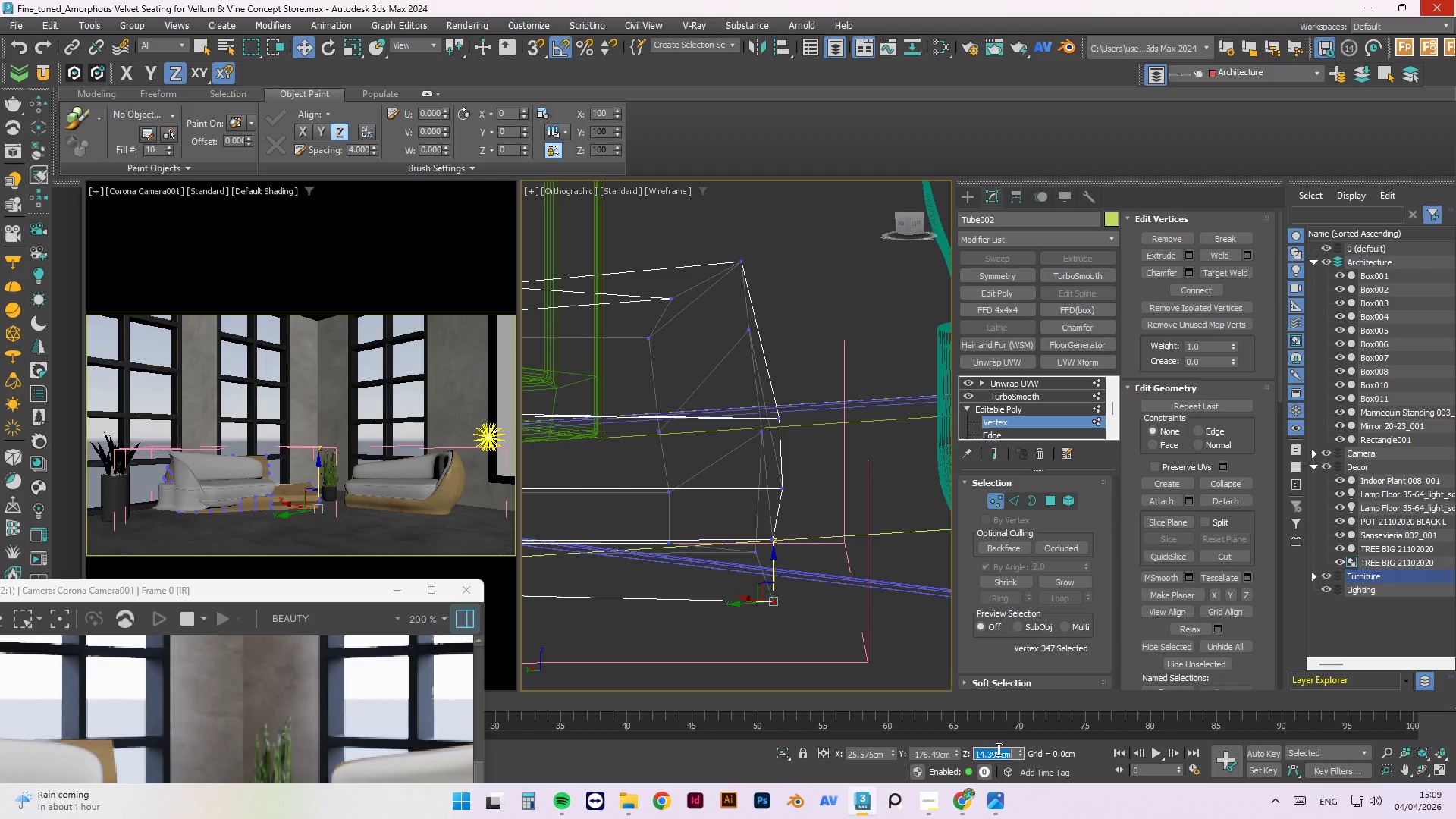 
key(Numpad1)
 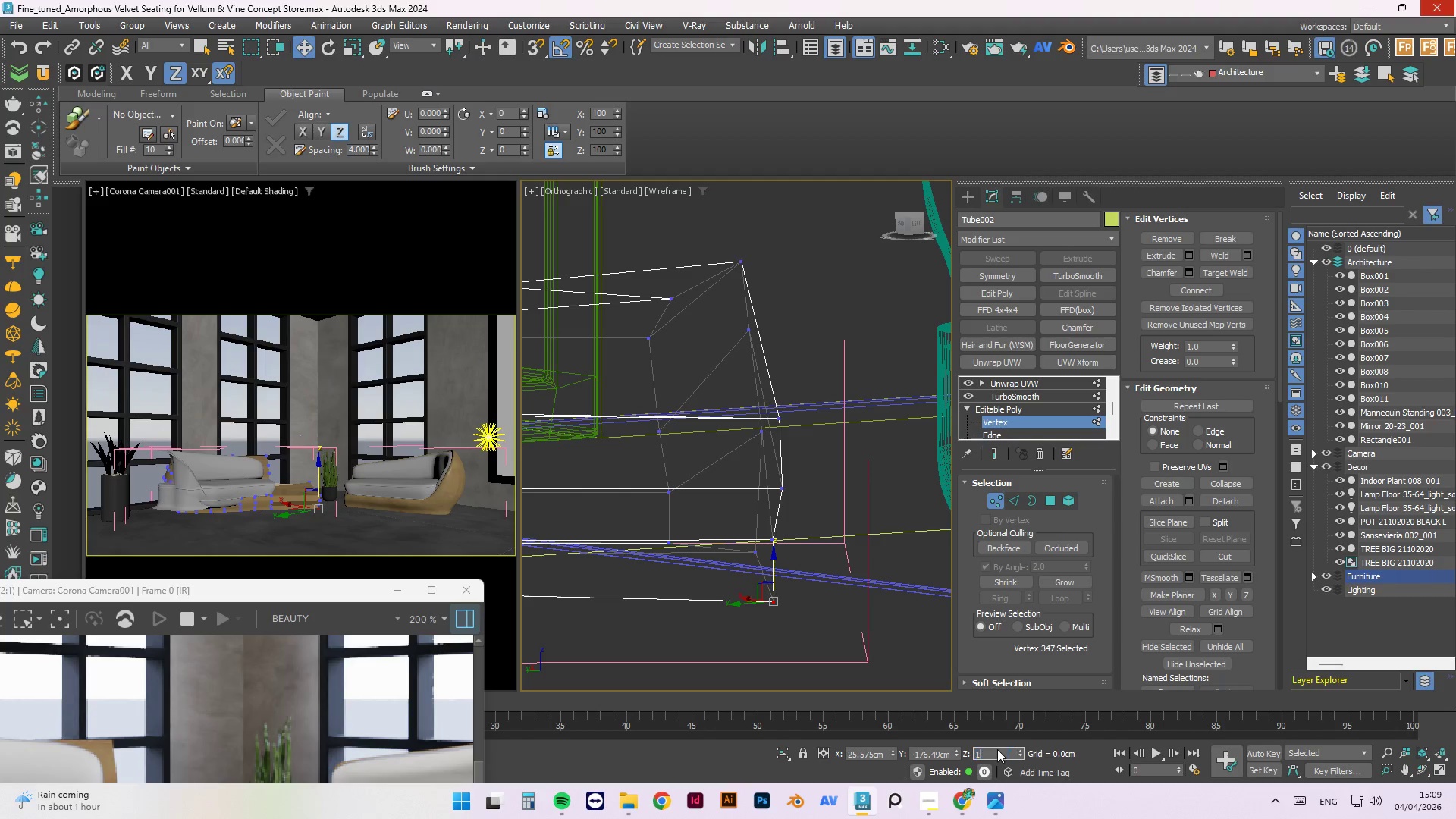 
key(Numpad5)
 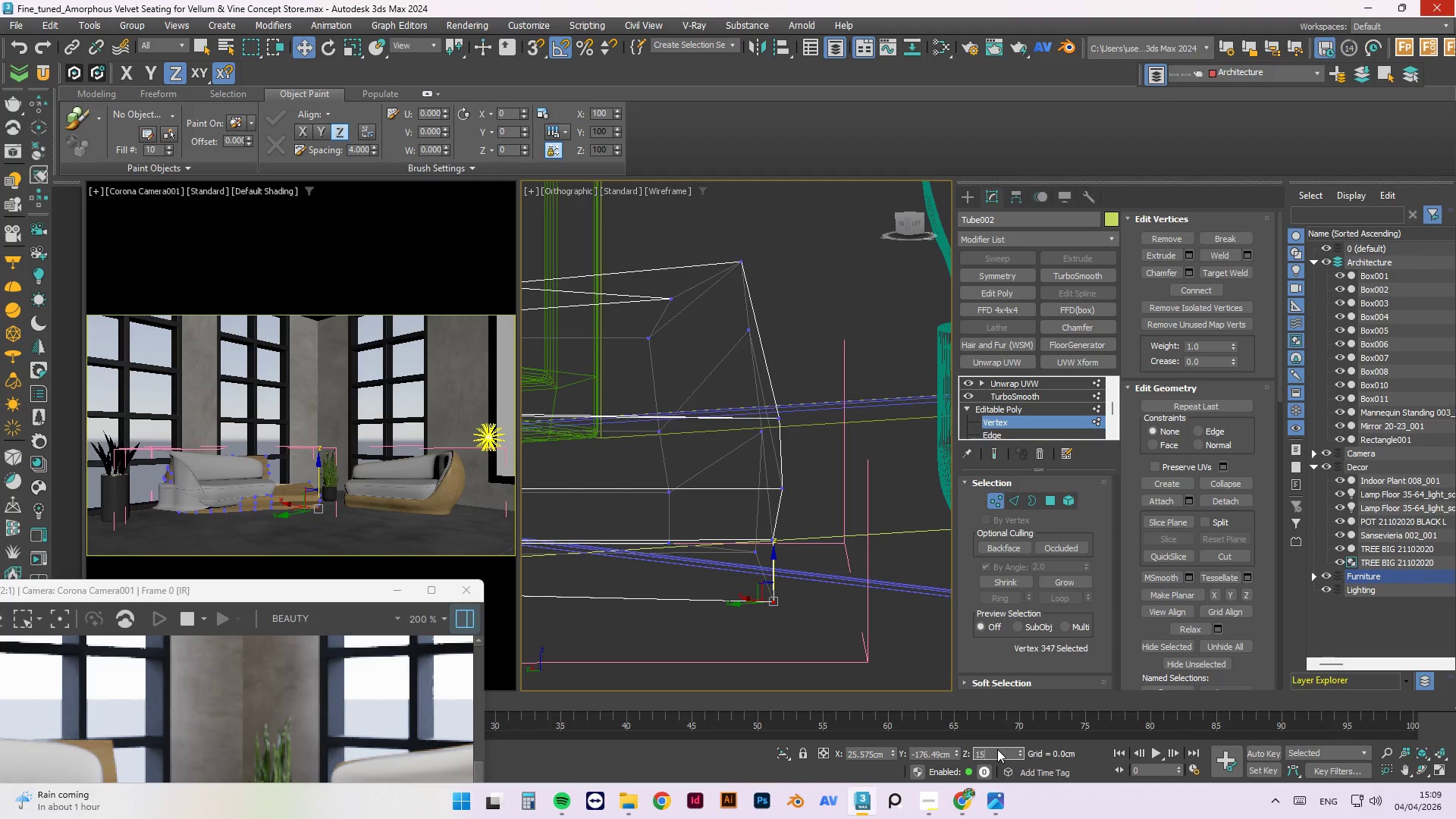 
key(NumpadDecimal)
 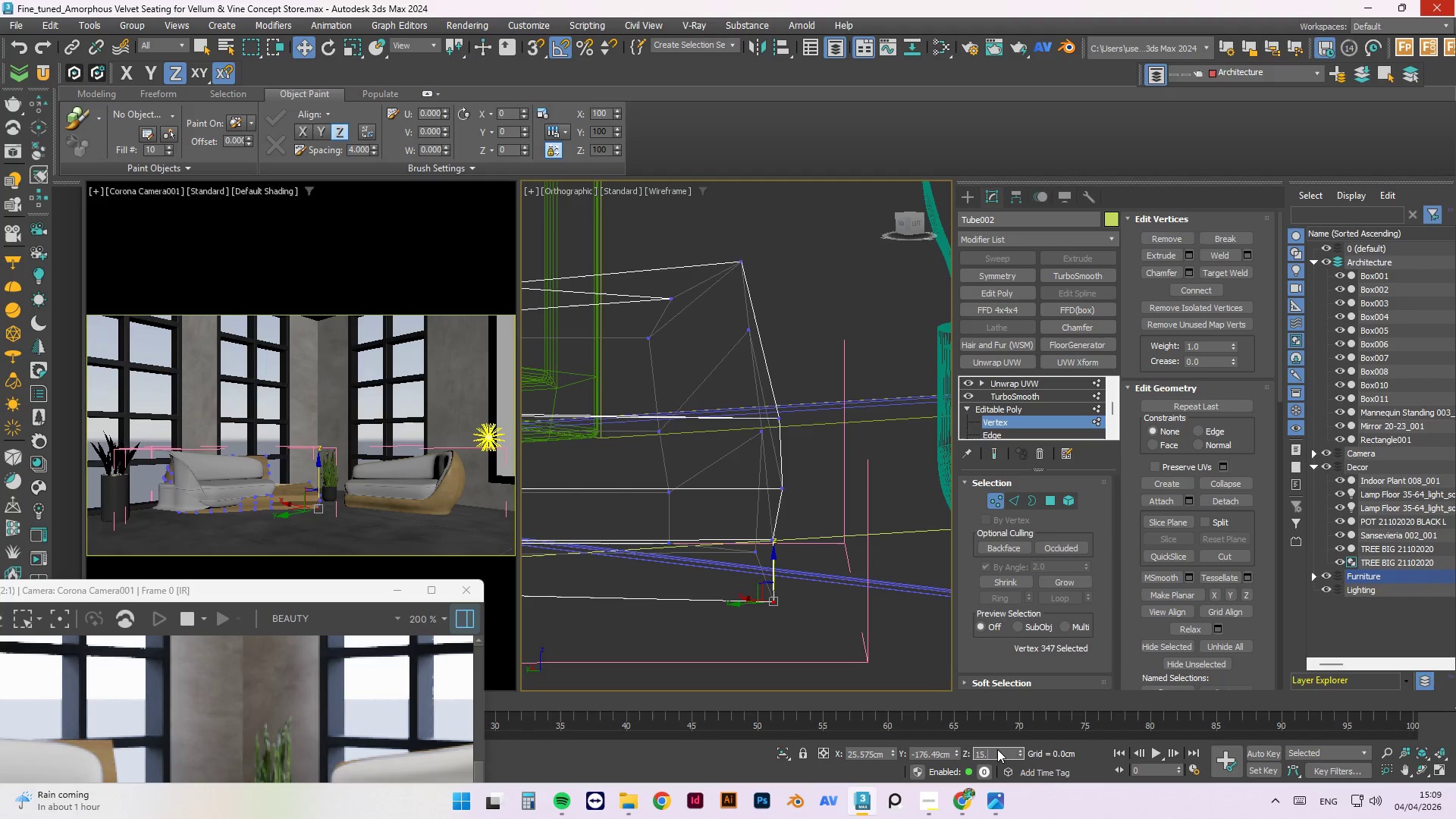 
key(Numpad8)
 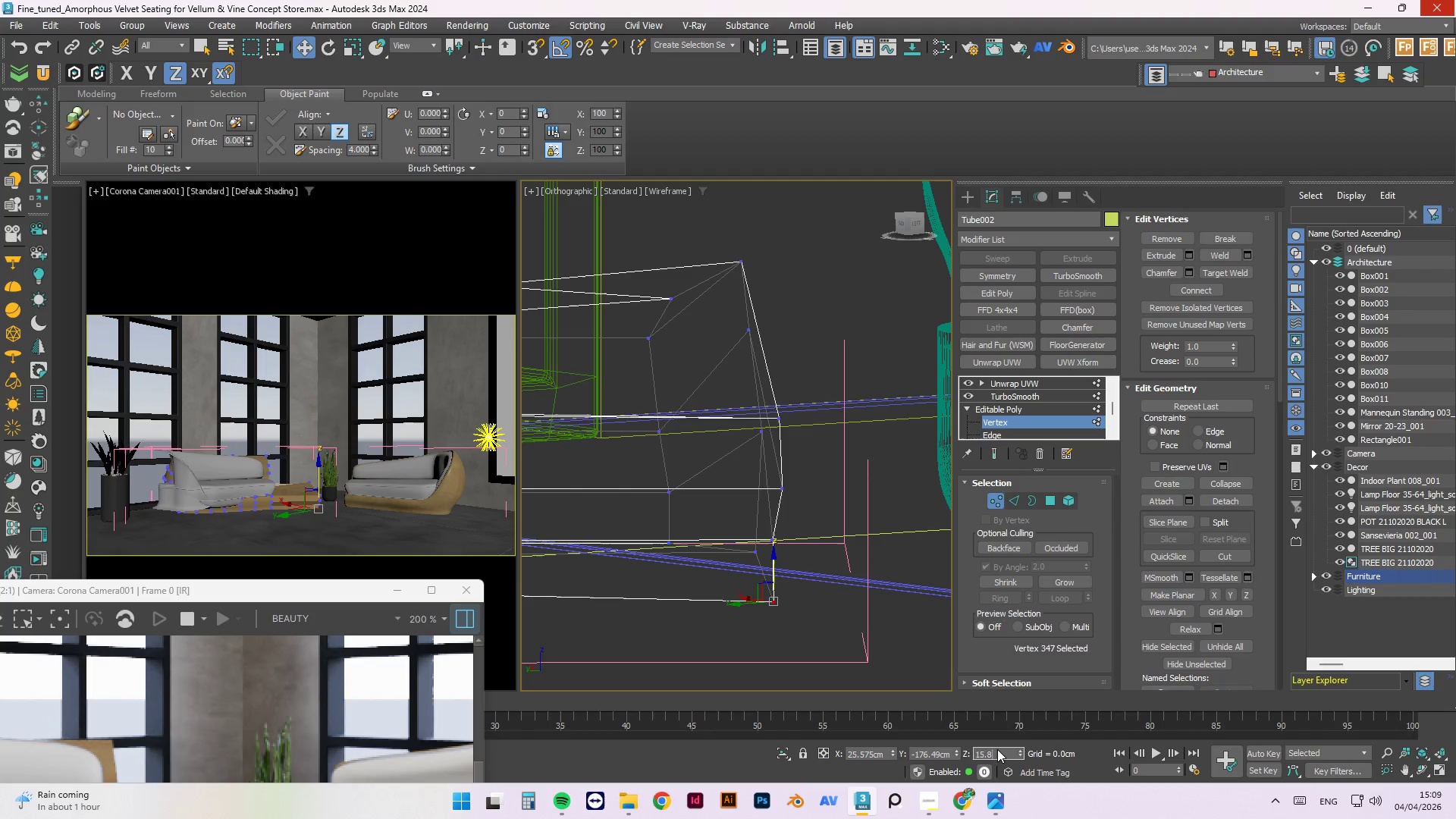 
key(Numpad2)
 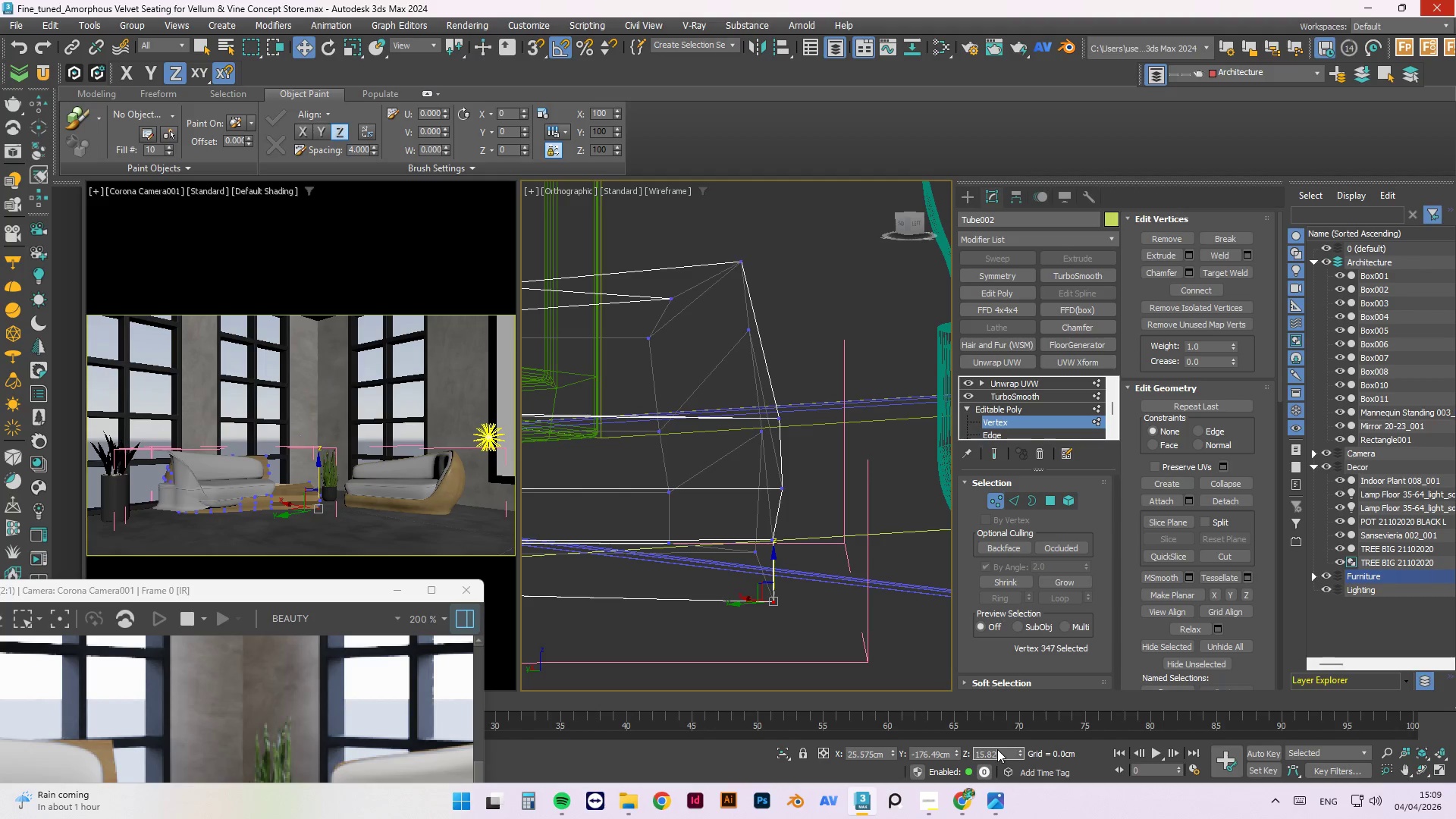 
key(Numpad4)
 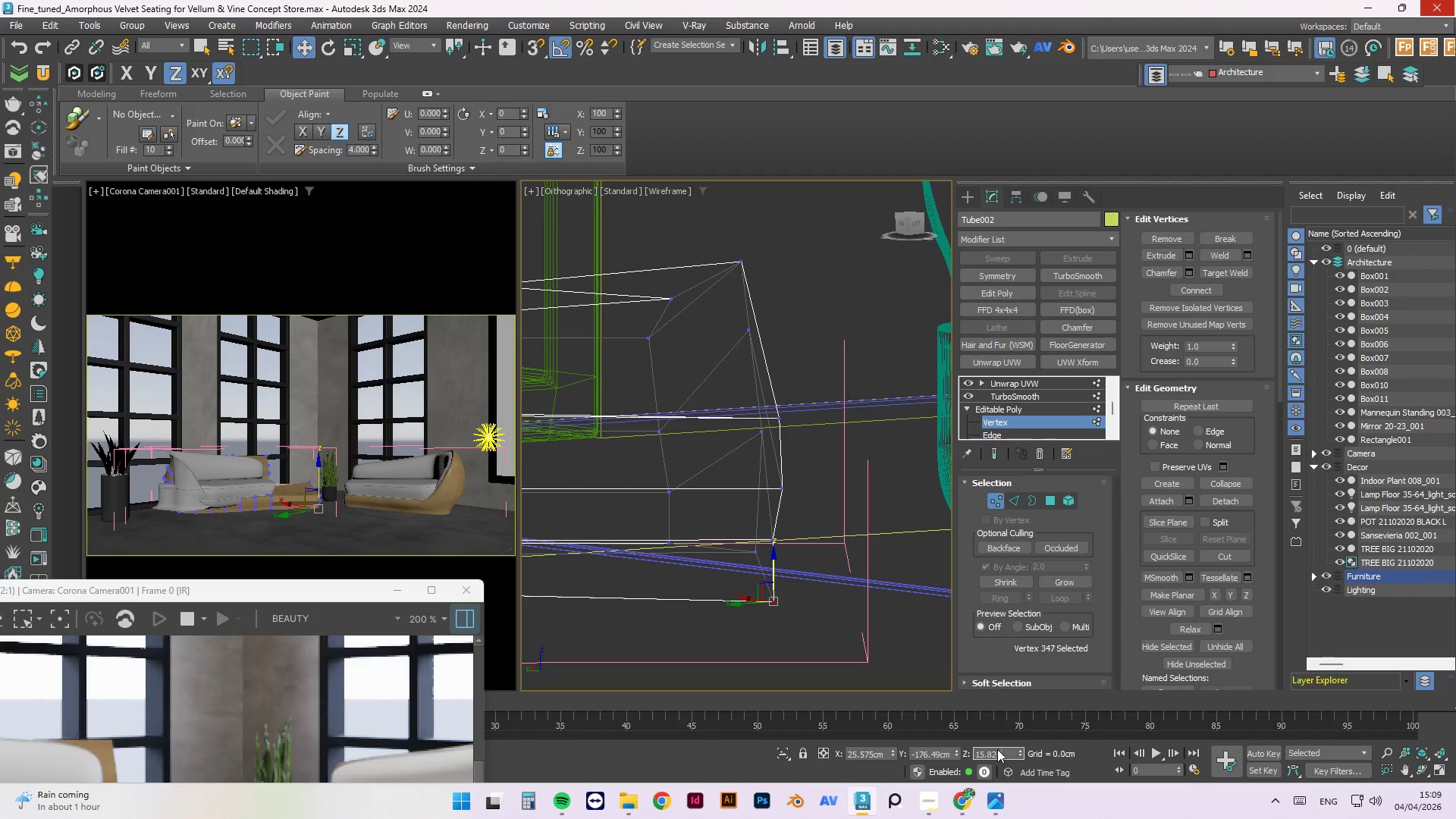 
key(NumpadEnter)
 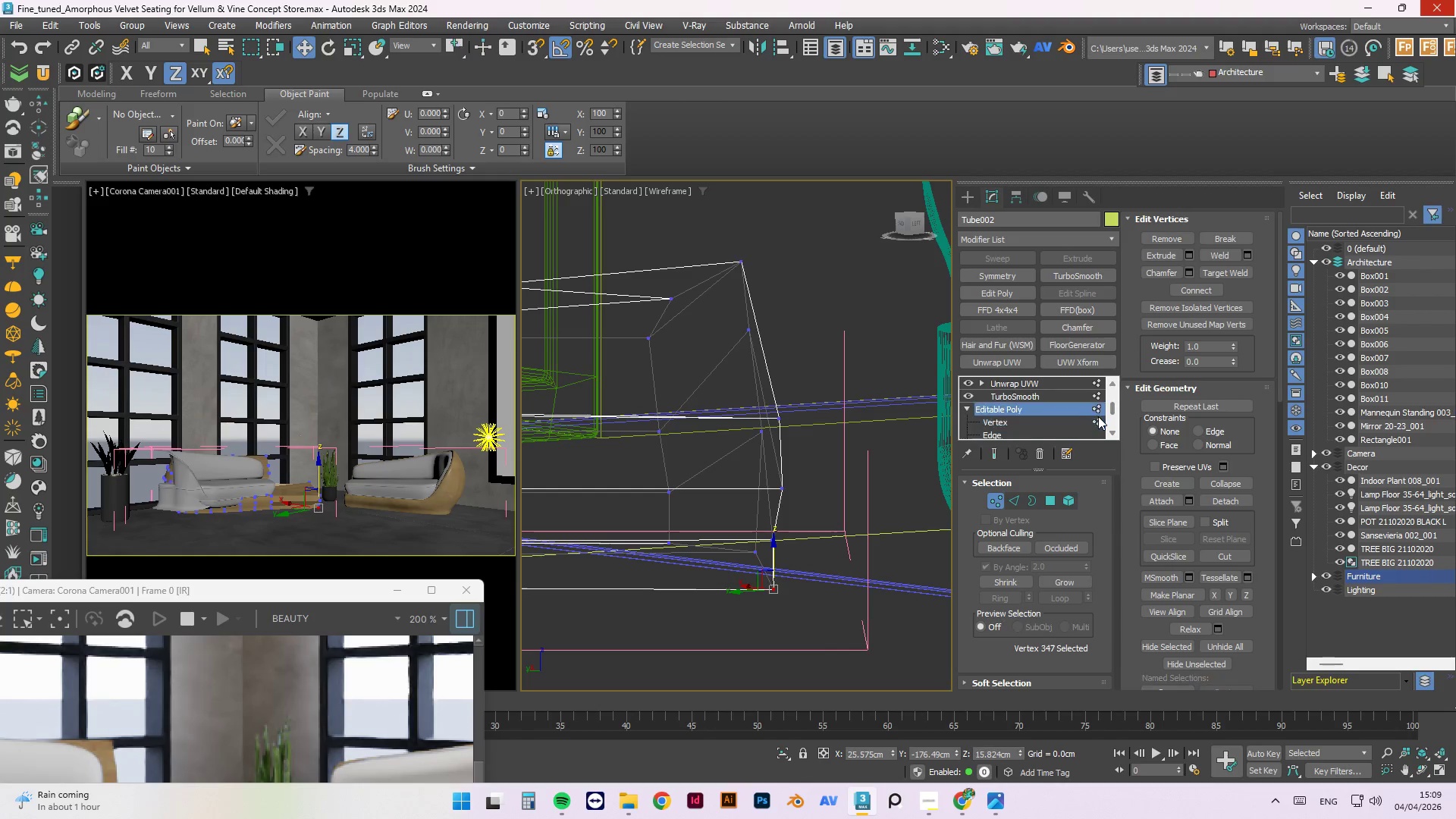 
scroll: coordinate [1049, 412], scroll_direction: up, amount: 3.0
 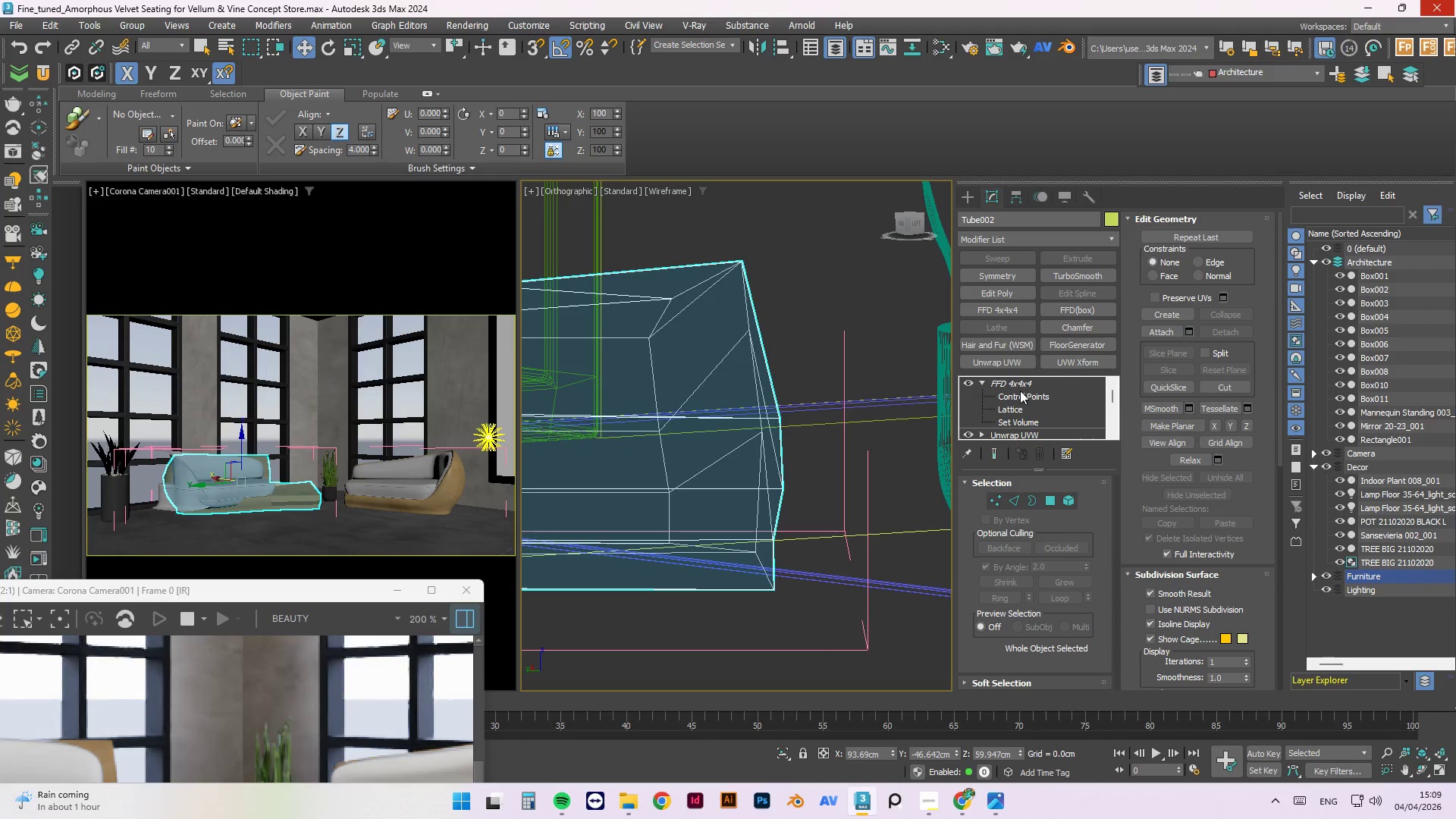 
scroll: coordinate [1020, 397], scroll_direction: down, amount: 1.0
 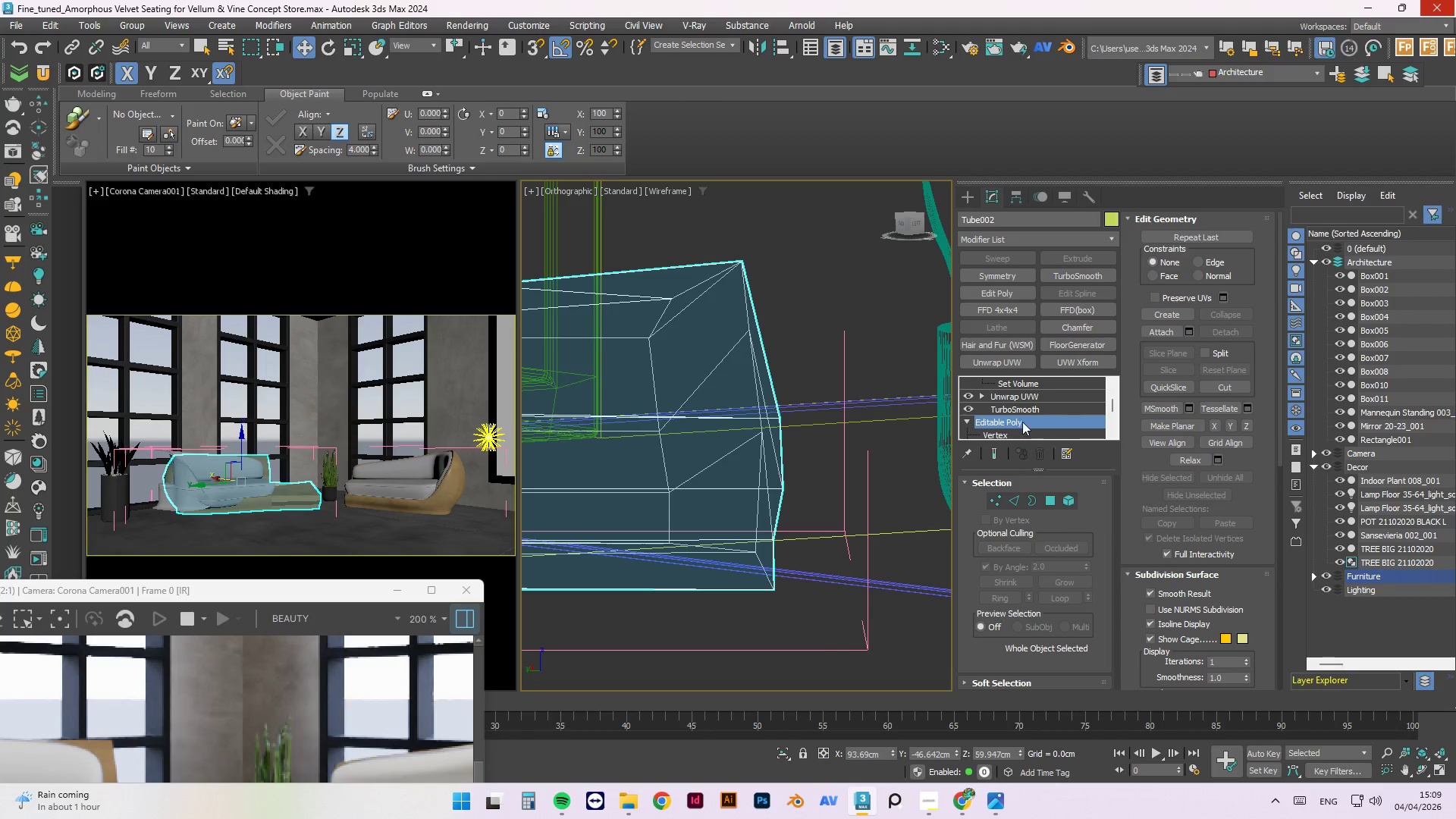 
left_click([1020, 393])
 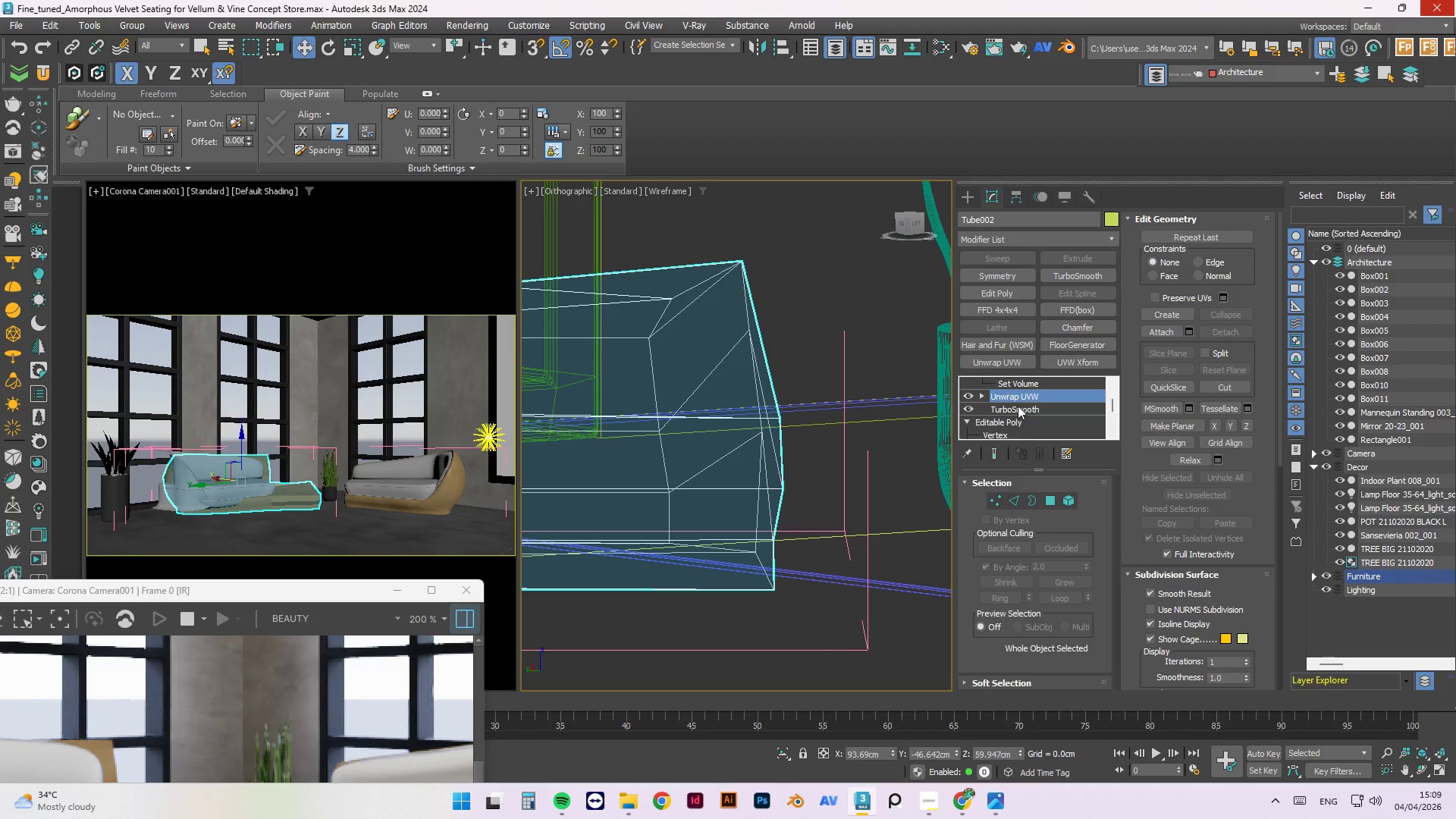 
scroll: coordinate [1021, 417], scroll_direction: up, amount: 2.0
 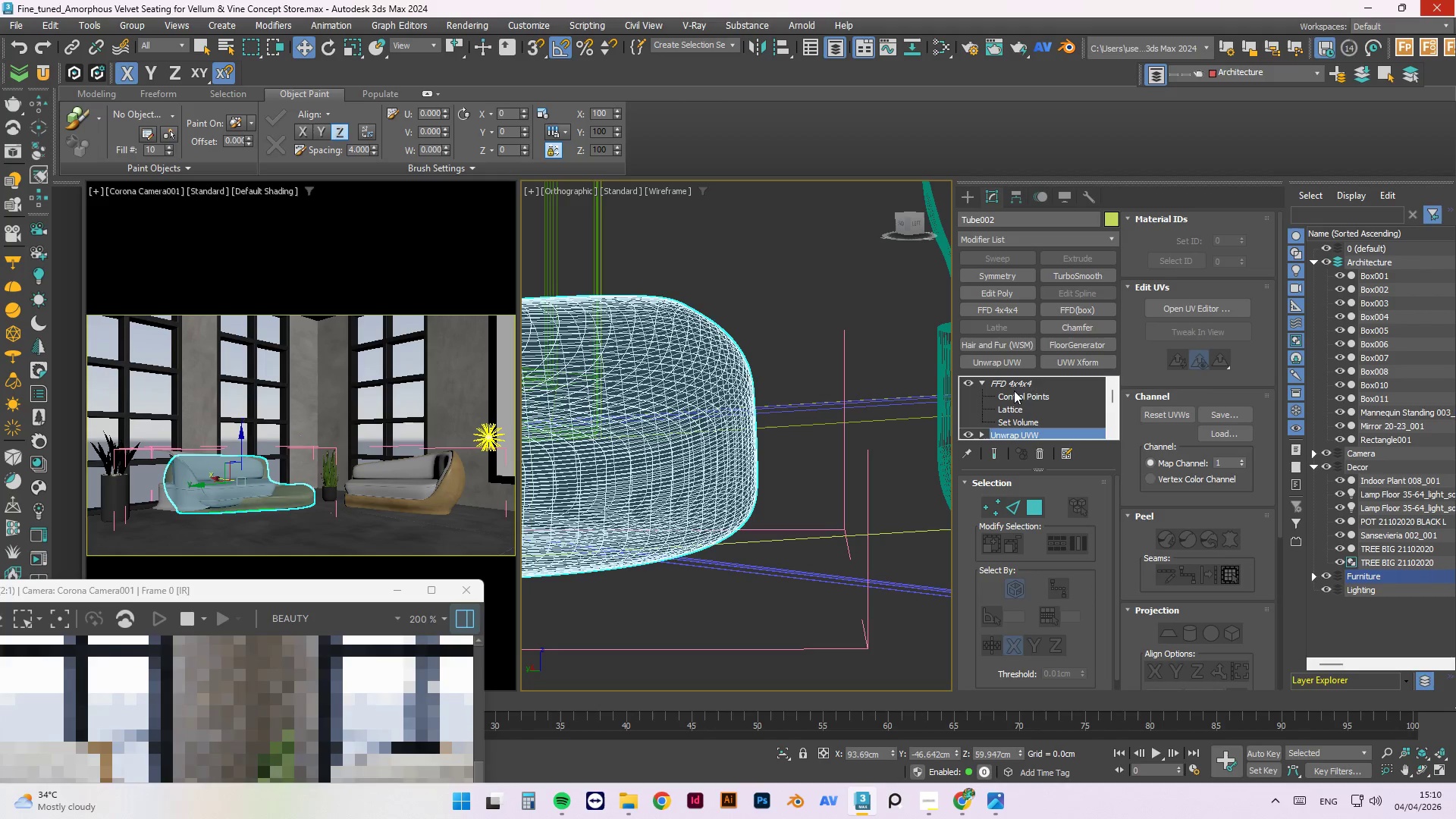 
left_click([1012, 381])
 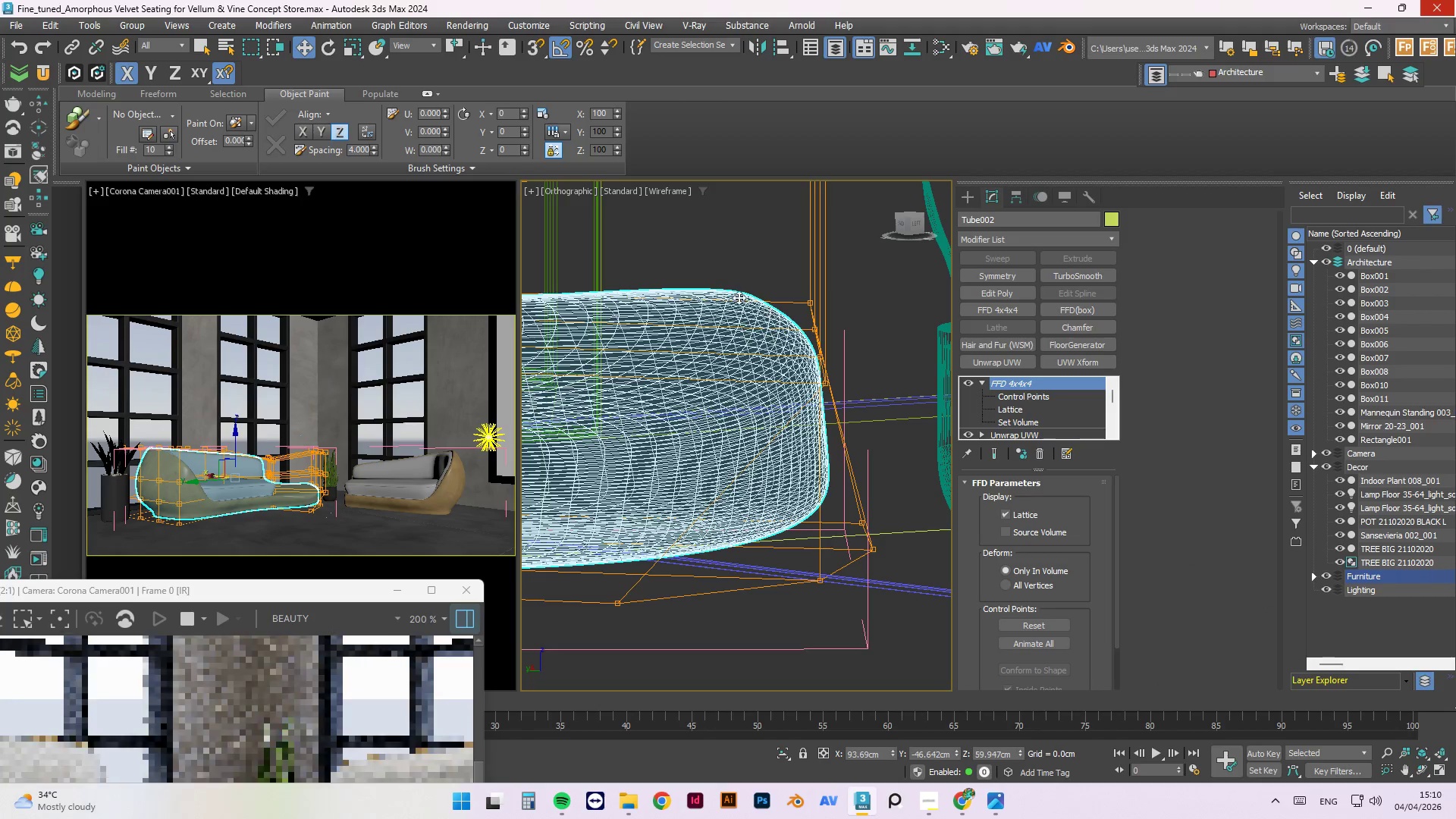 
left_click([744, 246])
 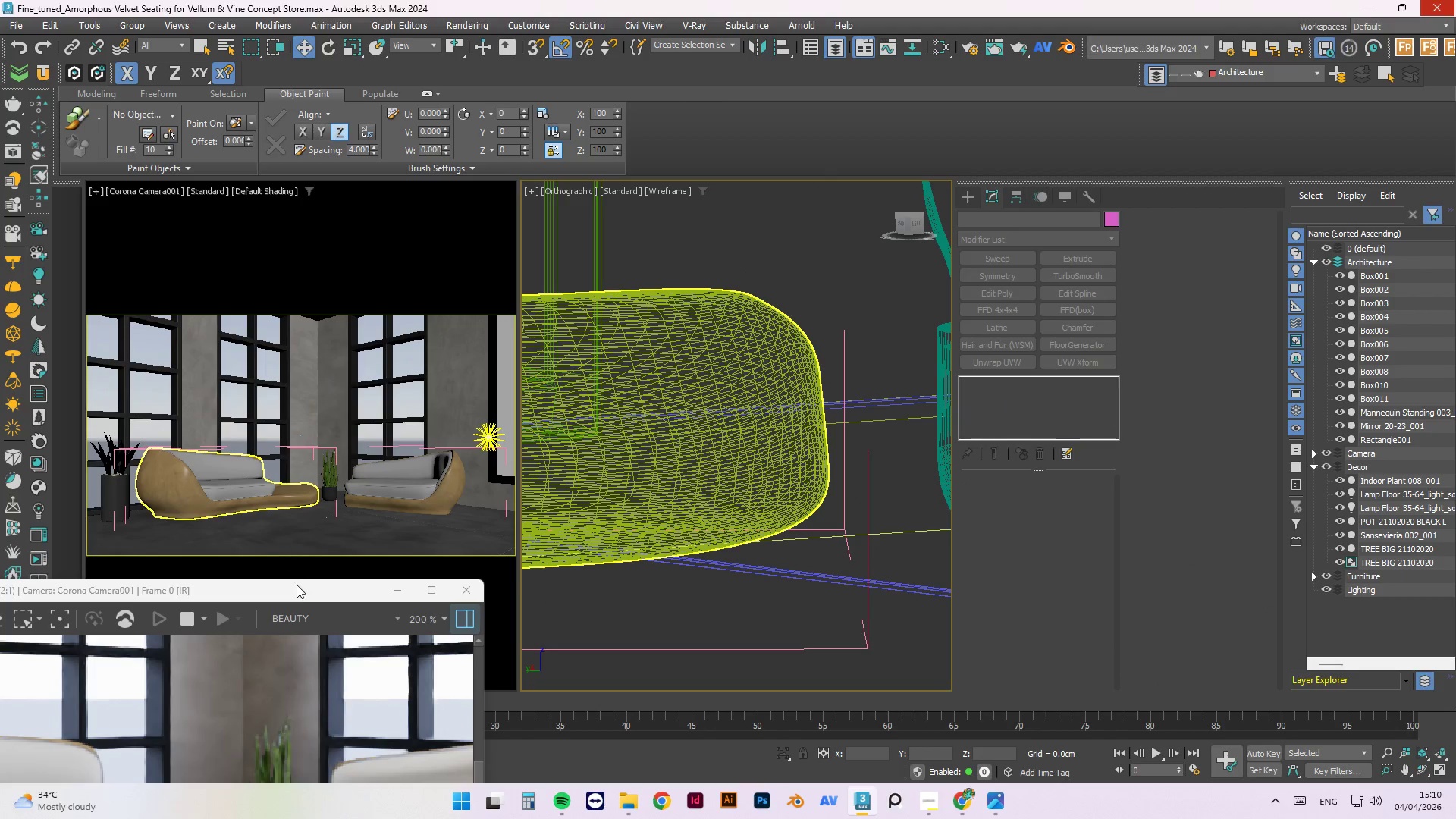 
left_click_drag(start_coordinate=[299, 589], to_coordinate=[1212, 177])
 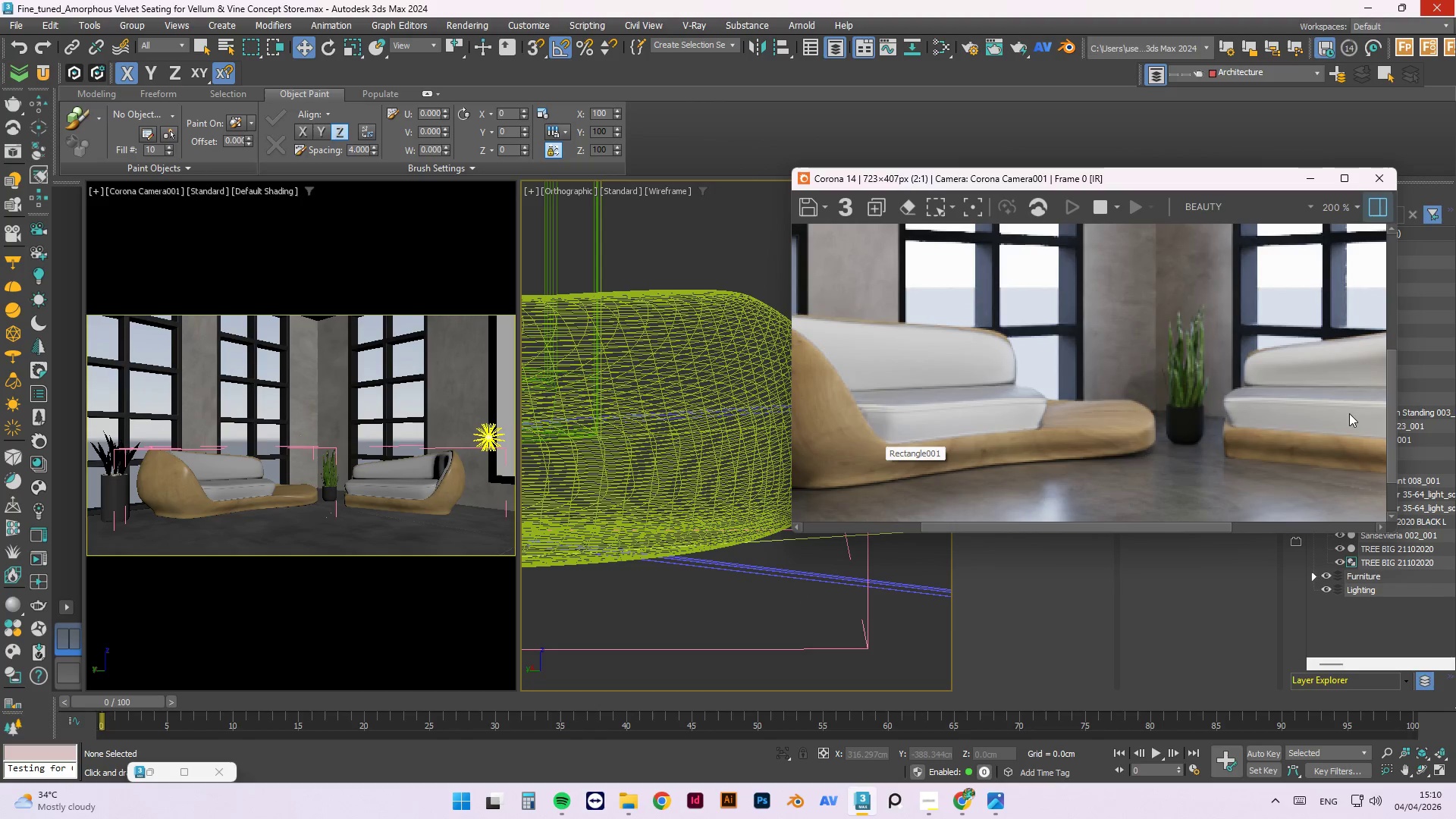 
scroll: coordinate [1183, 347], scroll_direction: down, amount: 1.0
 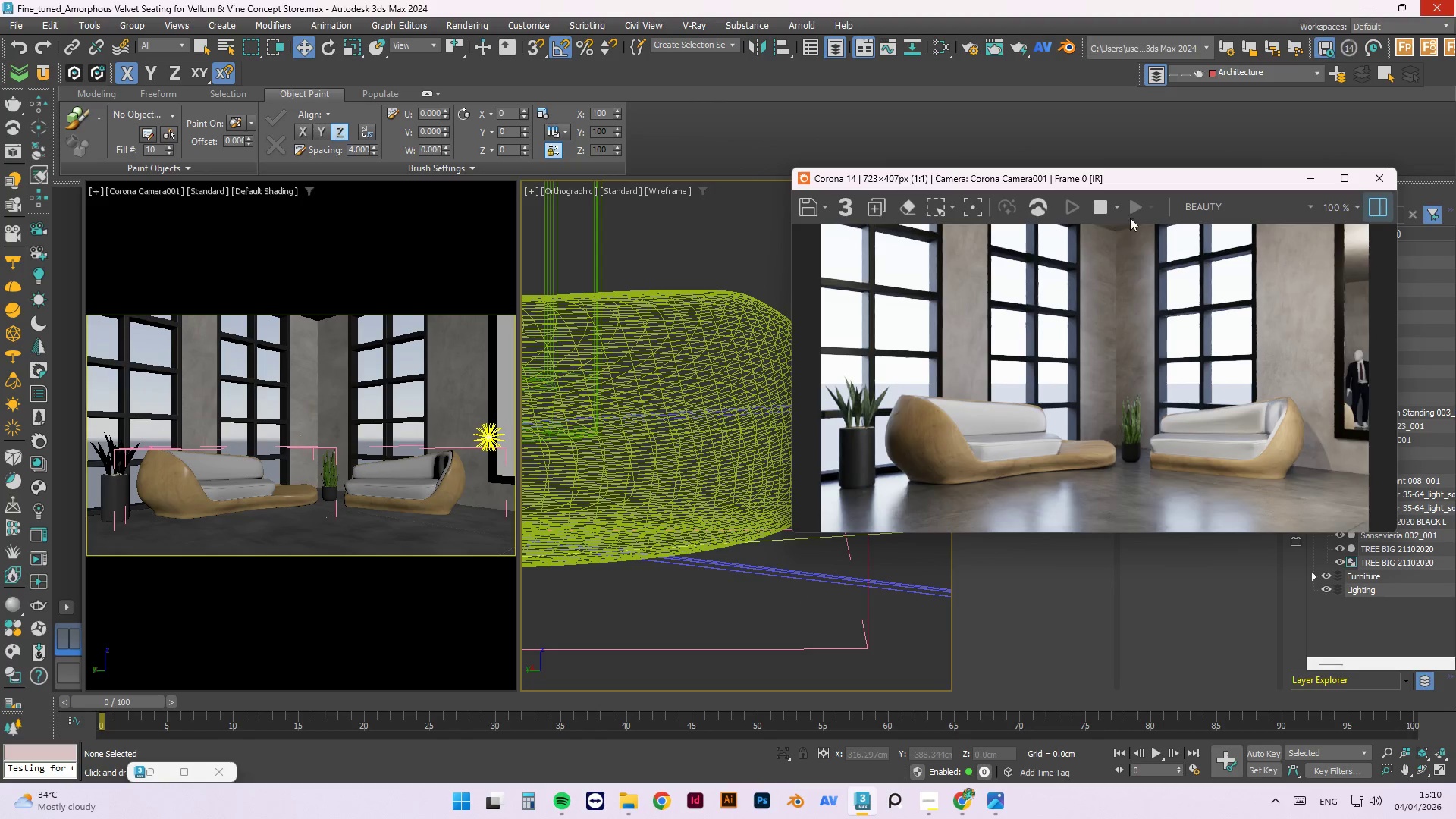 
left_click_drag(start_coordinate=[1135, 177], to_coordinate=[1232, 187])
 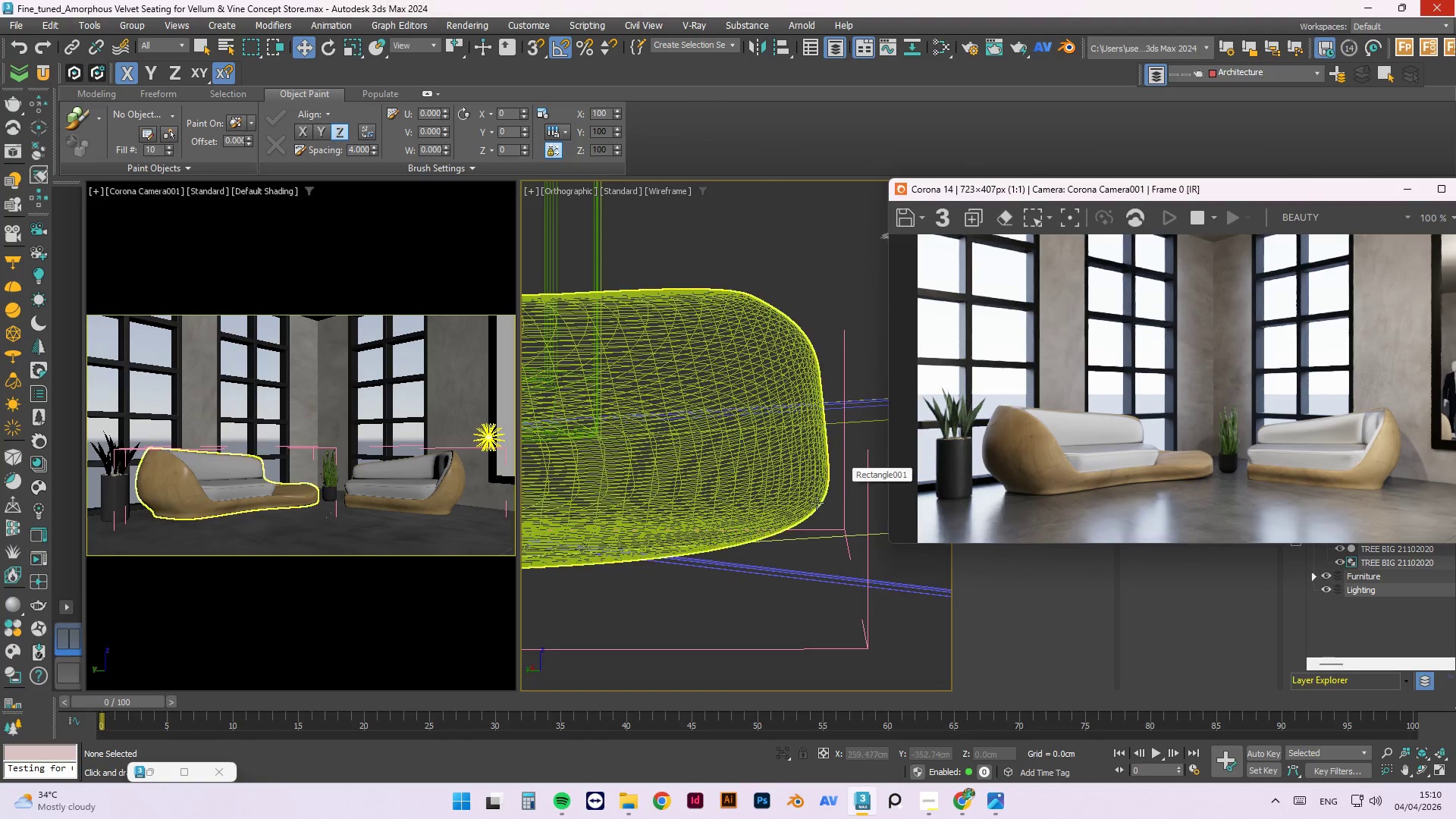 
left_click([789, 426])
 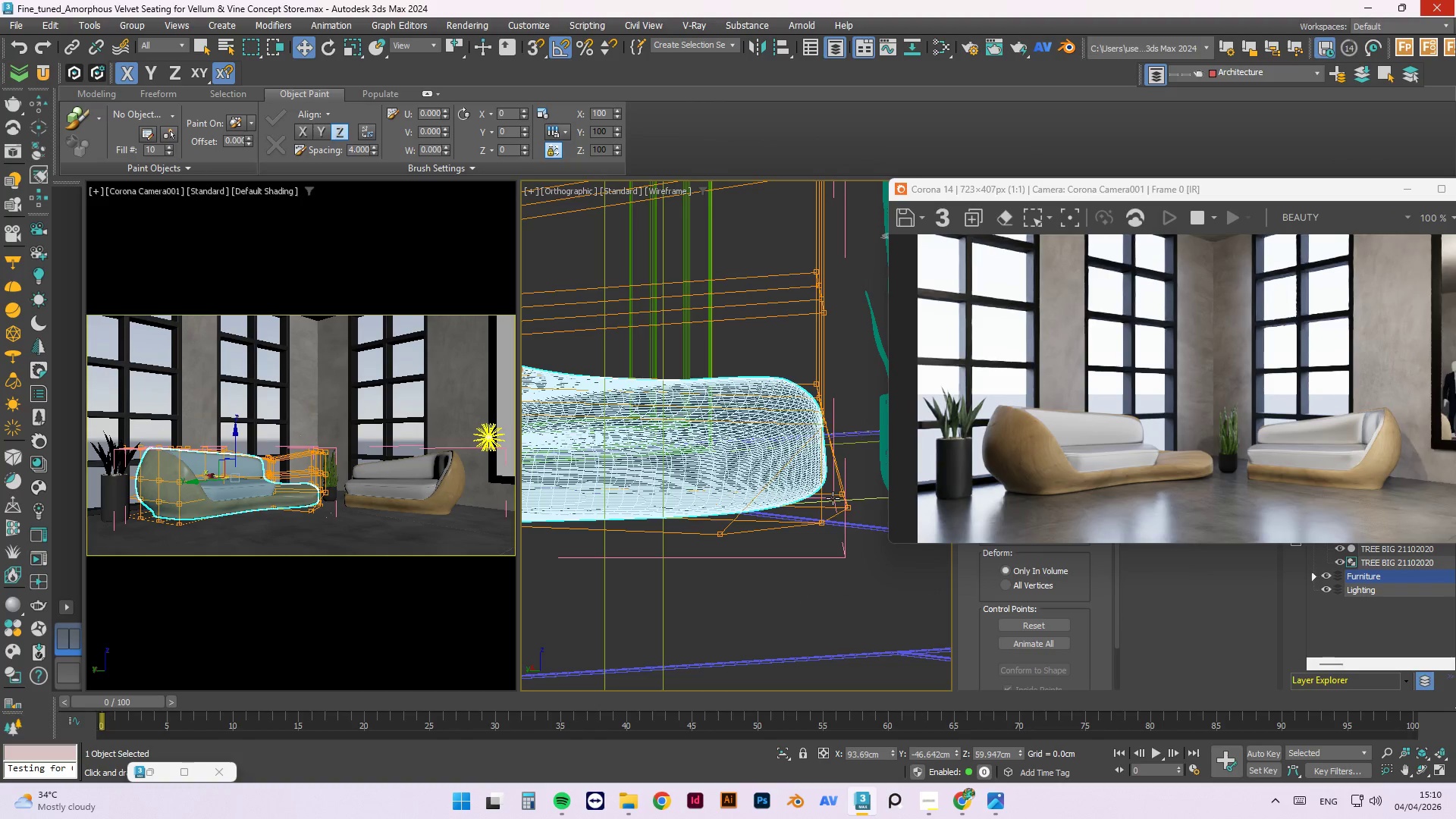 
scroll: coordinate [804, 485], scroll_direction: down, amount: 3.0
 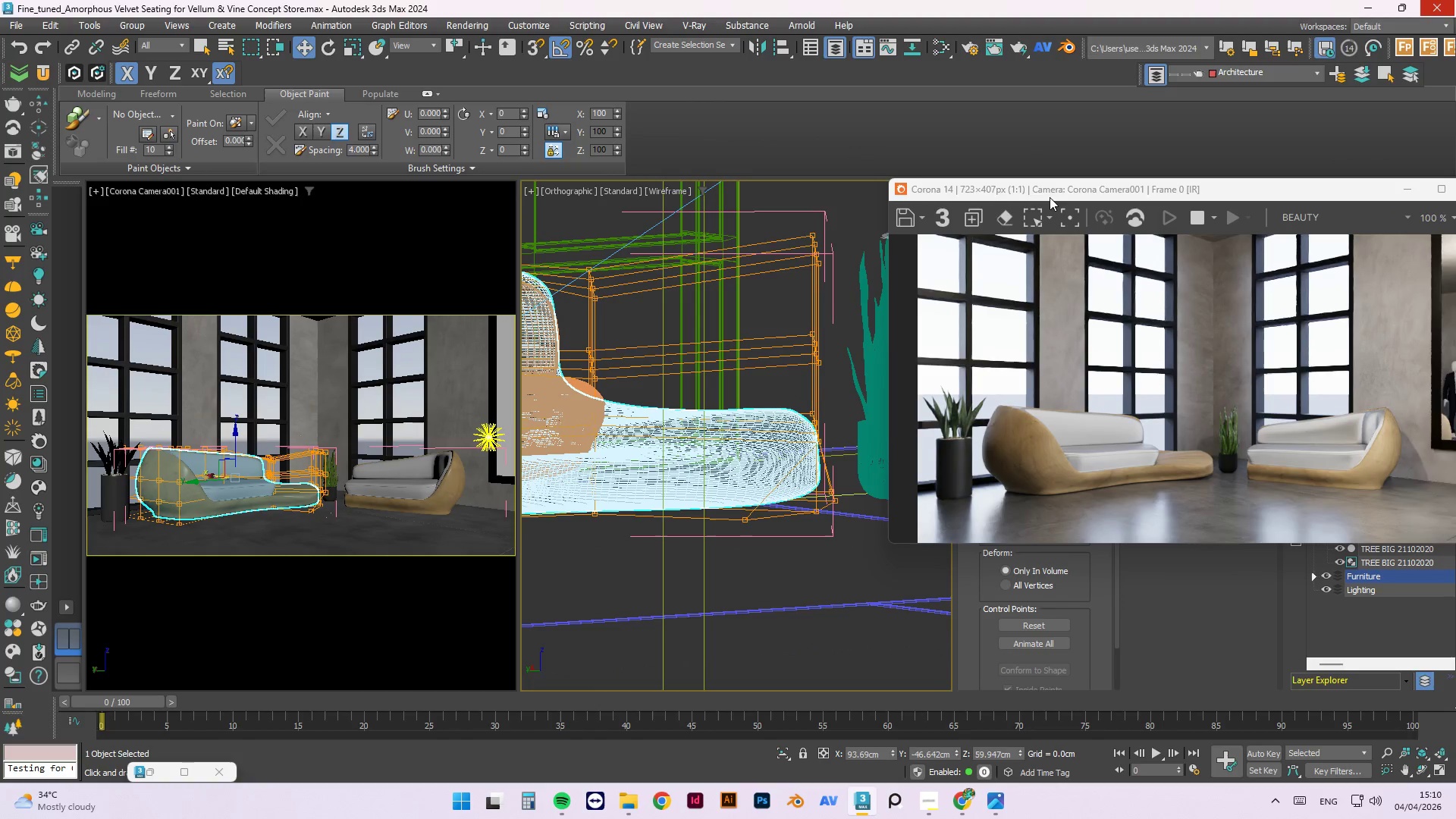 
left_click_drag(start_coordinate=[1050, 190], to_coordinate=[113, 65])
 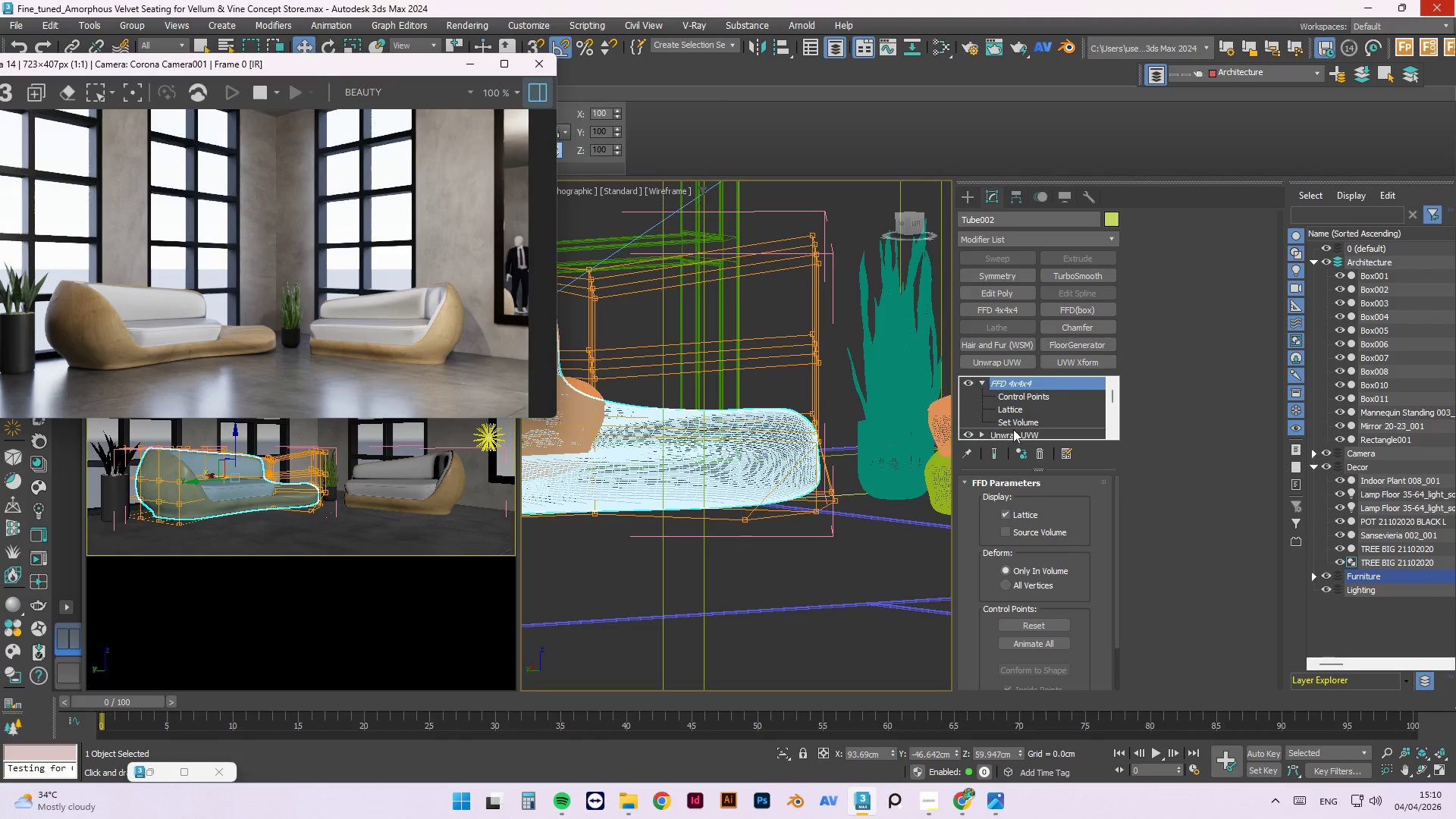 
scroll: coordinate [1013, 425], scroll_direction: down, amount: 2.0
 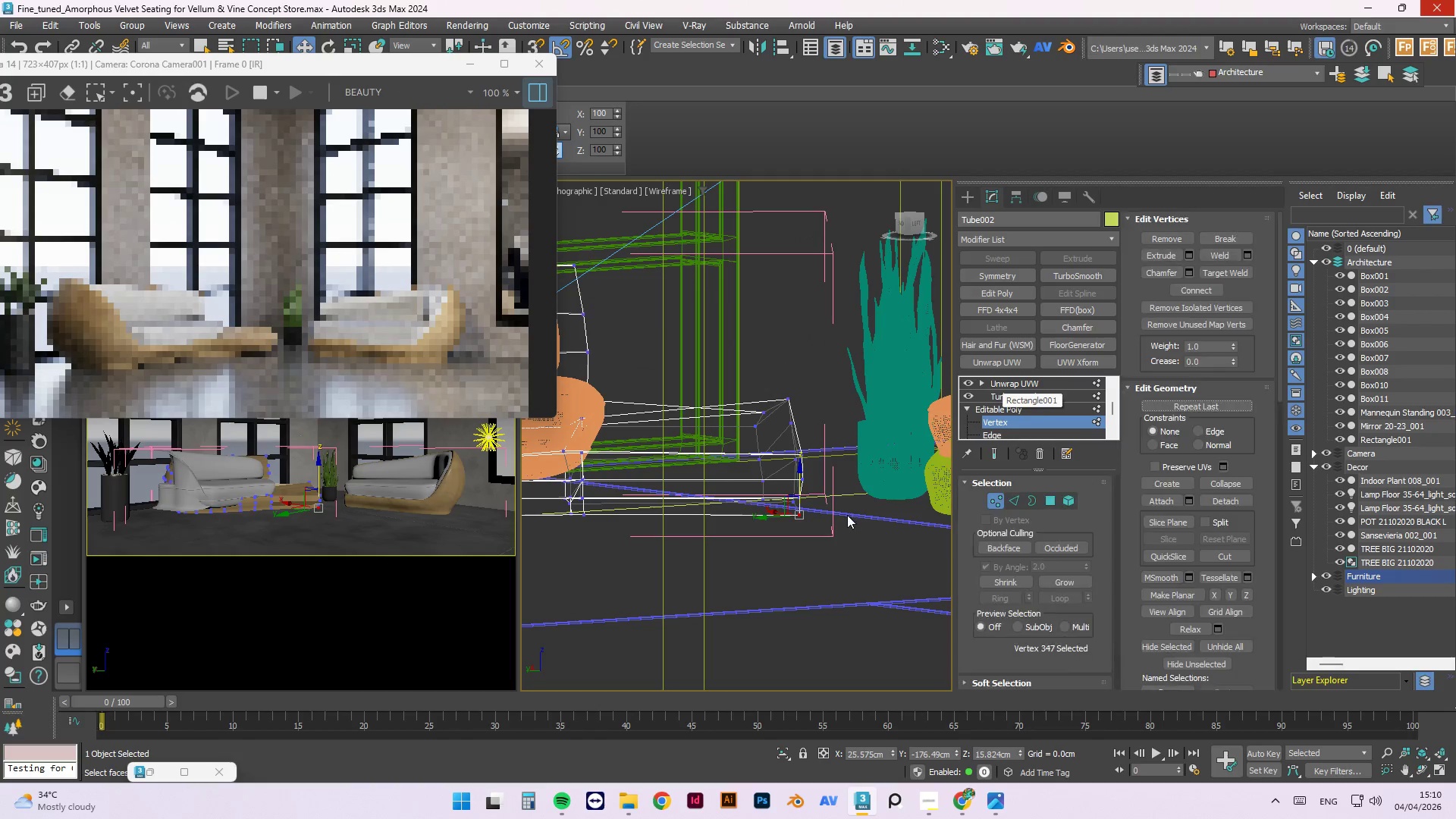 
hold_key(key=AltLeft, duration=1.27)
 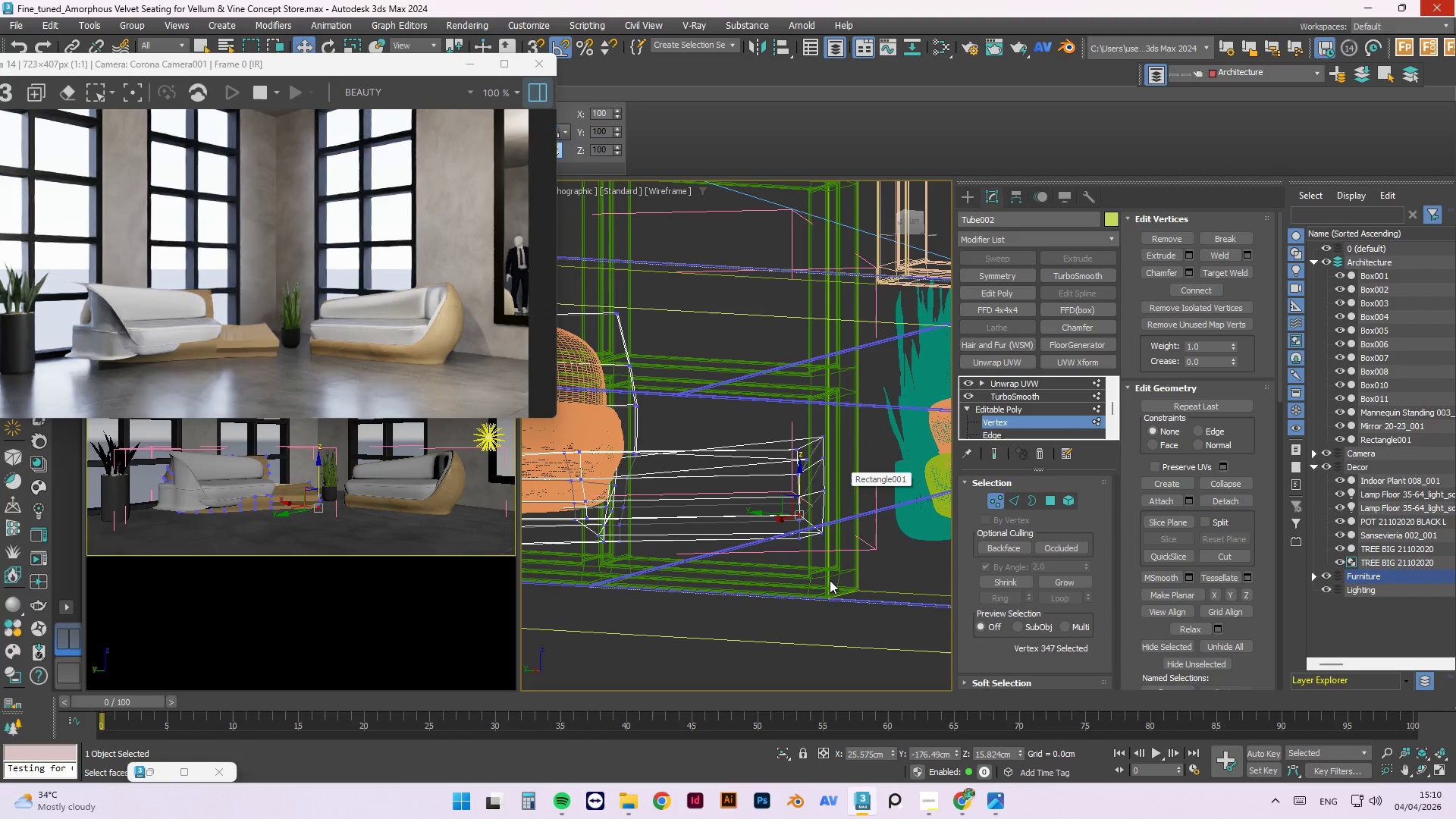 
left_click_drag(start_coordinate=[830, 580], to_coordinate=[758, 519])
 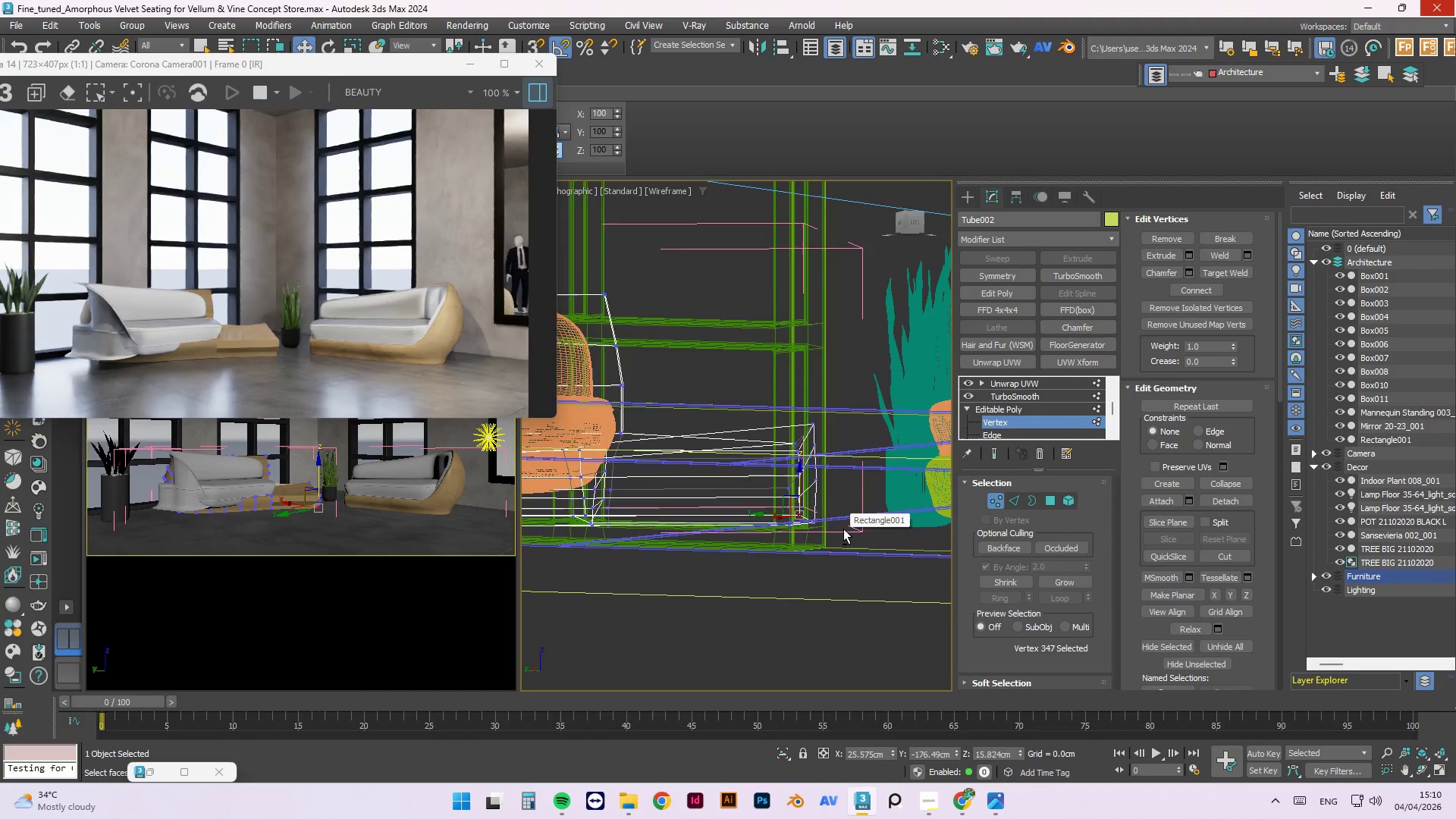 
hold_key(key=AltLeft, duration=1.51)
 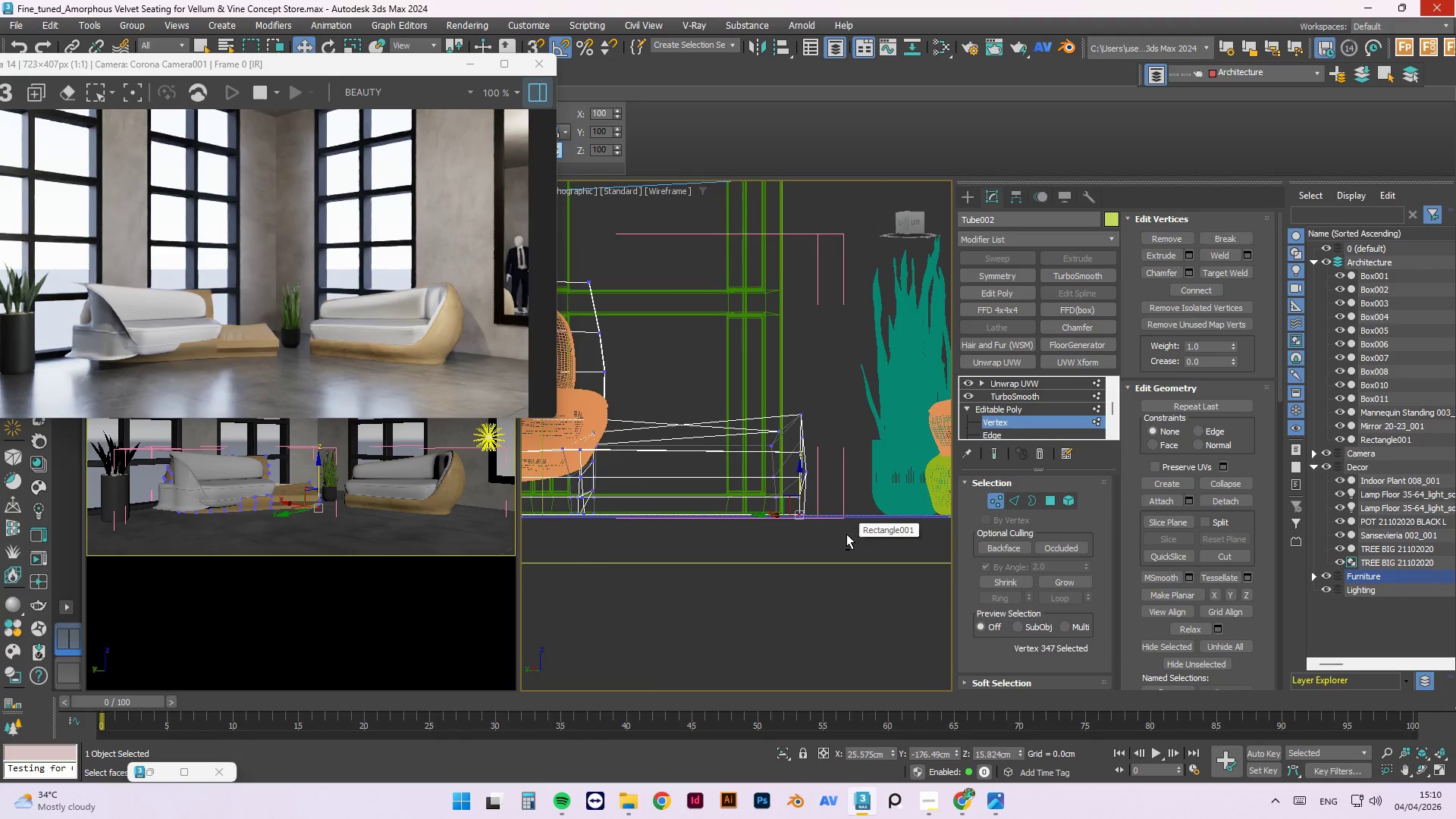 
key(Alt+AltLeft)
 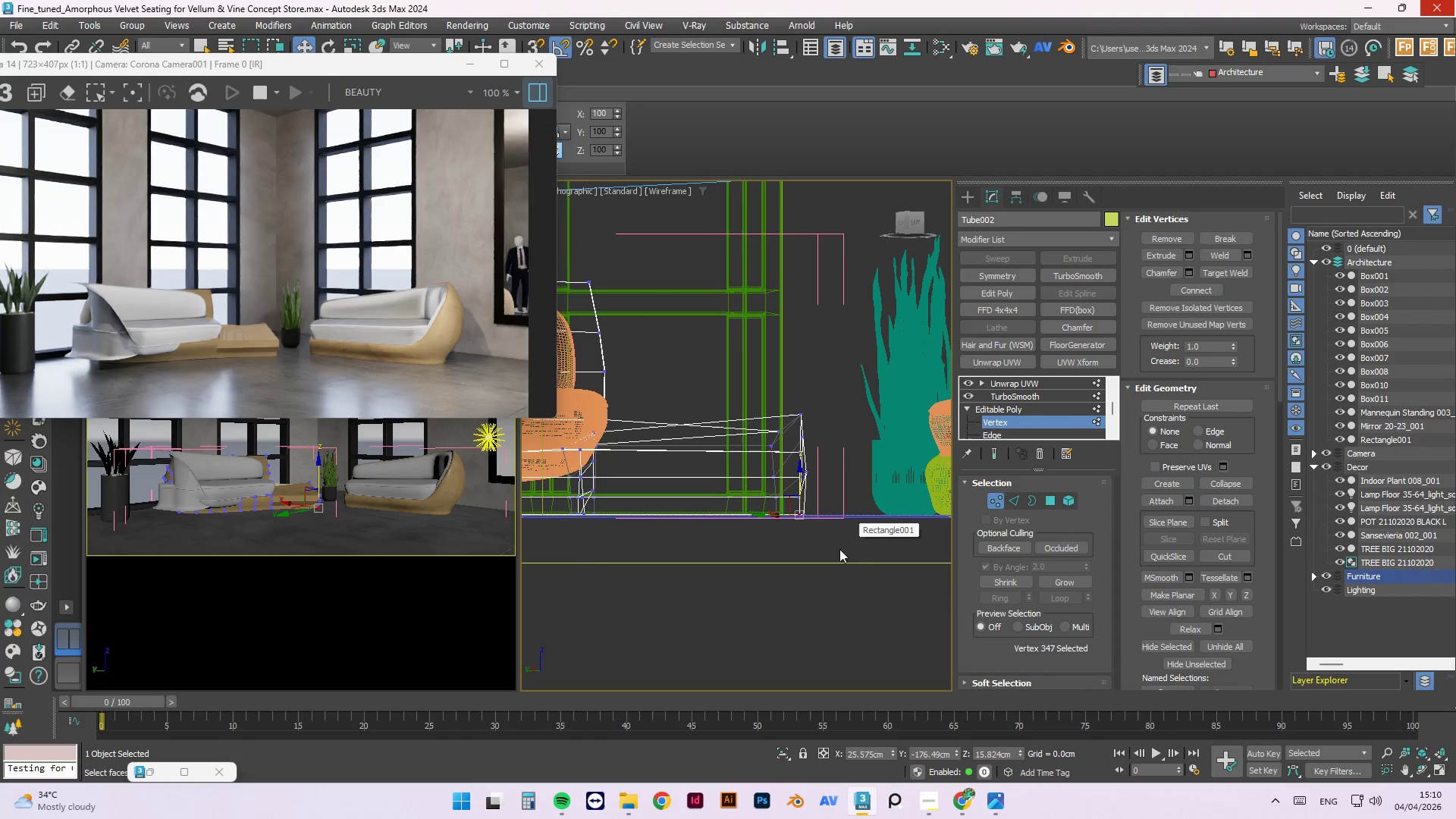 
key(Alt+AltLeft)
 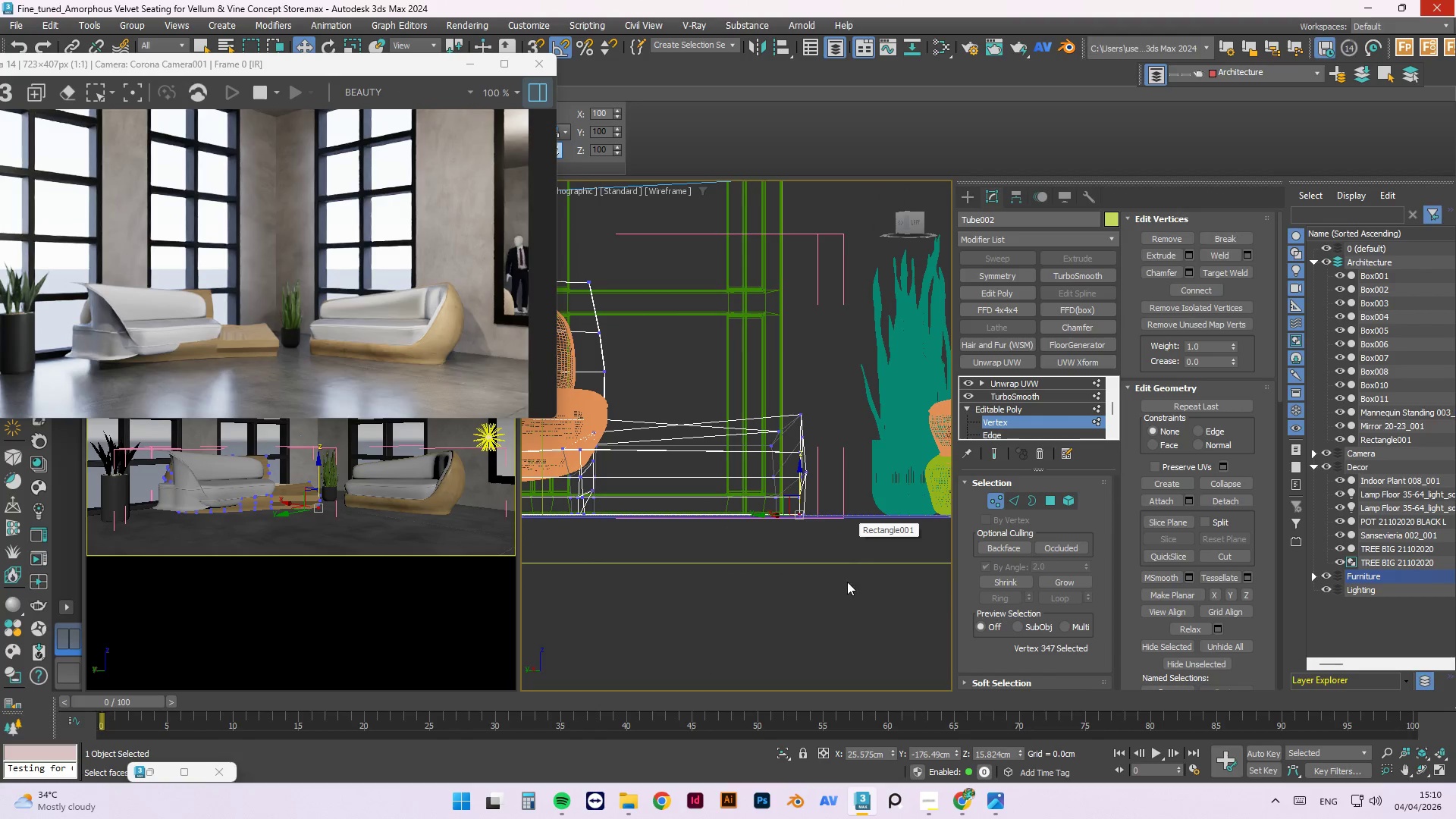 
left_click_drag(start_coordinate=[847, 582], to_coordinate=[740, 506])
 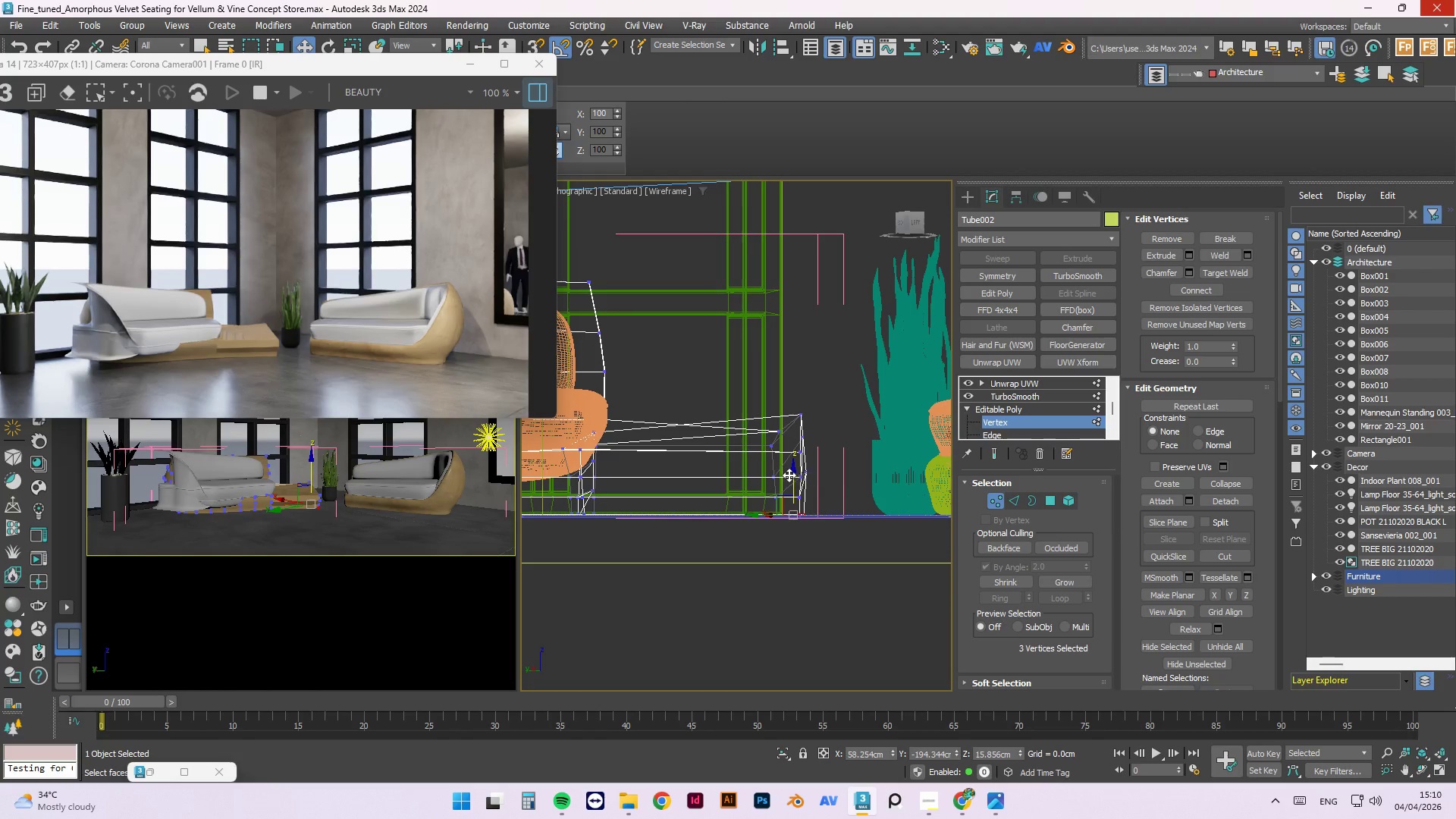 
left_click_drag(start_coordinate=[792, 470], to_coordinate=[795, 475])
 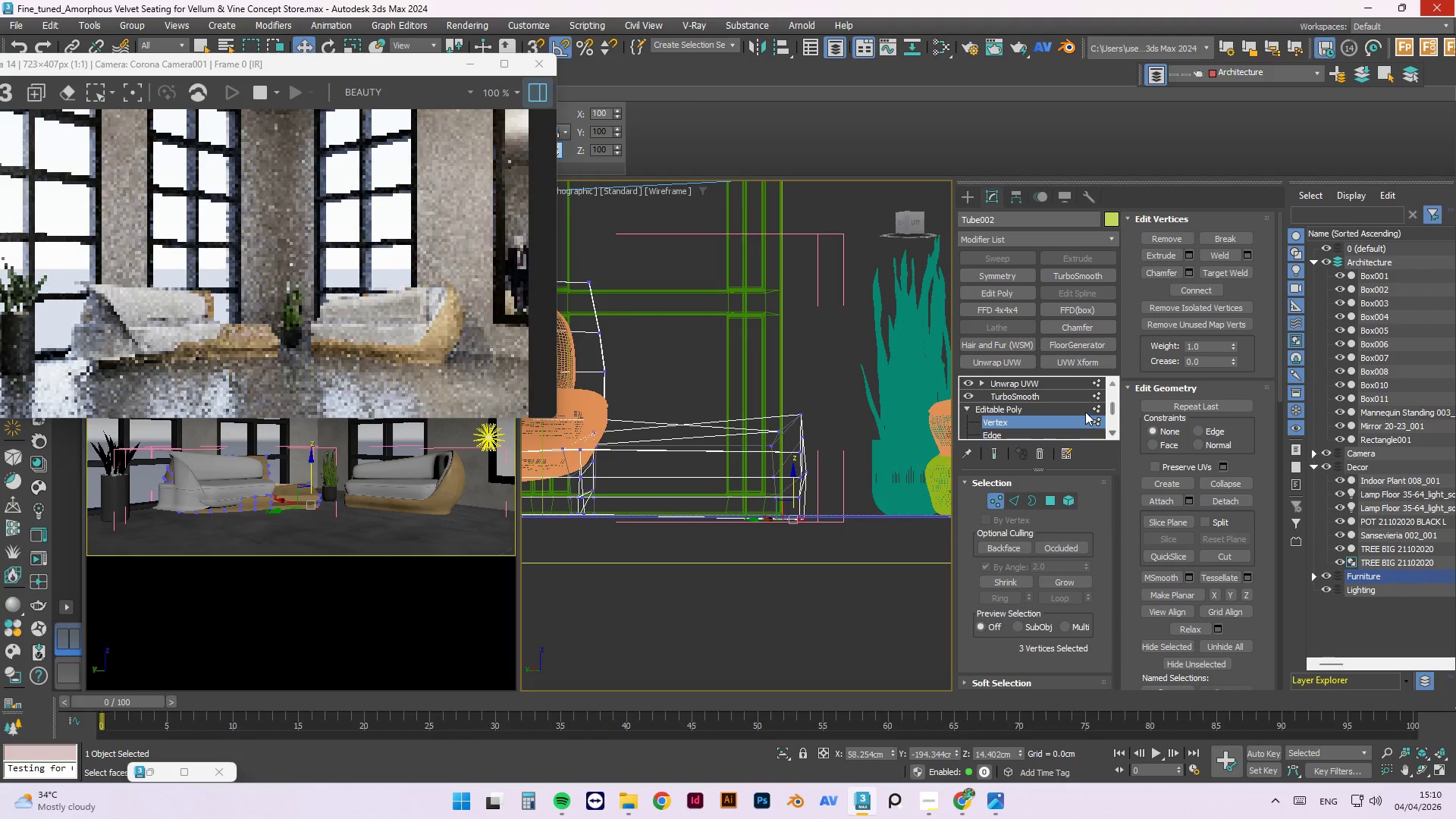 
left_click([1097, 409])
 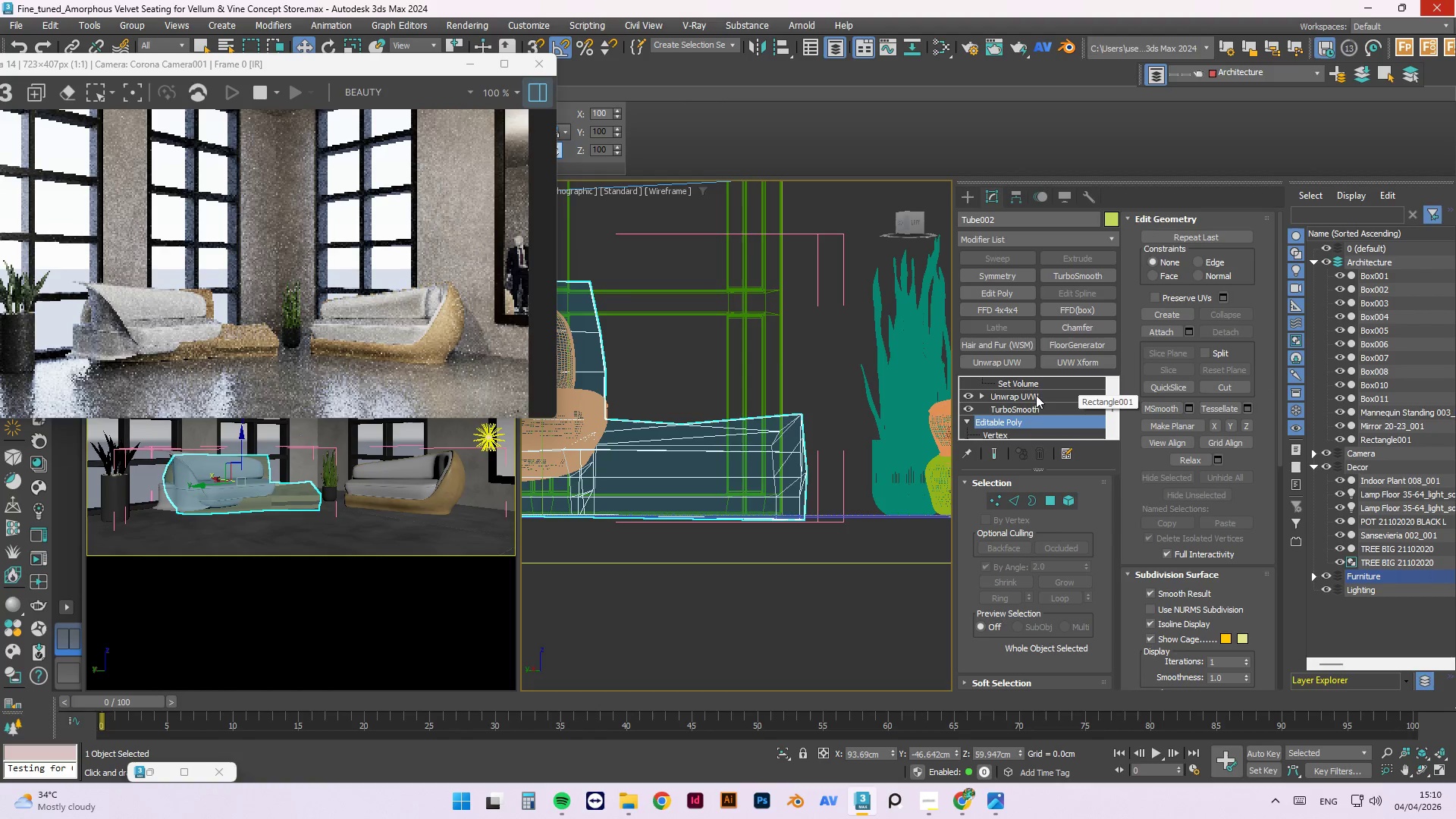 
left_click([1031, 408])
 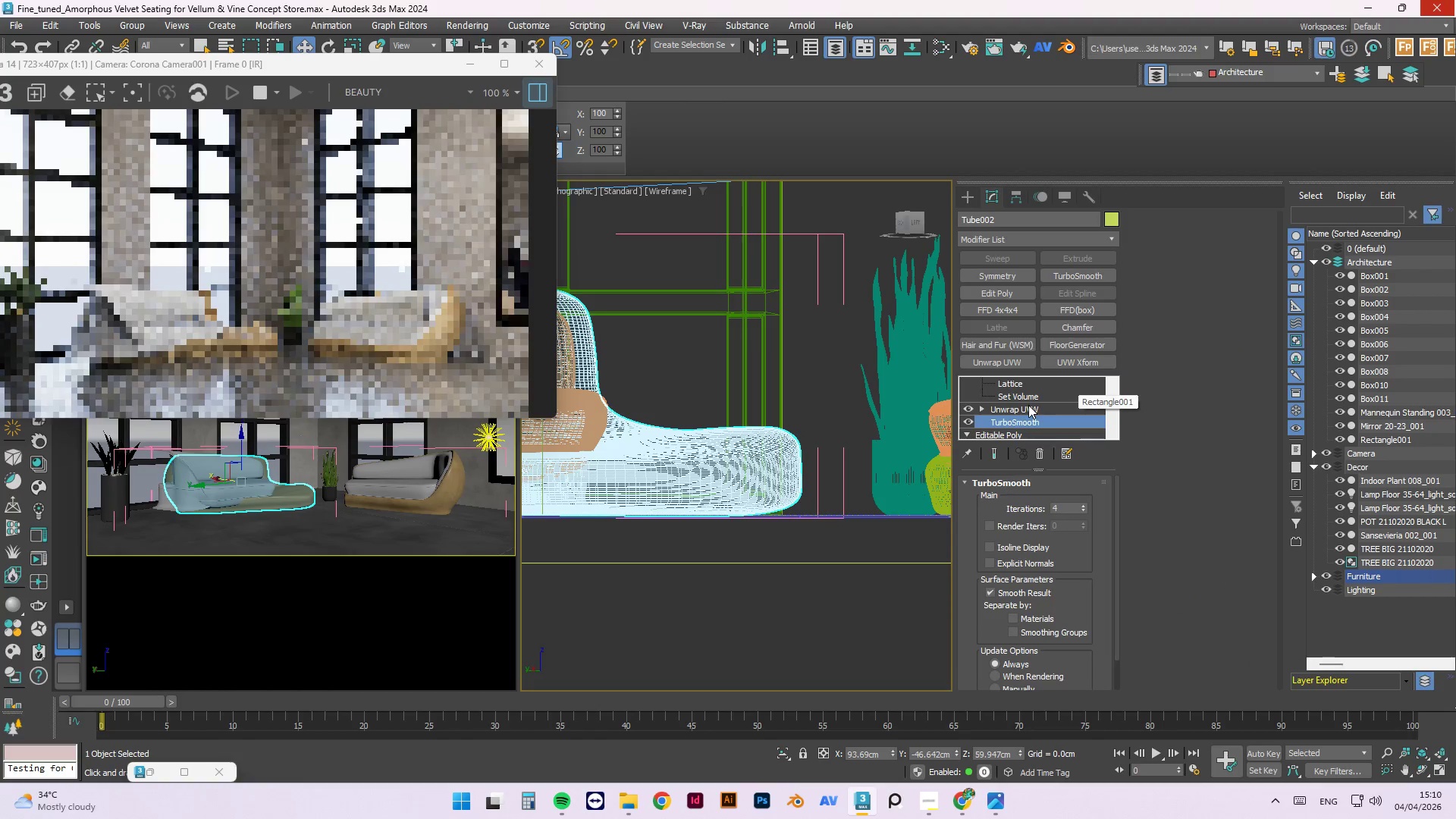 
left_click([1028, 415])
 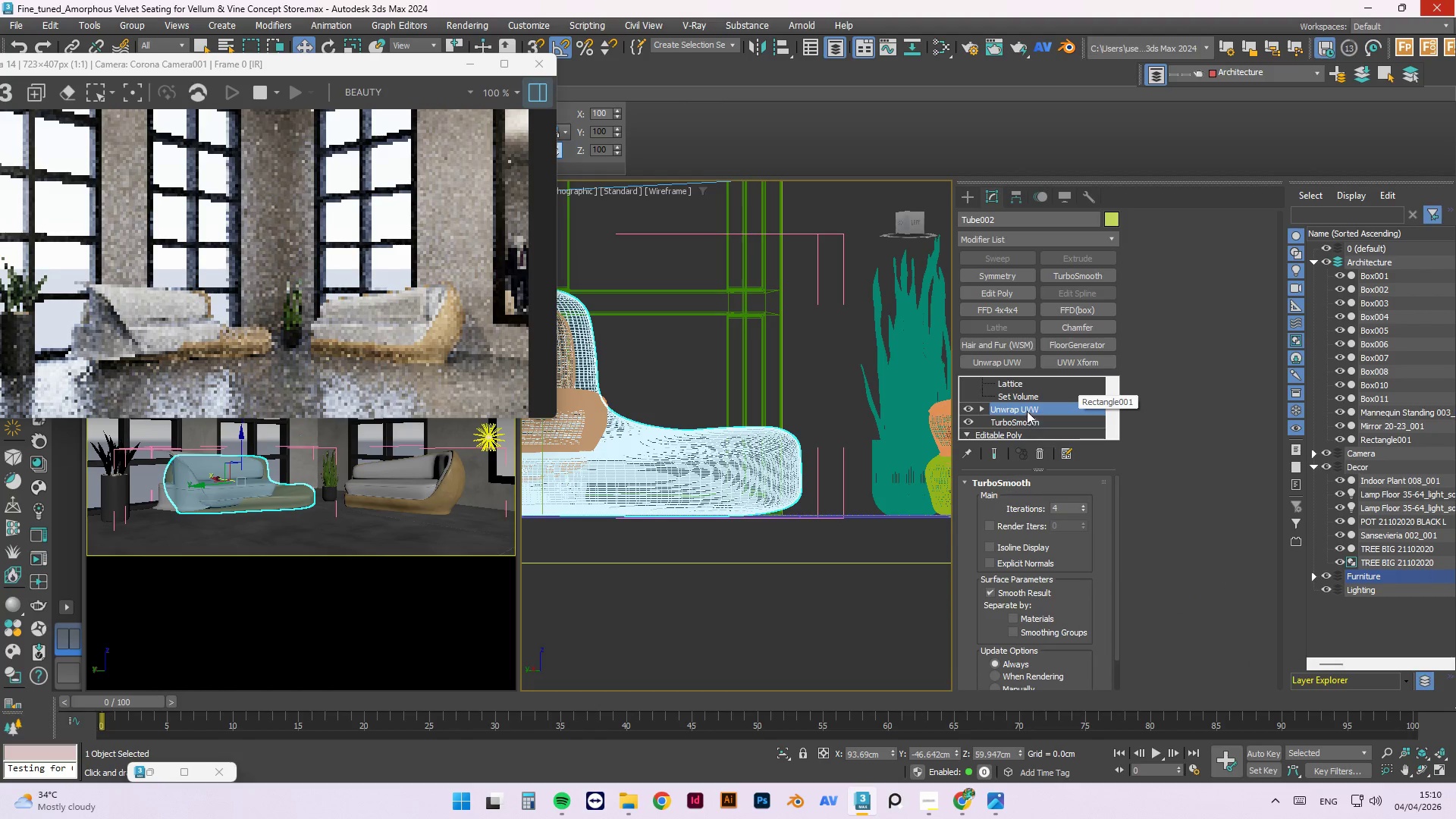 
scroll: coordinate [1028, 411], scroll_direction: up, amount: 2.0
 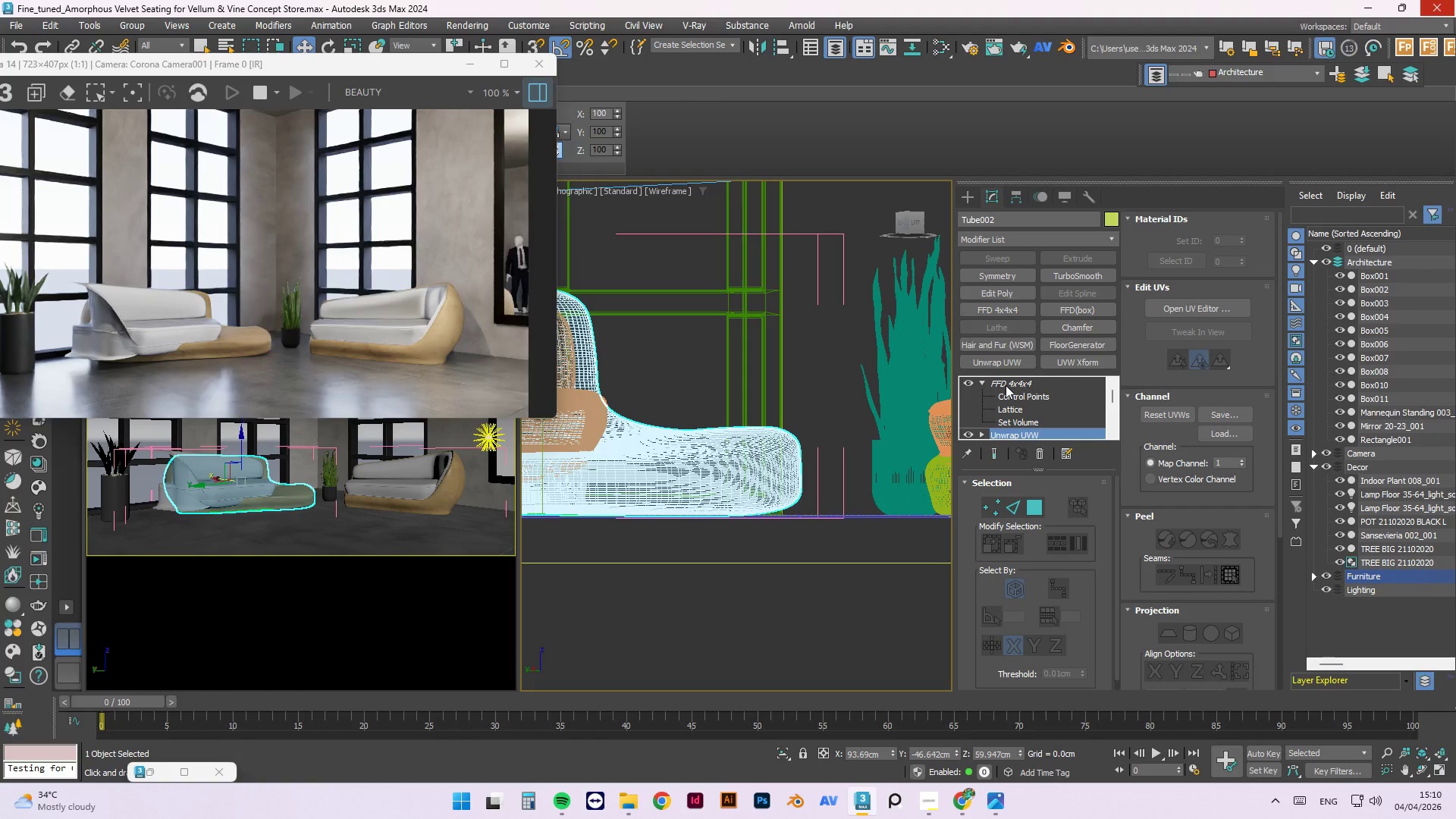 
left_click([1015, 382])
 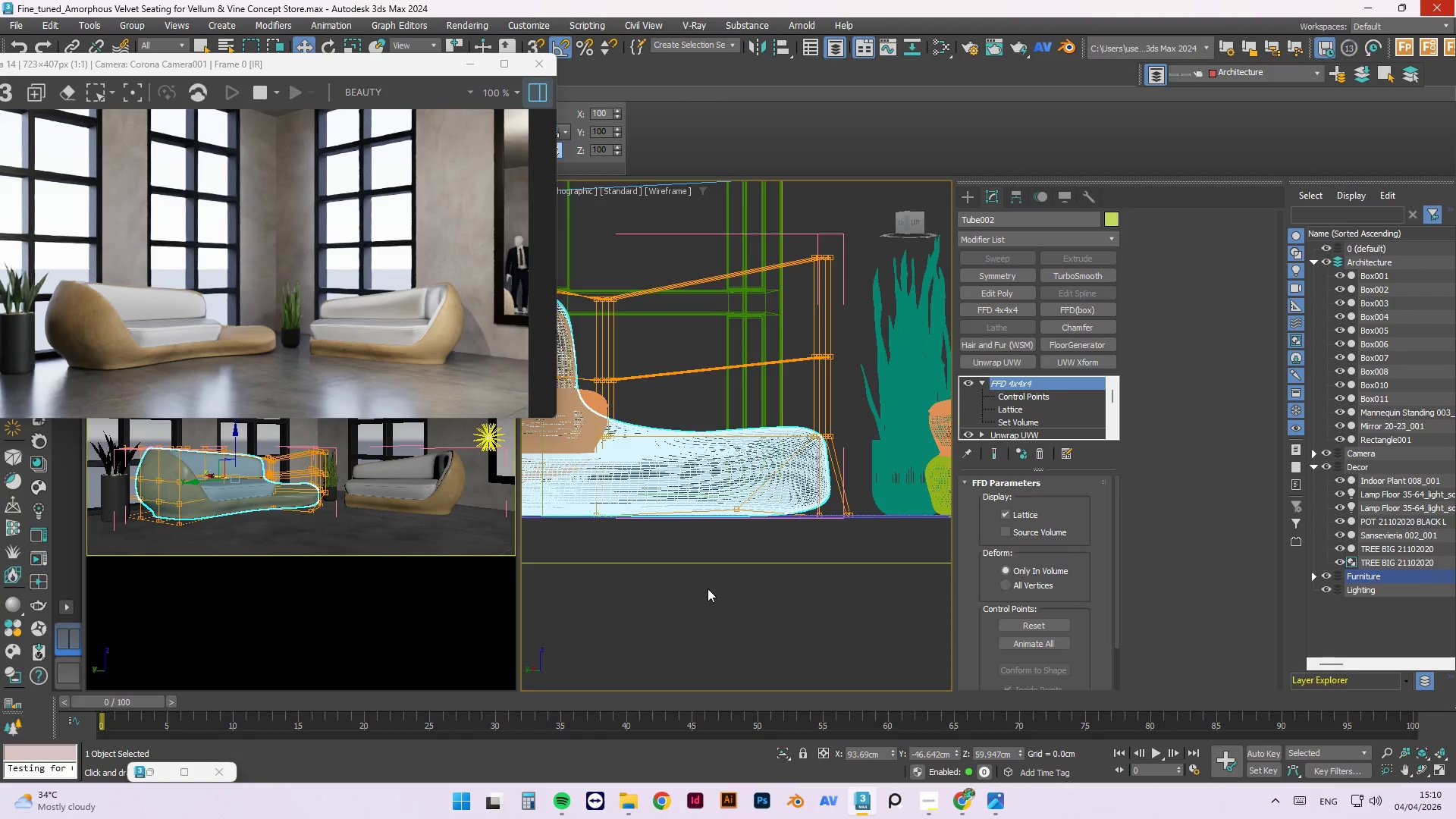 
wait(5.81)
 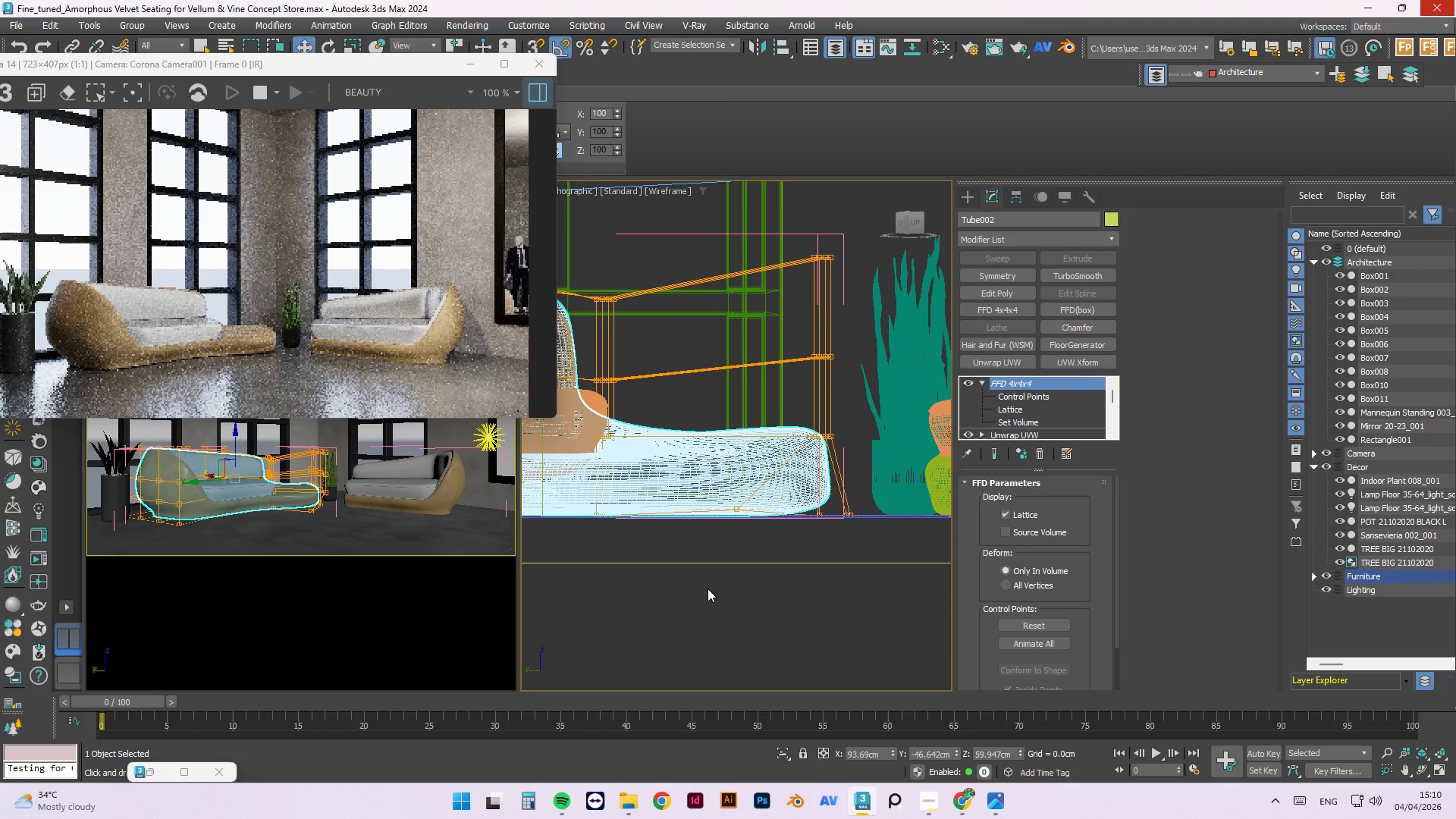 
left_click([963, 378])
 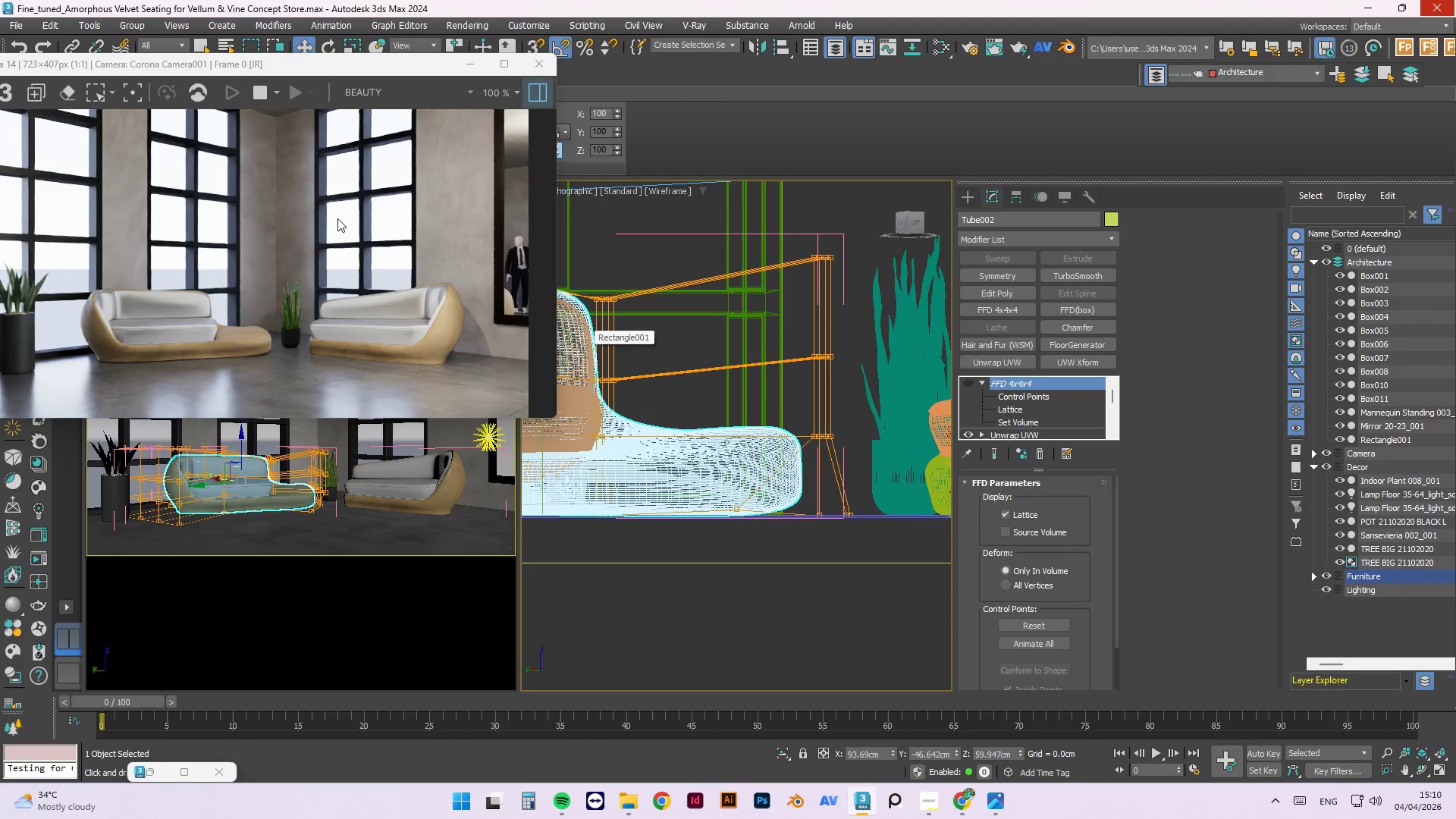 
scroll: coordinate [452, 340], scroll_direction: down, amount: 1.0
 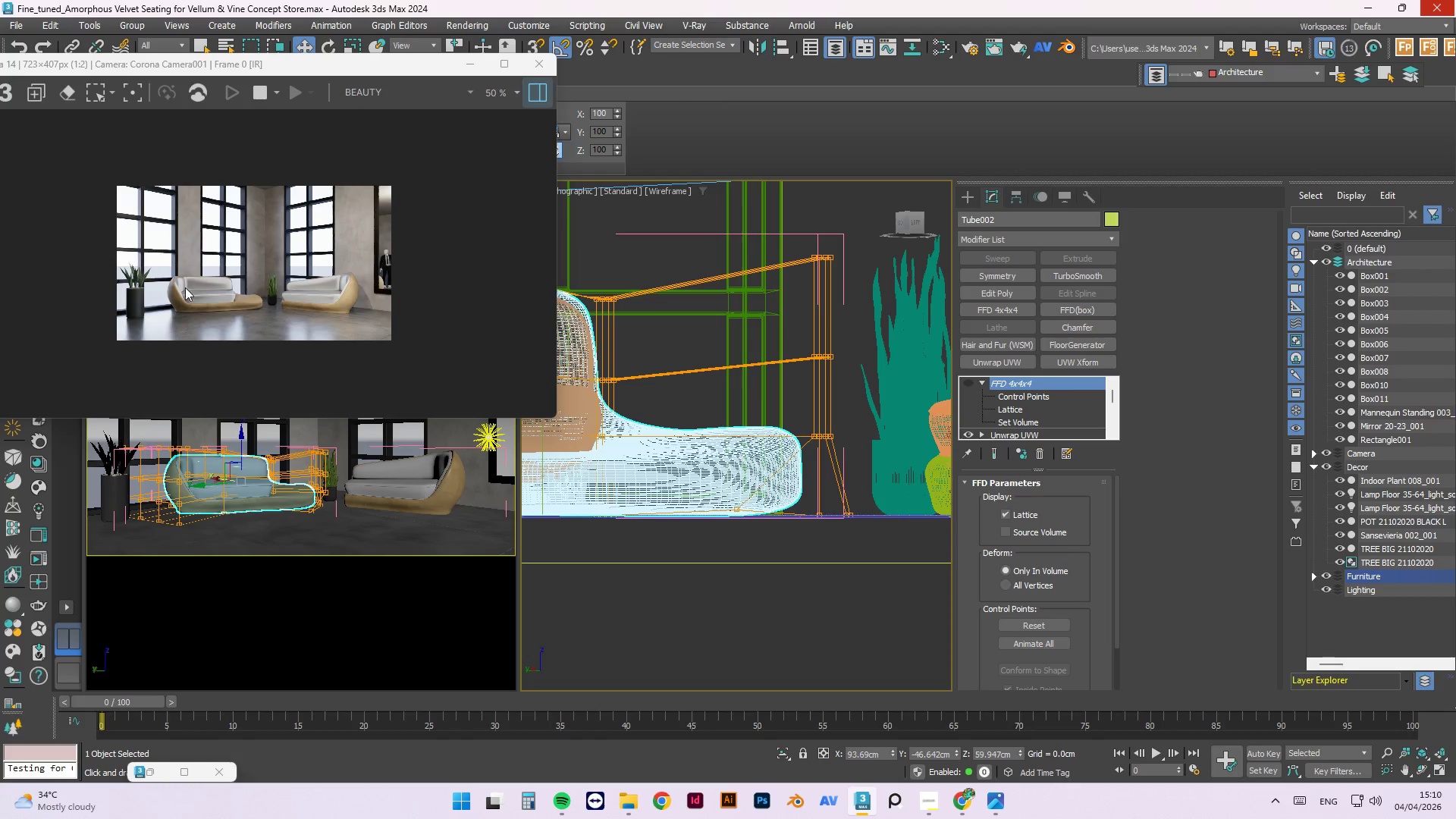 
scroll: coordinate [154, 340], scroll_direction: up, amount: 2.0
 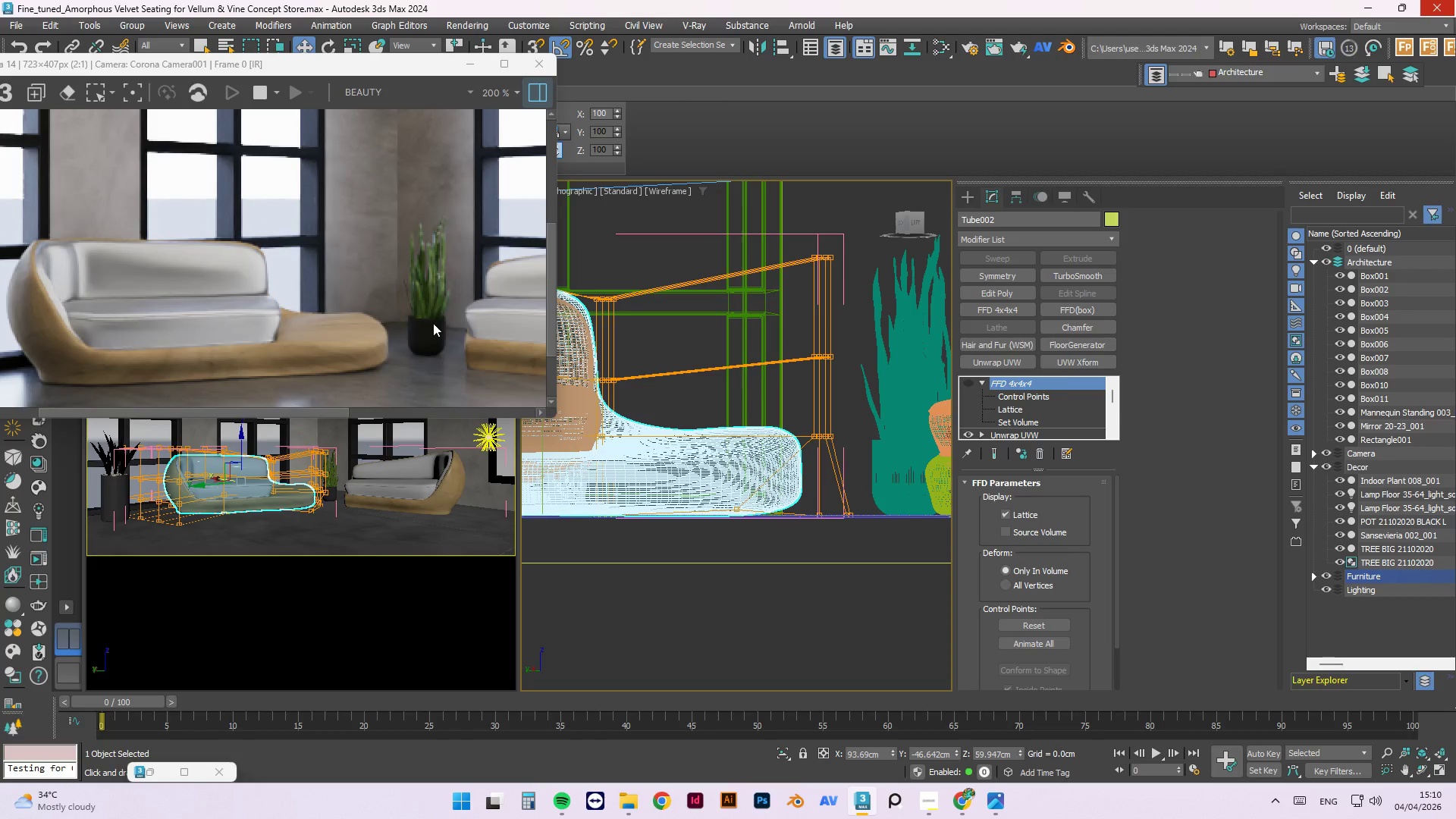 
scroll: coordinate [390, 369], scroll_direction: down, amount: 2.0
 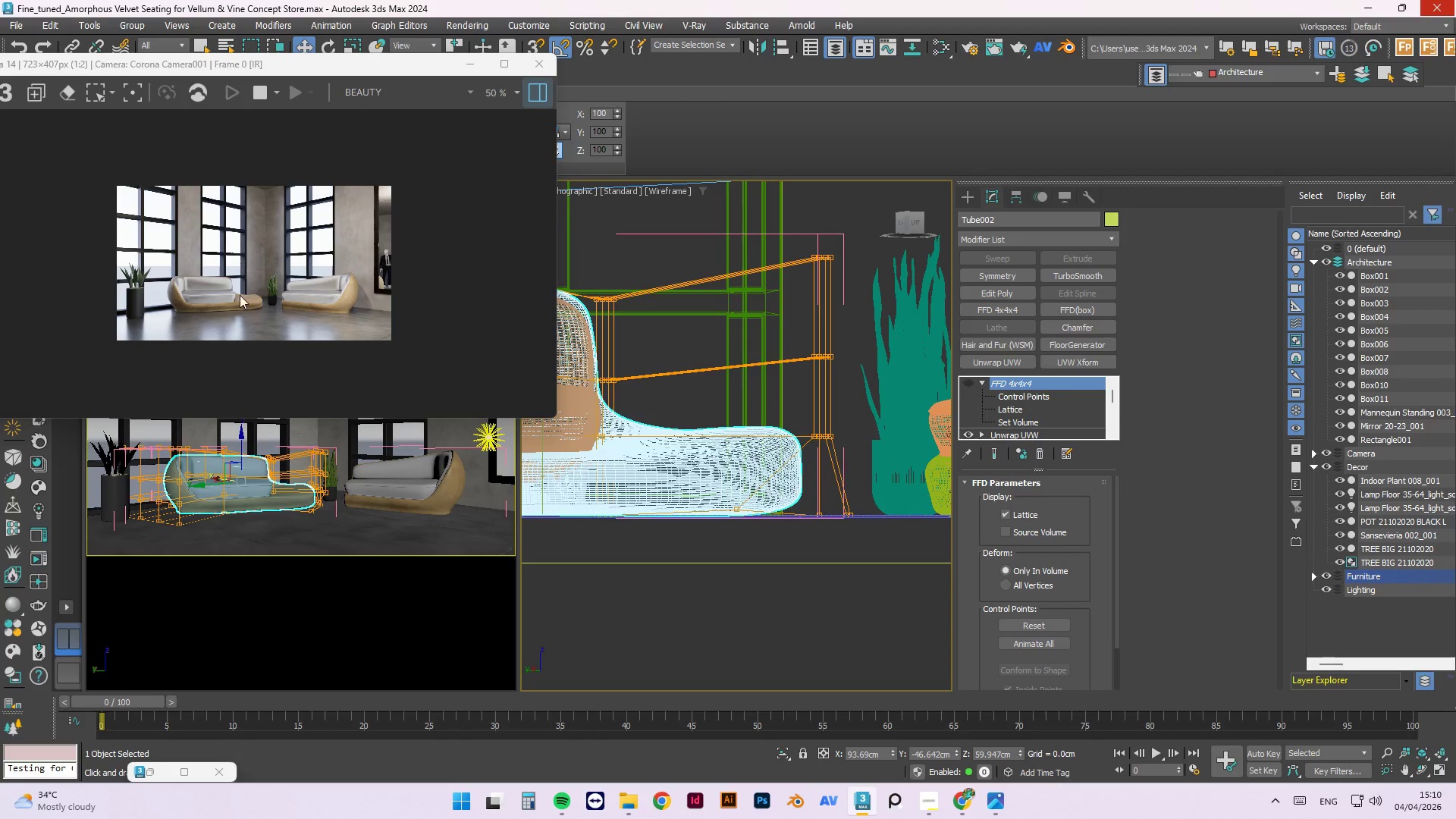 
scroll: coordinate [242, 287], scroll_direction: up, amount: 2.0
 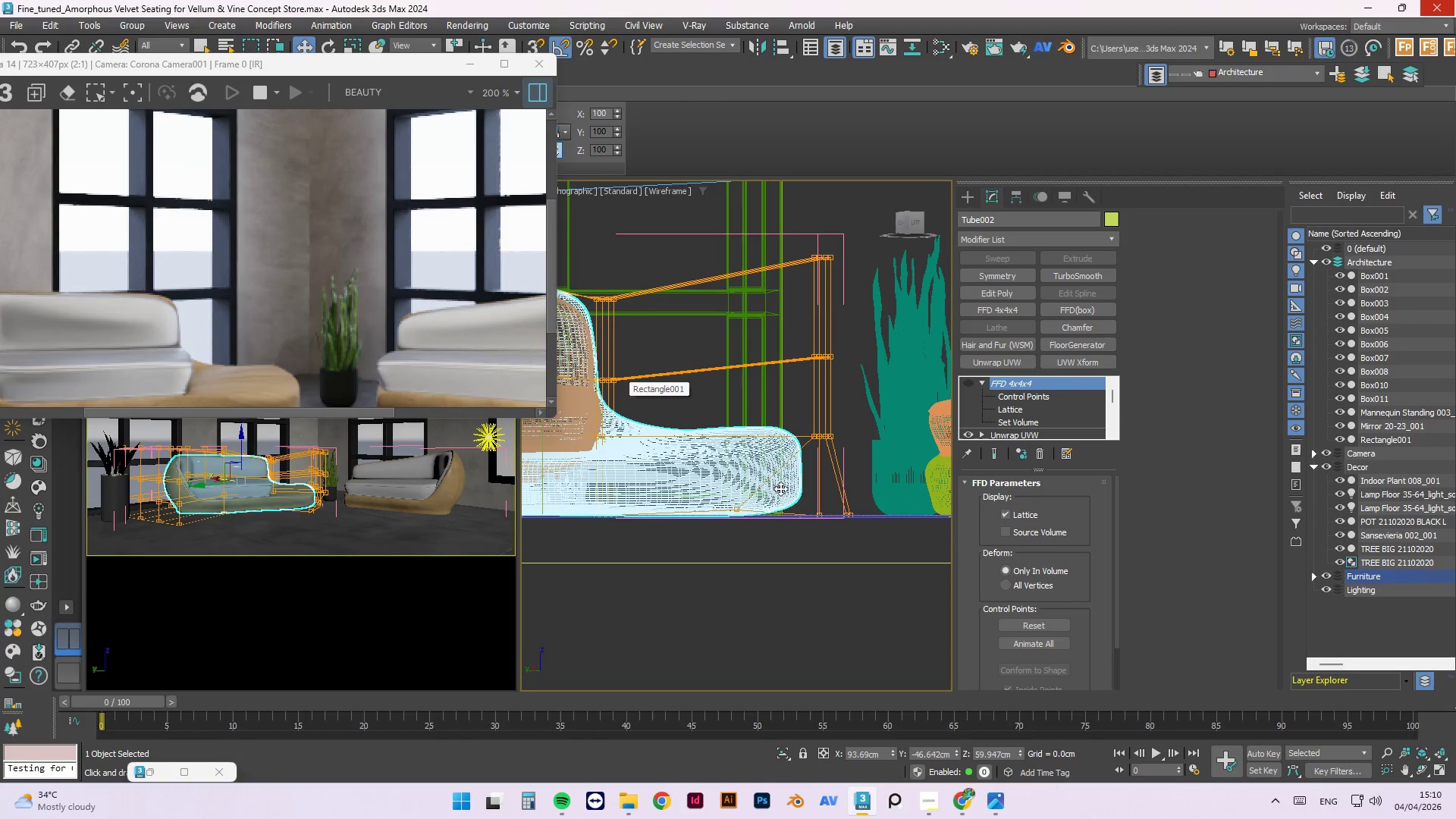 
scroll: coordinate [435, 297], scroll_direction: down, amount: 6.0
 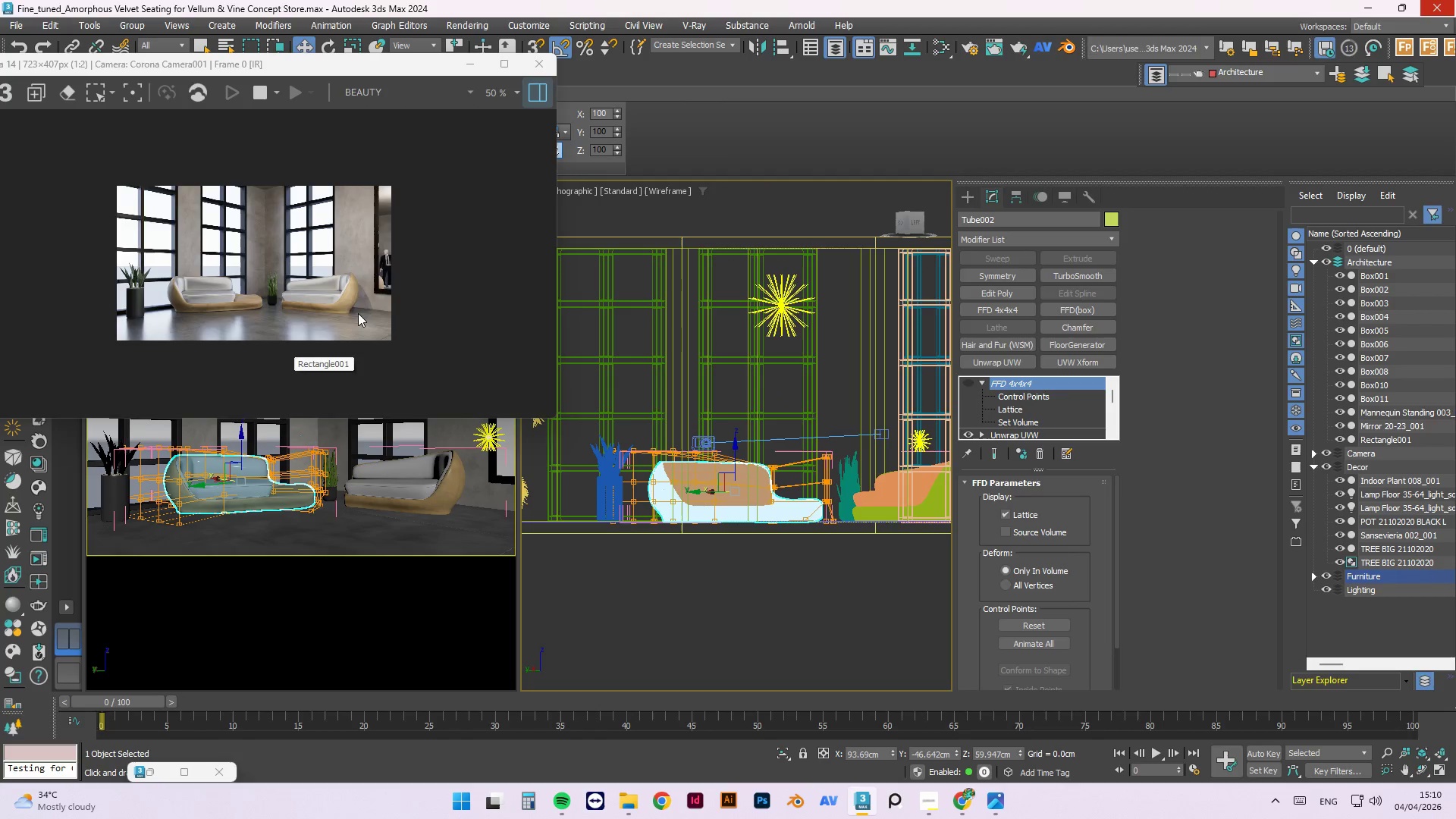 
scroll: coordinate [337, 302], scroll_direction: up, amount: 1.0
 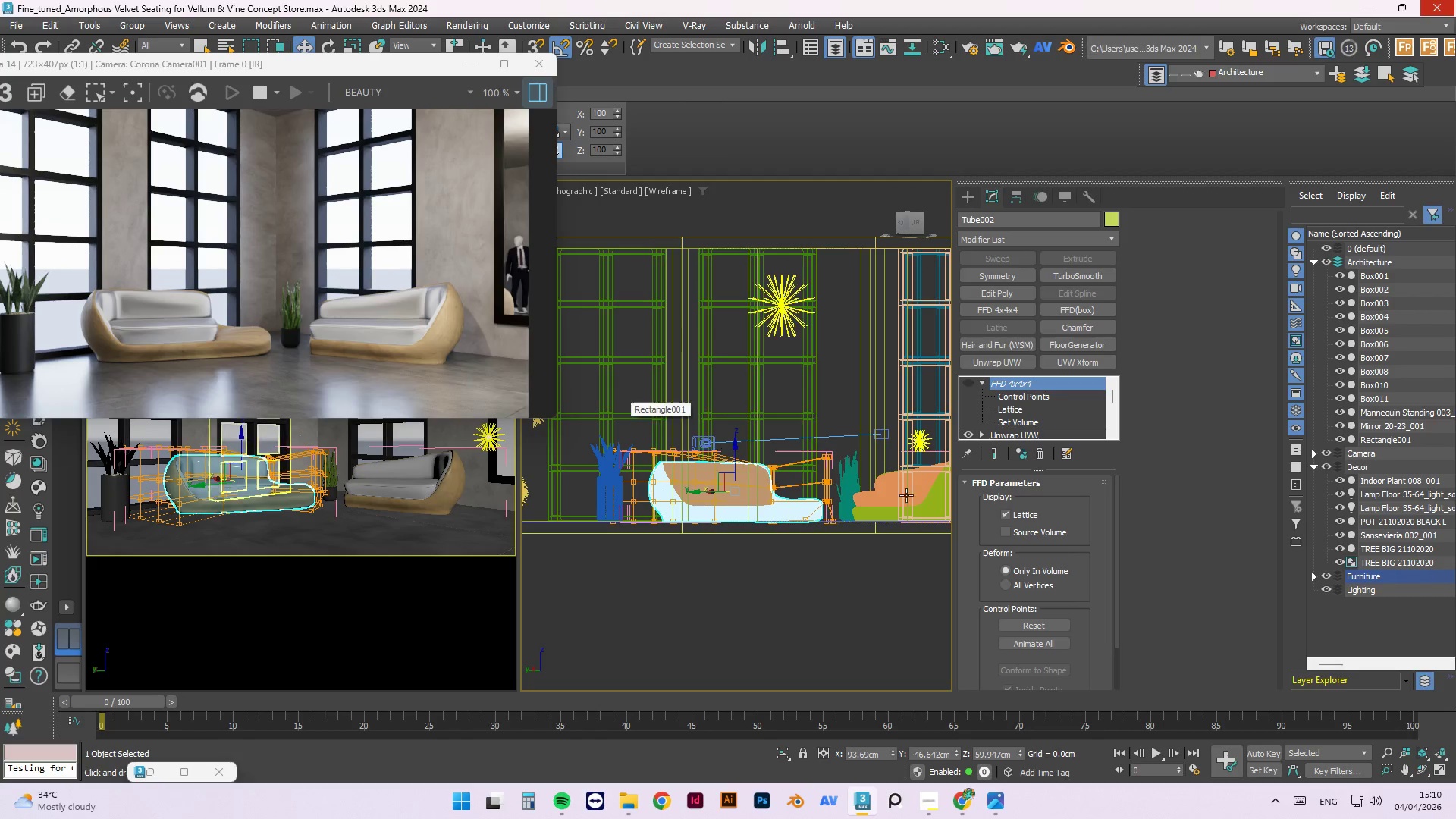 
left_click([886, 500])
 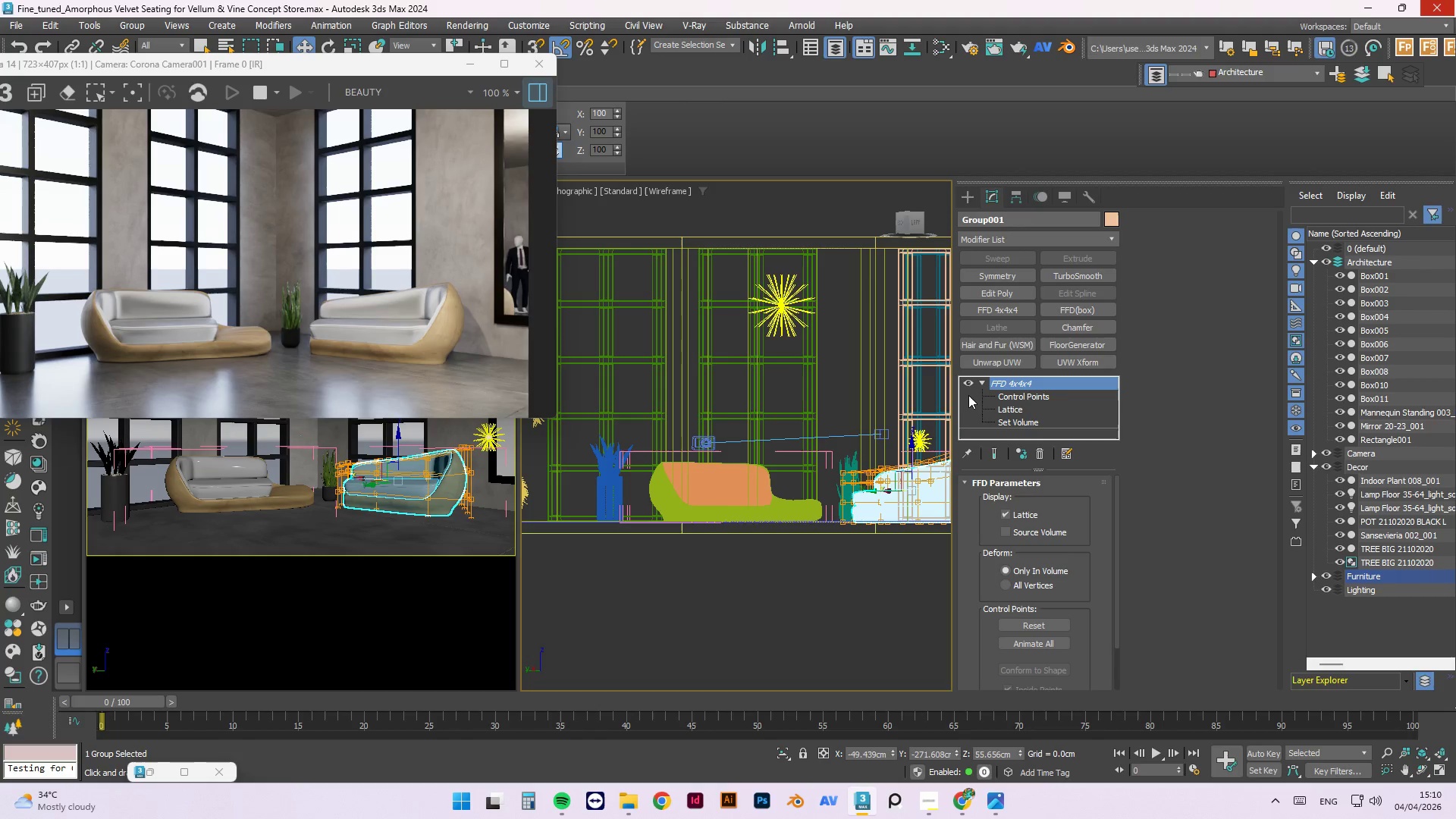 
left_click([968, 383])
 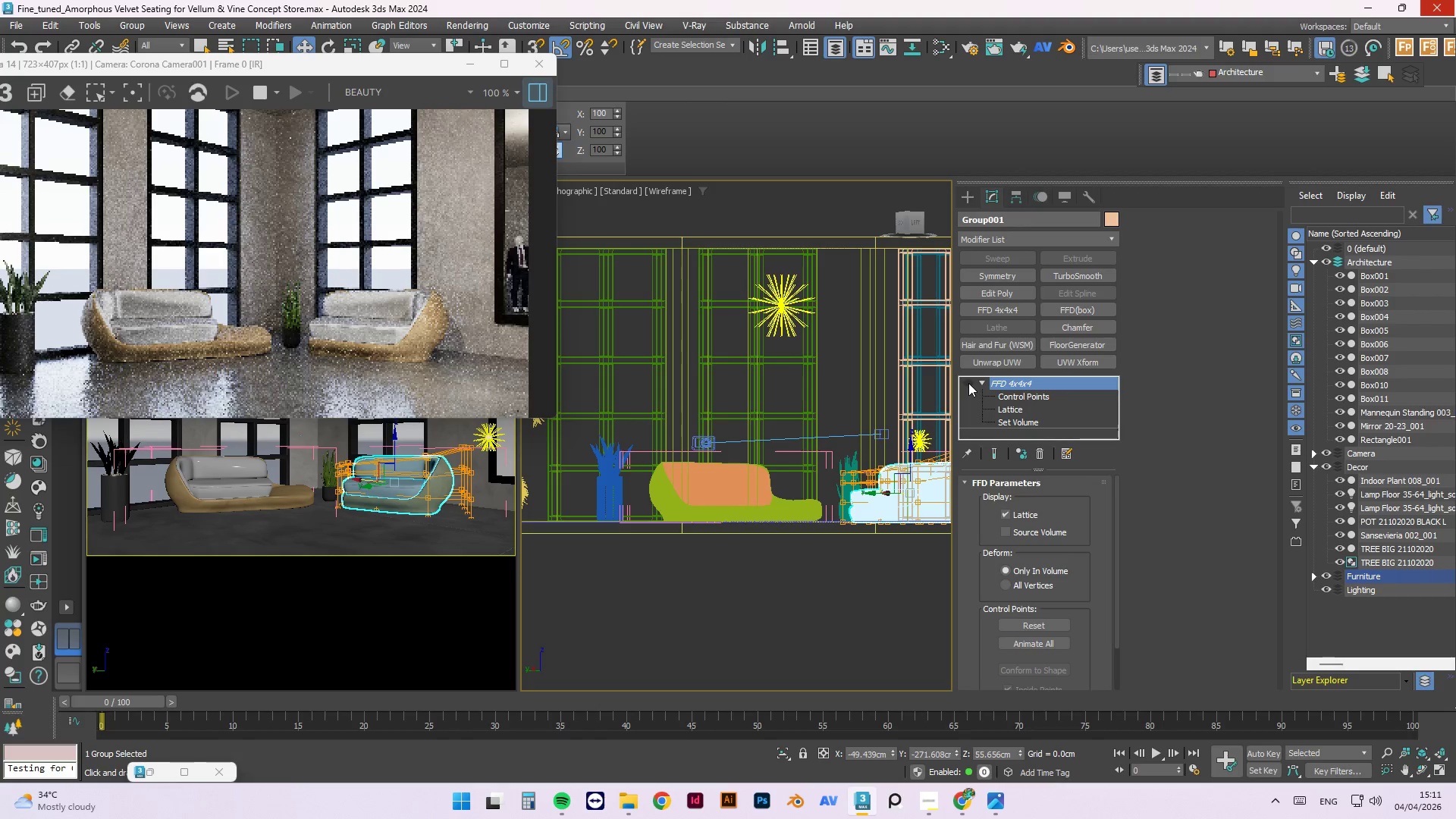 
scroll: coordinate [466, 347], scroll_direction: down, amount: 1.0
 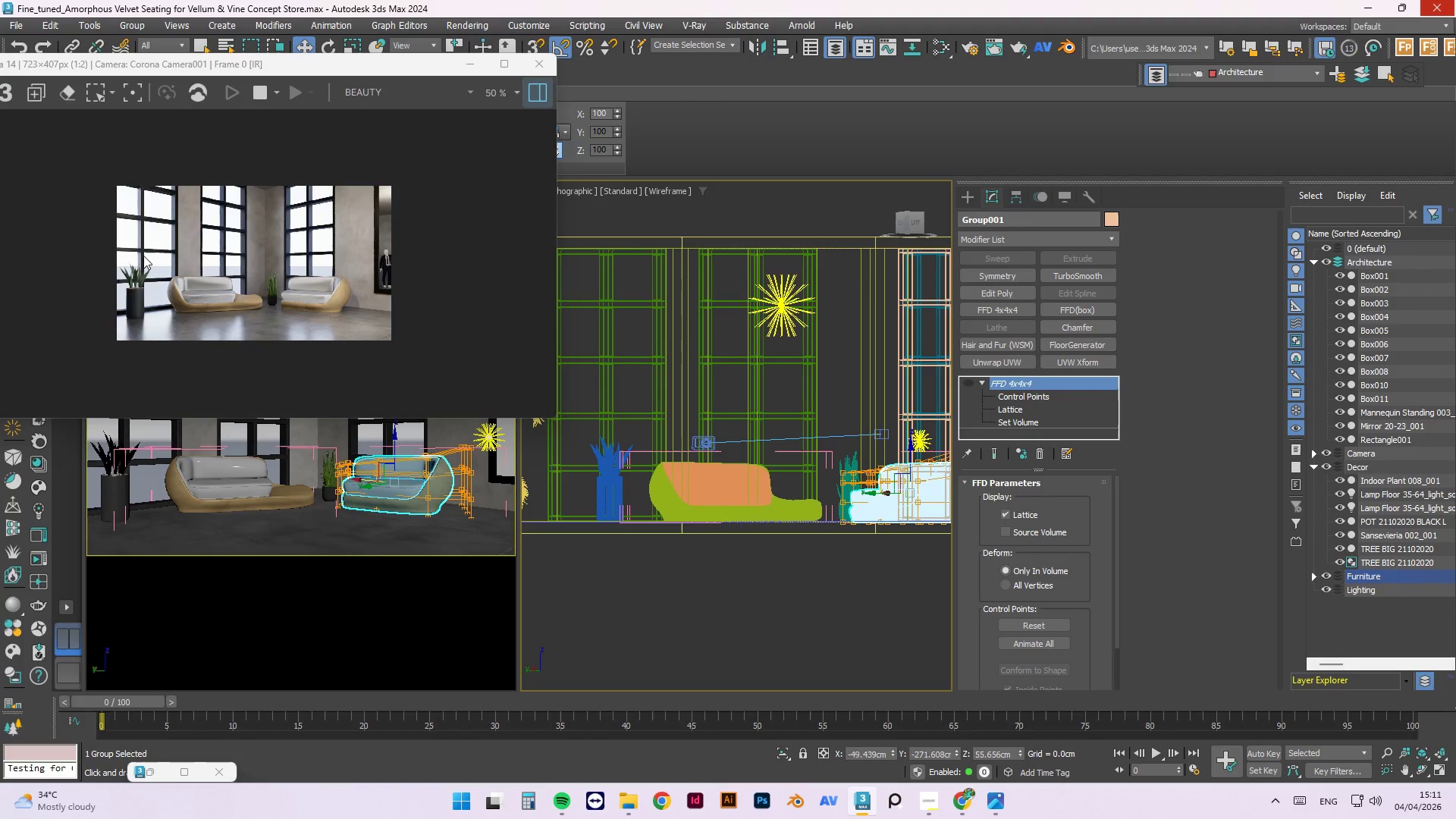 
scroll: coordinate [174, 330], scroll_direction: up, amount: 2.0
 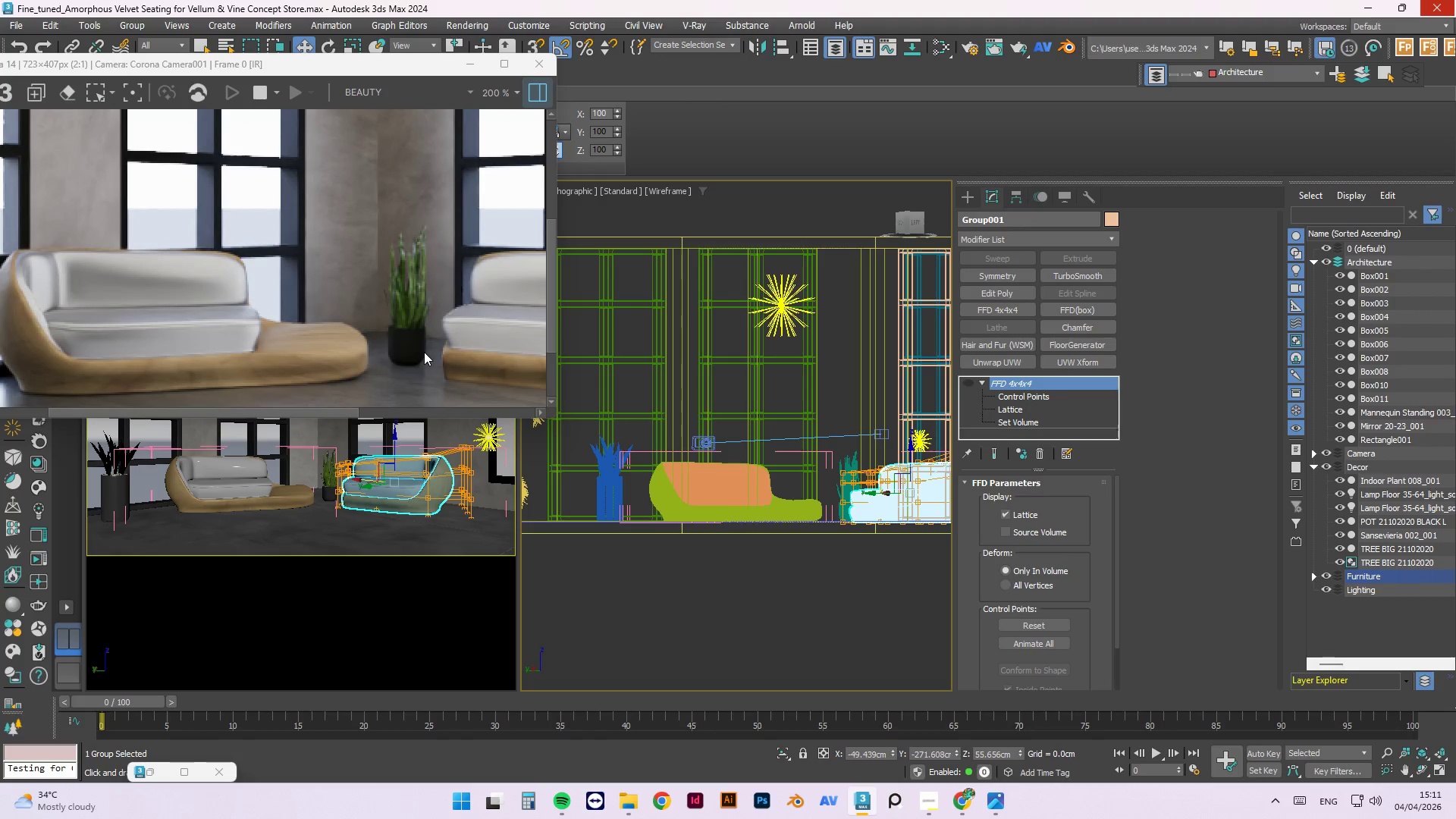 
scroll: coordinate [391, 334], scroll_direction: down, amount: 1.0
 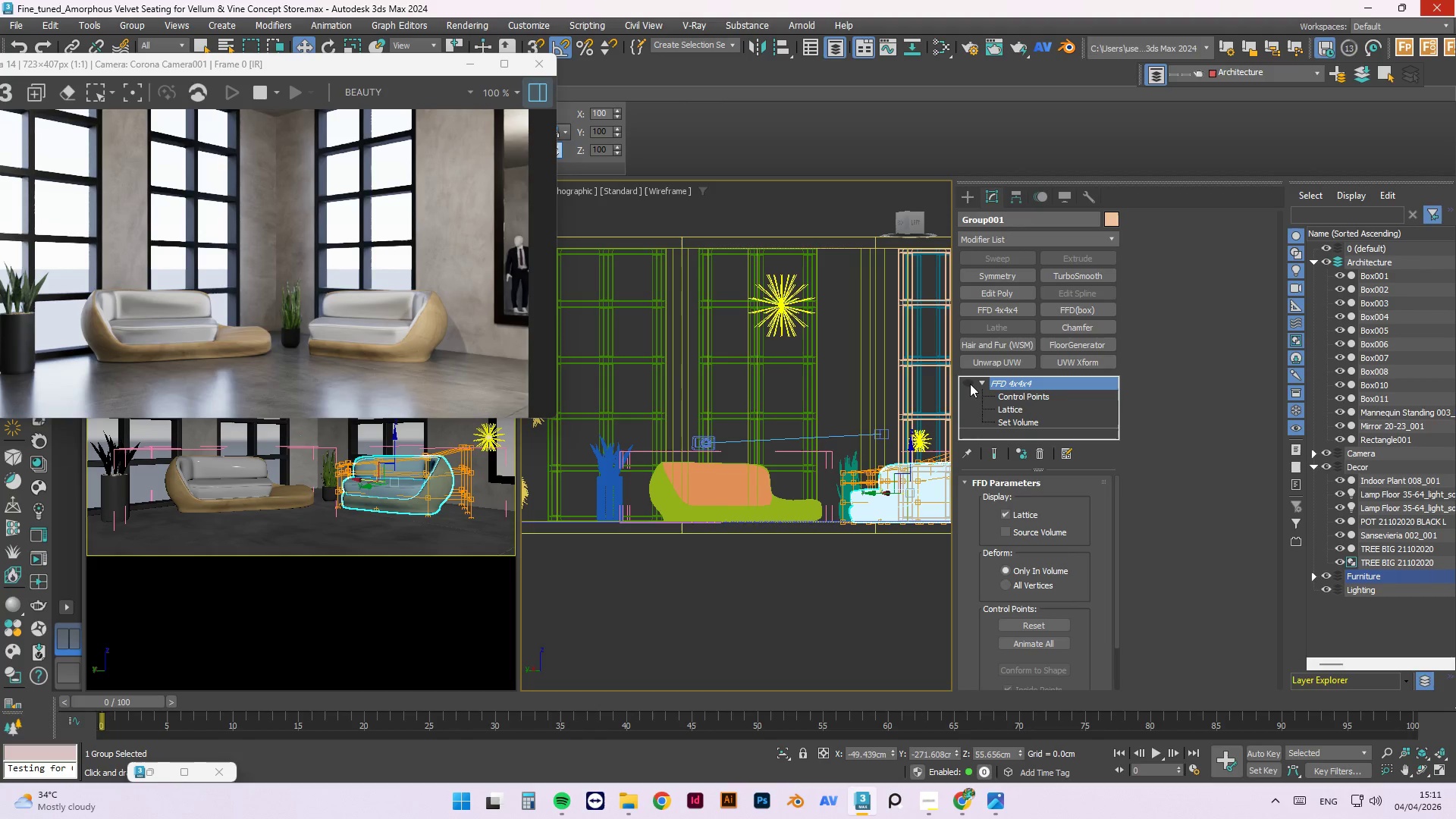 
left_click([970, 384])
 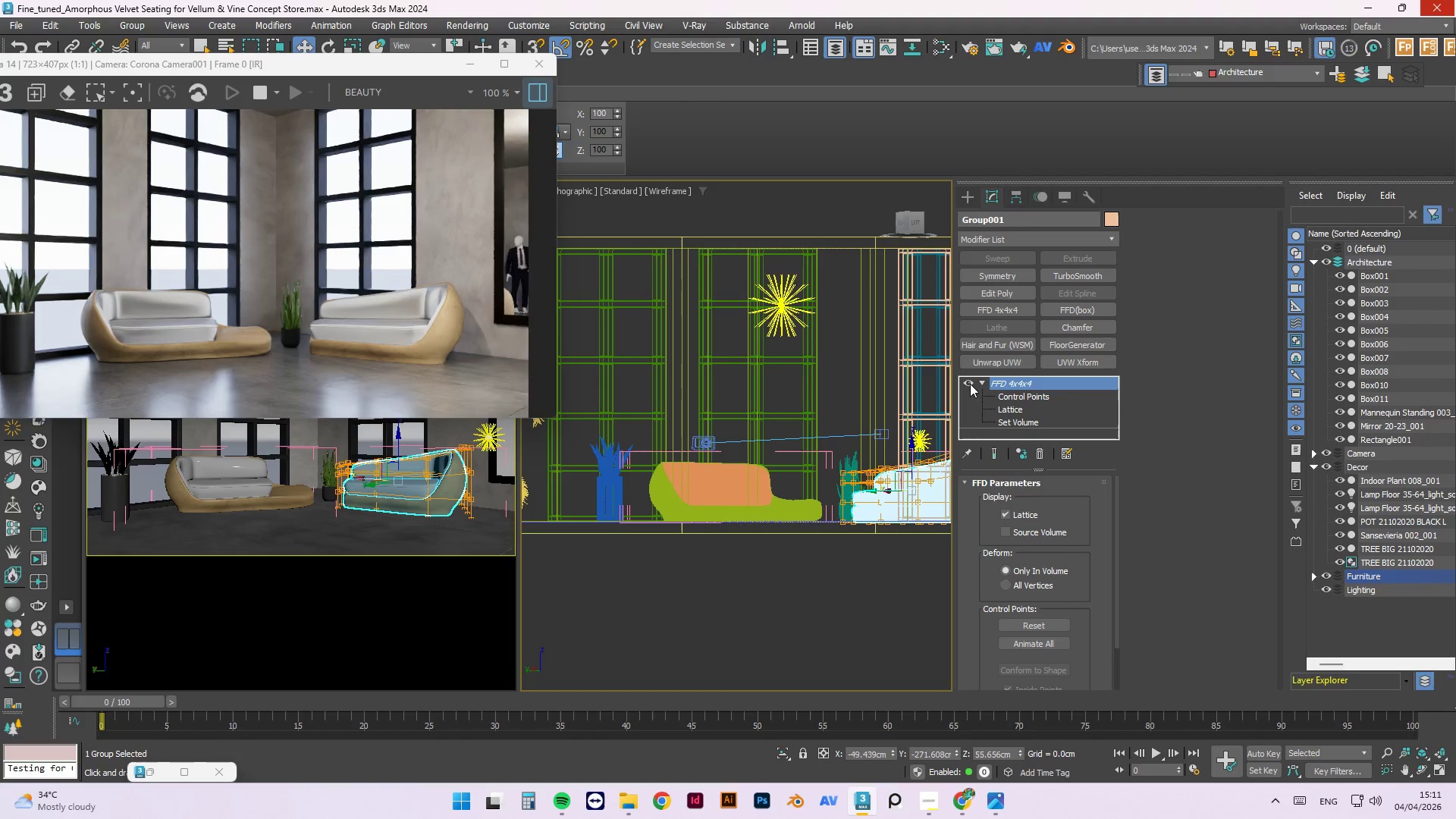 
wait(5.64)
 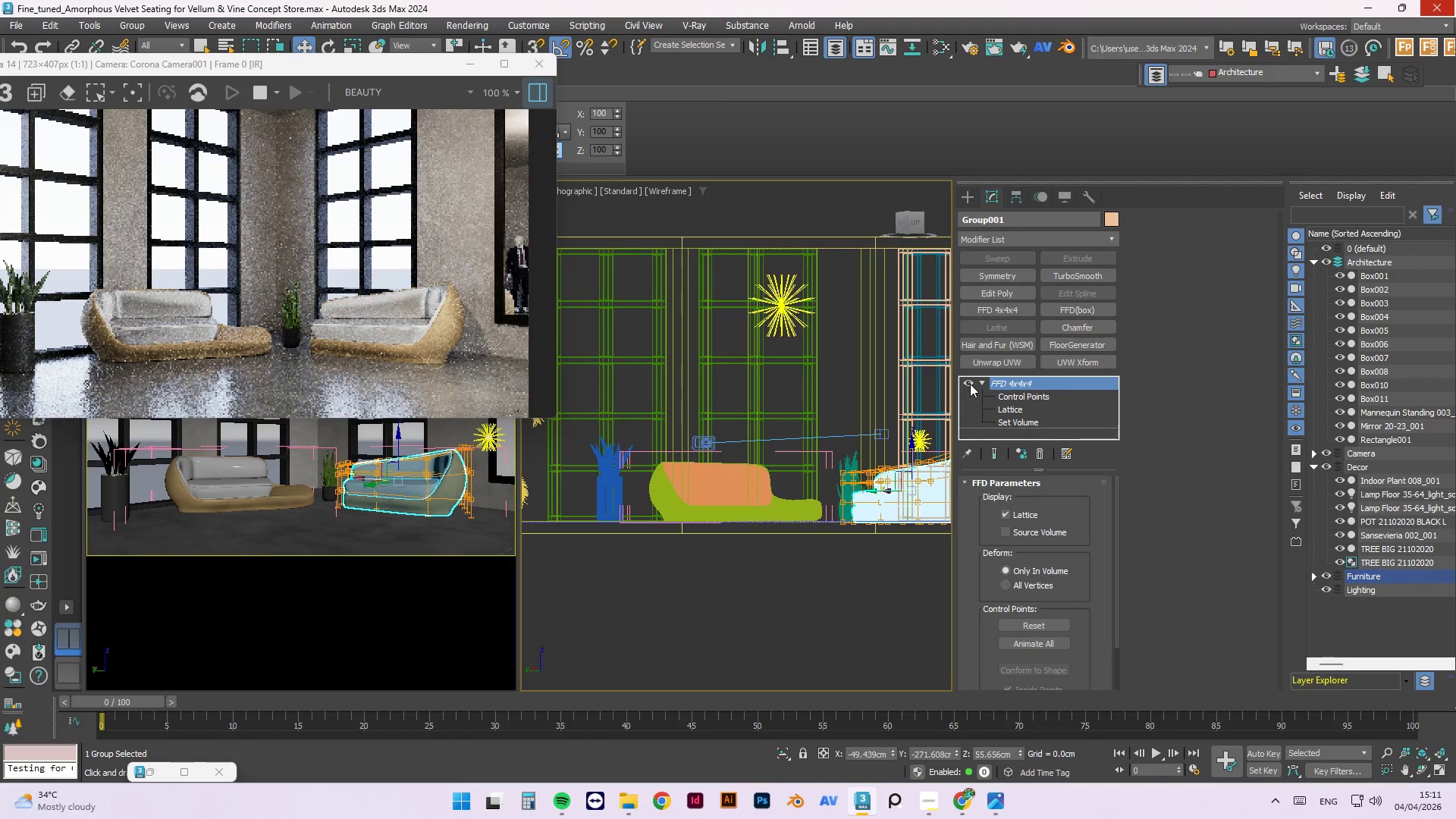 
left_click([740, 476])
 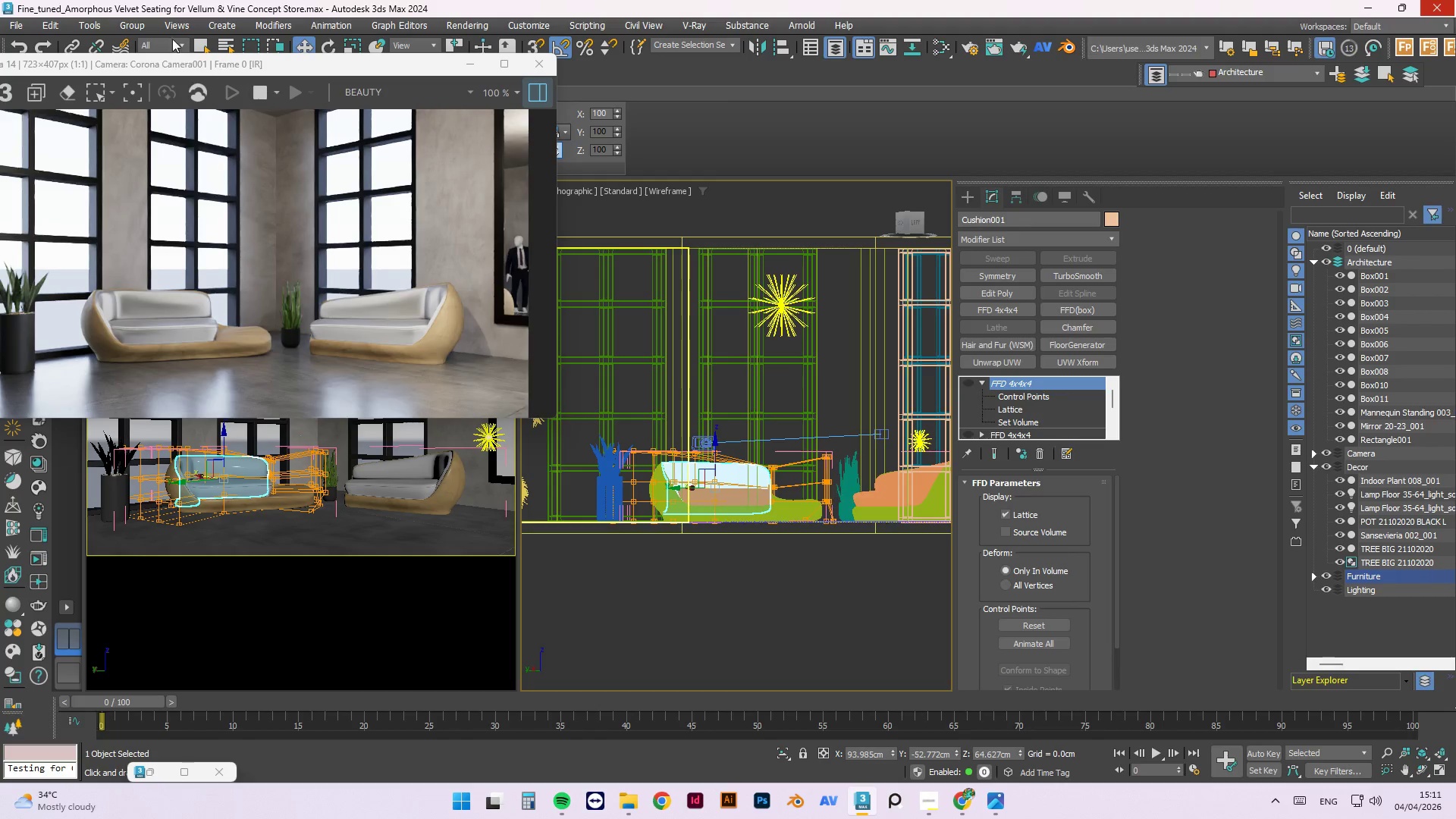 
left_click([132, 20])
 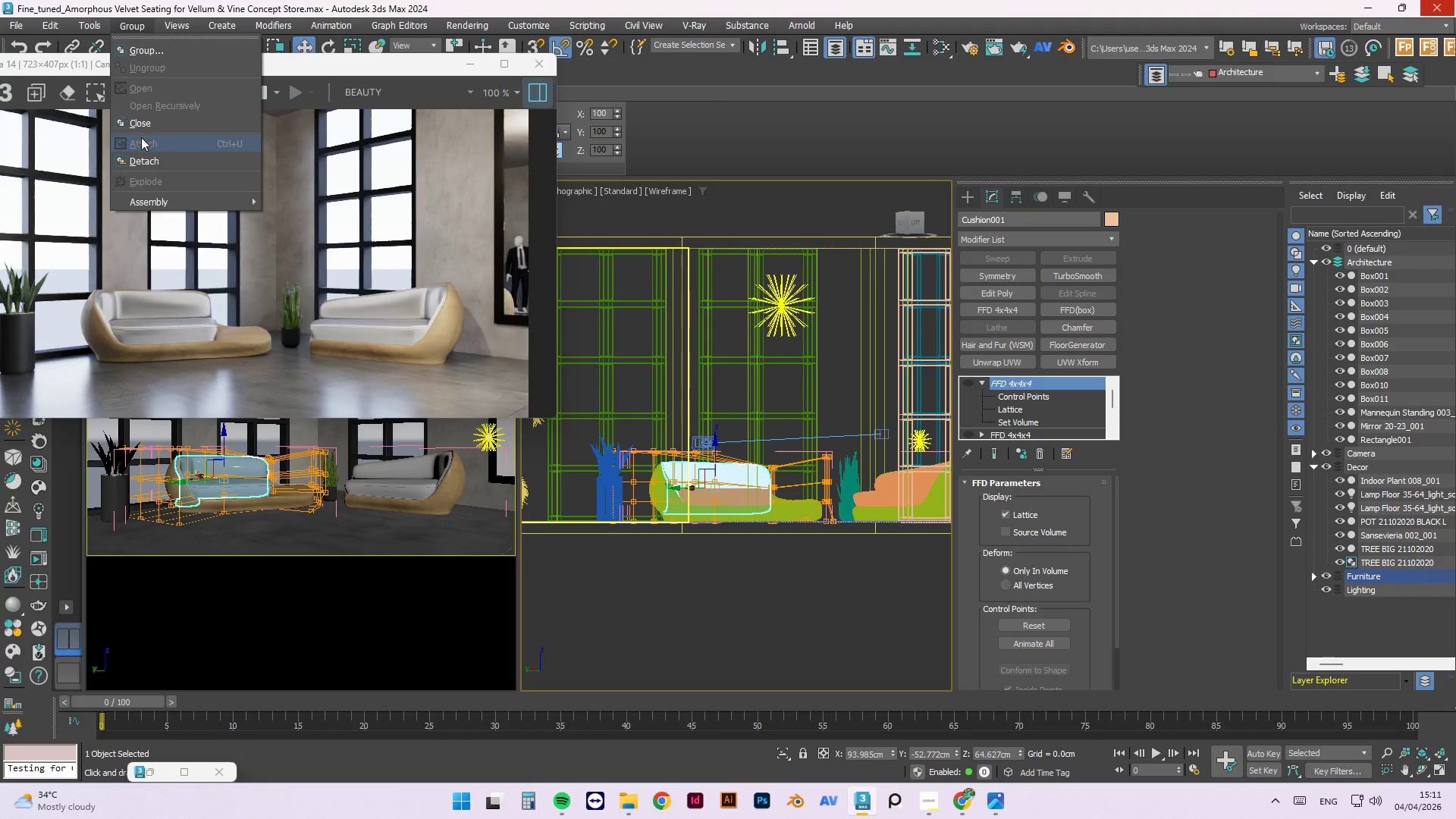 
left_click([146, 123])
 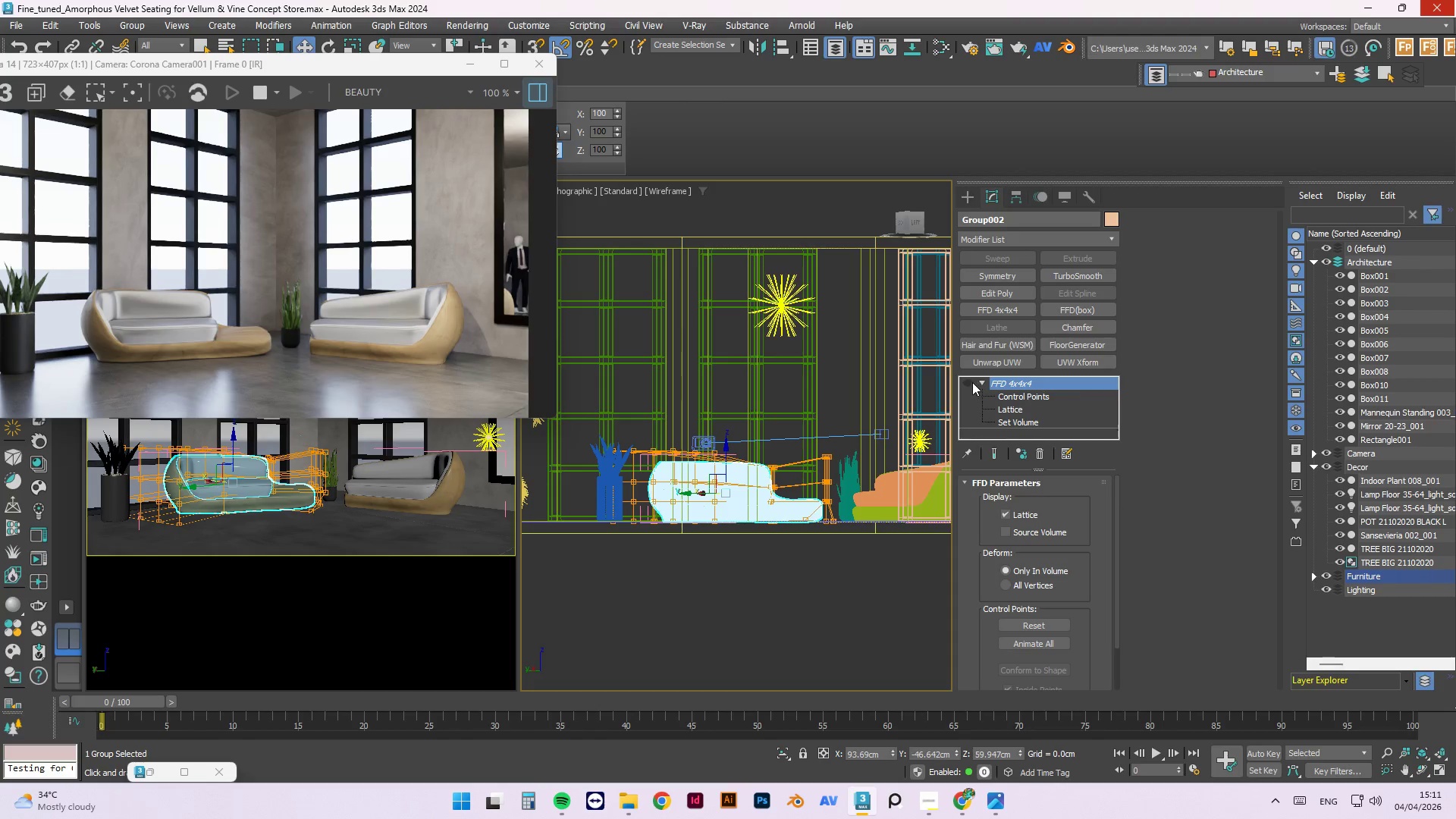 
left_click([968, 382])
 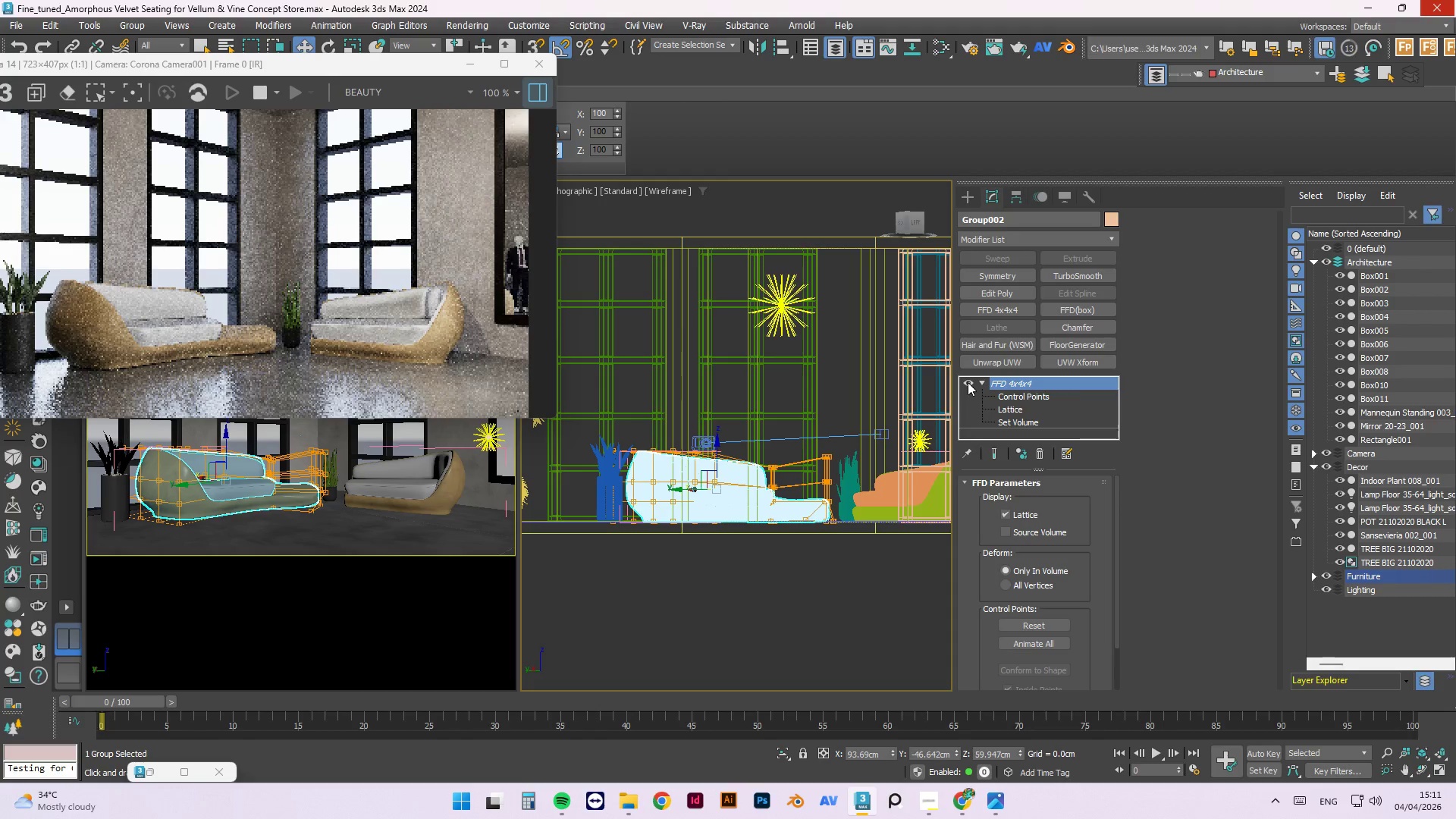 
left_click([968, 382])
 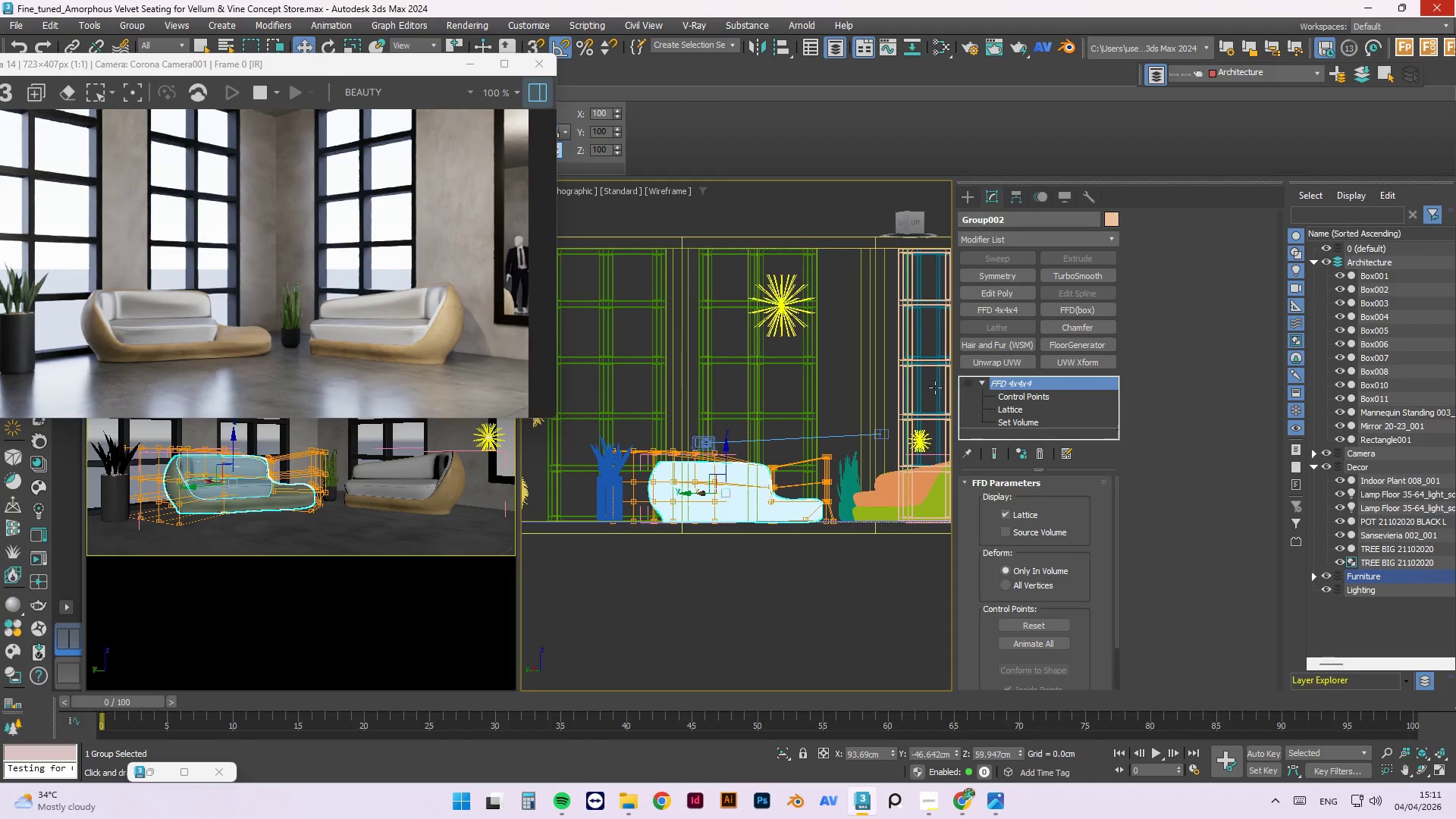 
wait(5.95)
 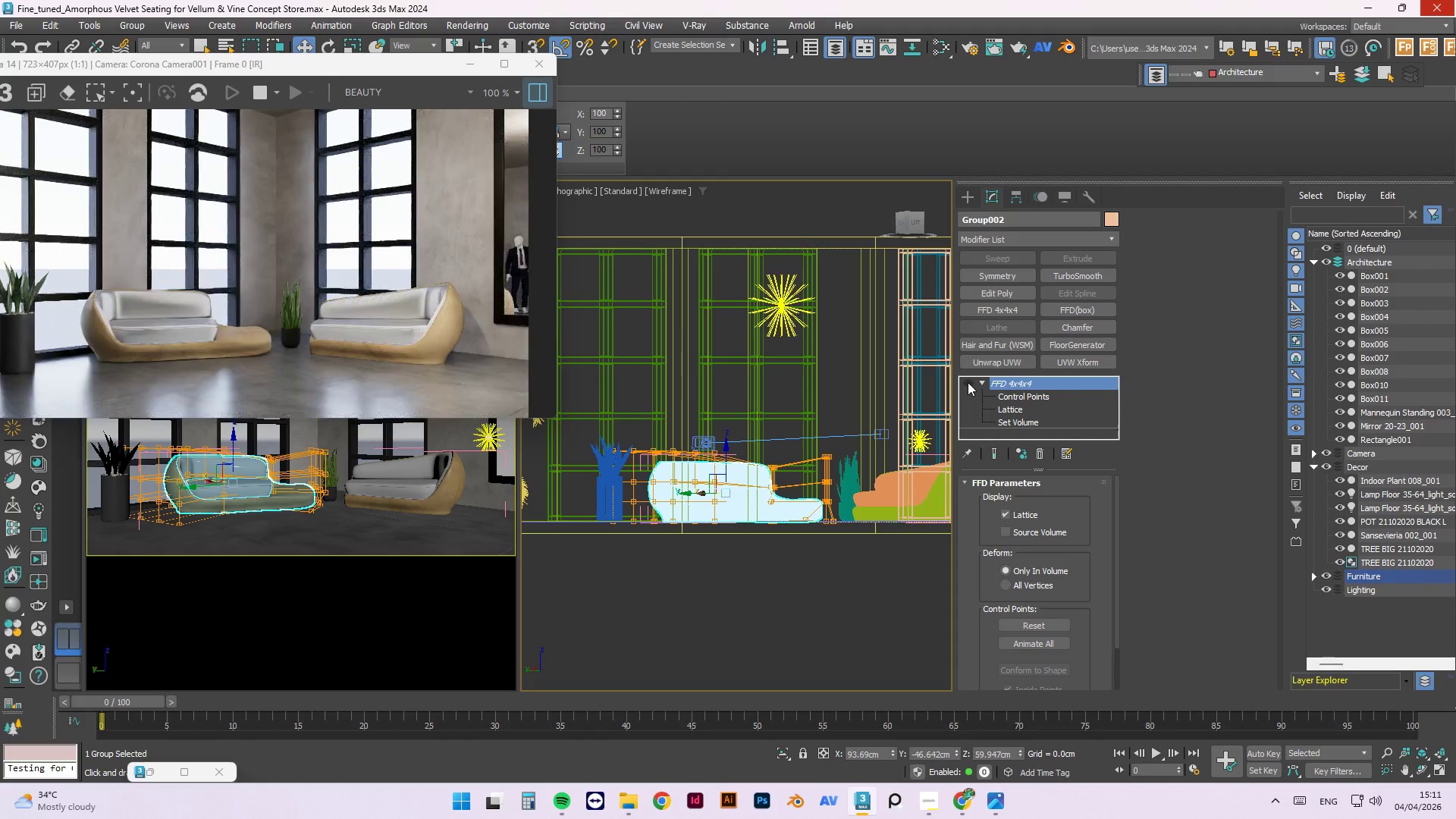 
scroll: coordinate [200, 270], scroll_direction: none, amount: 0.0
 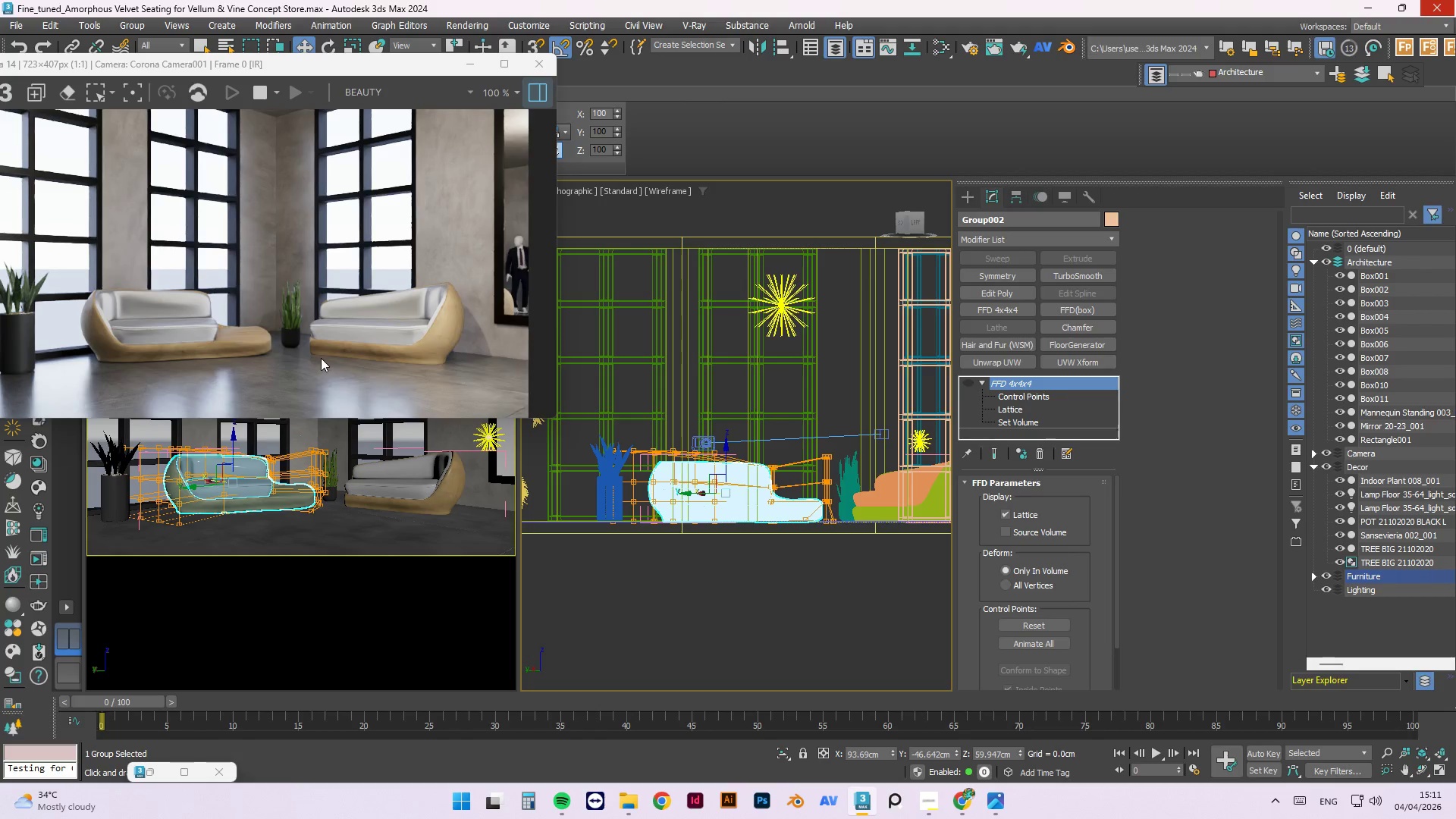 
scroll: coordinate [356, 342], scroll_direction: down, amount: 1.0
 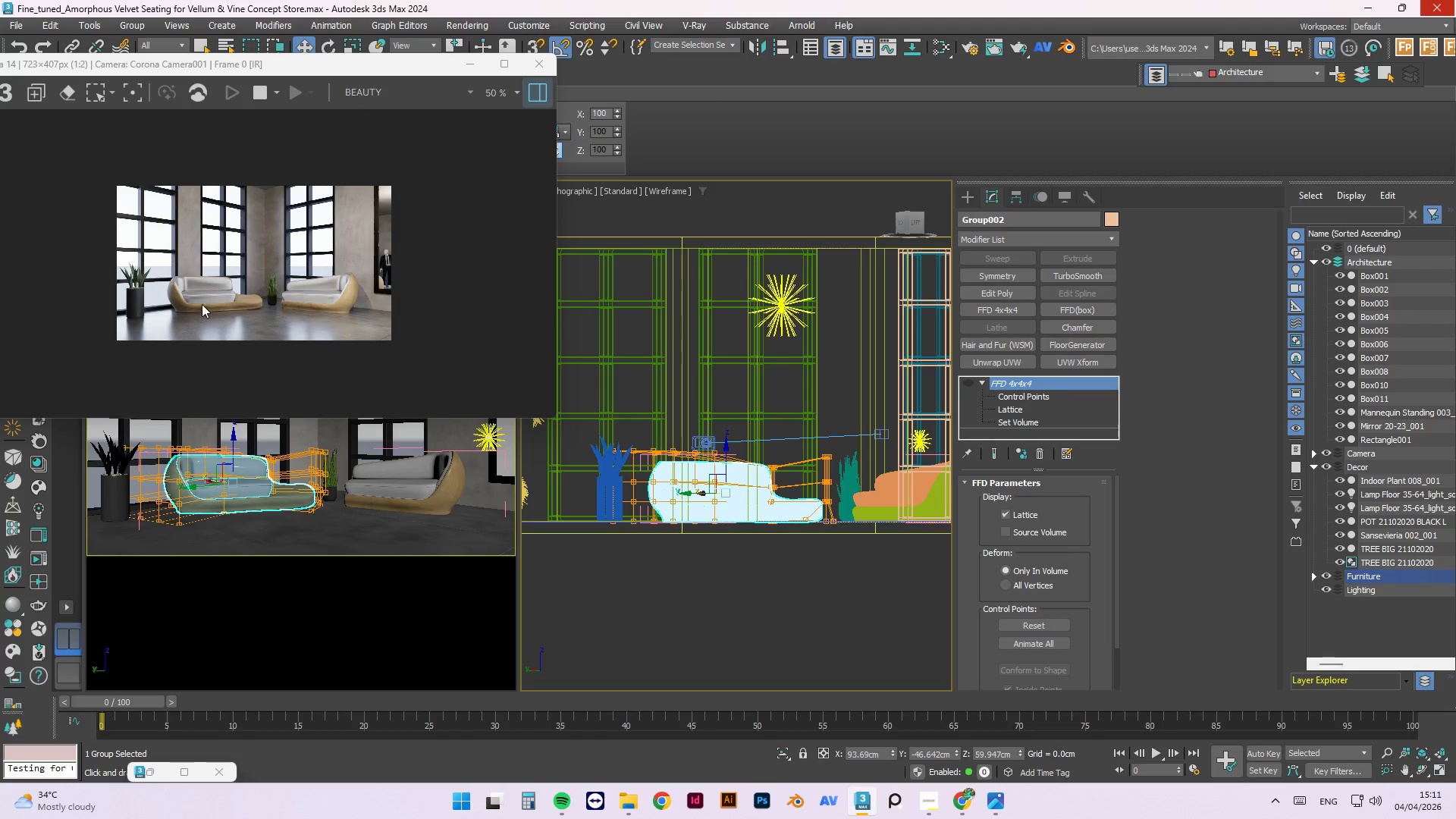 
scroll: coordinate [202, 303], scroll_direction: up, amount: 1.0
 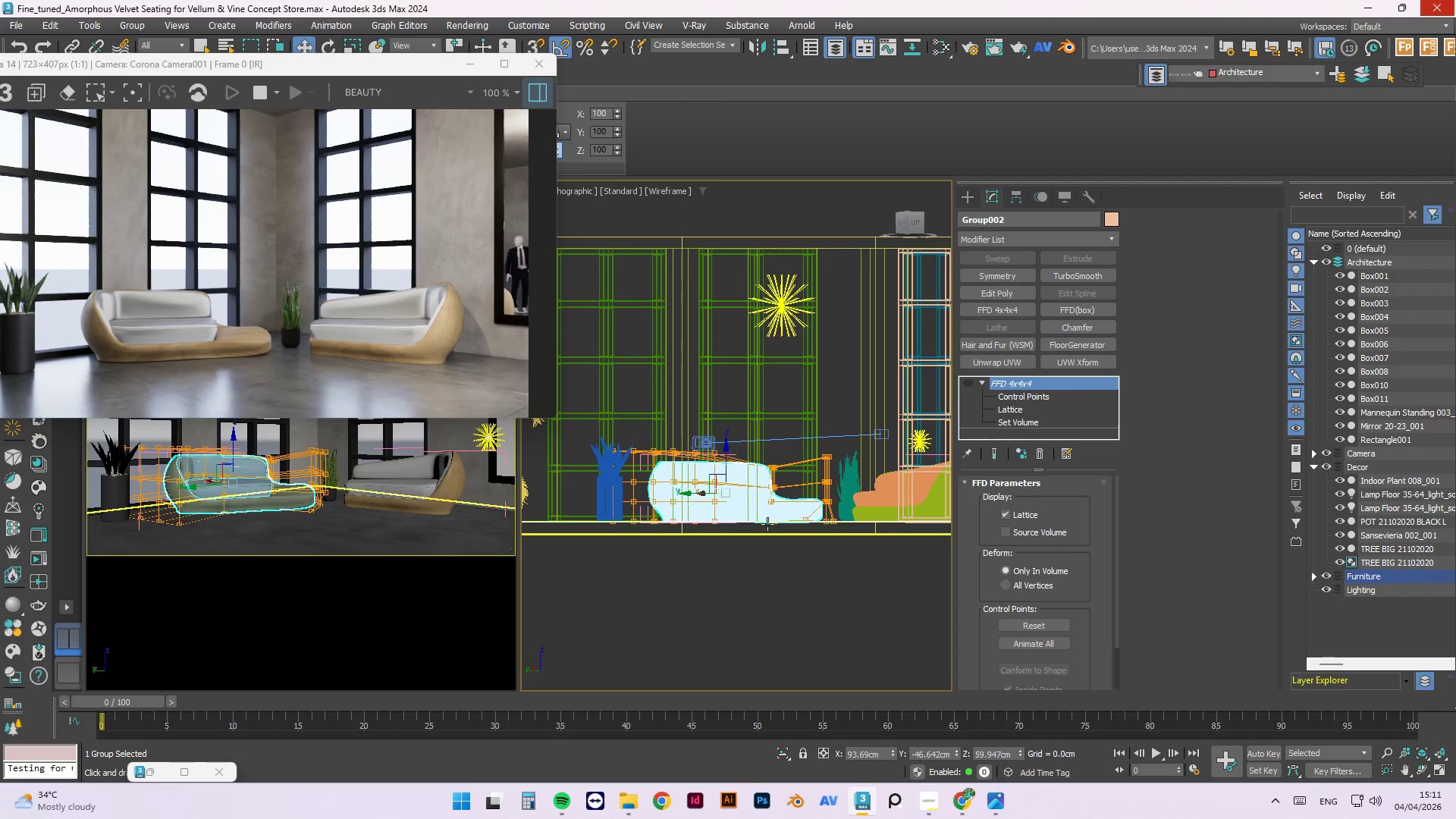 
hold_key(key=AltLeft, duration=1.52)
 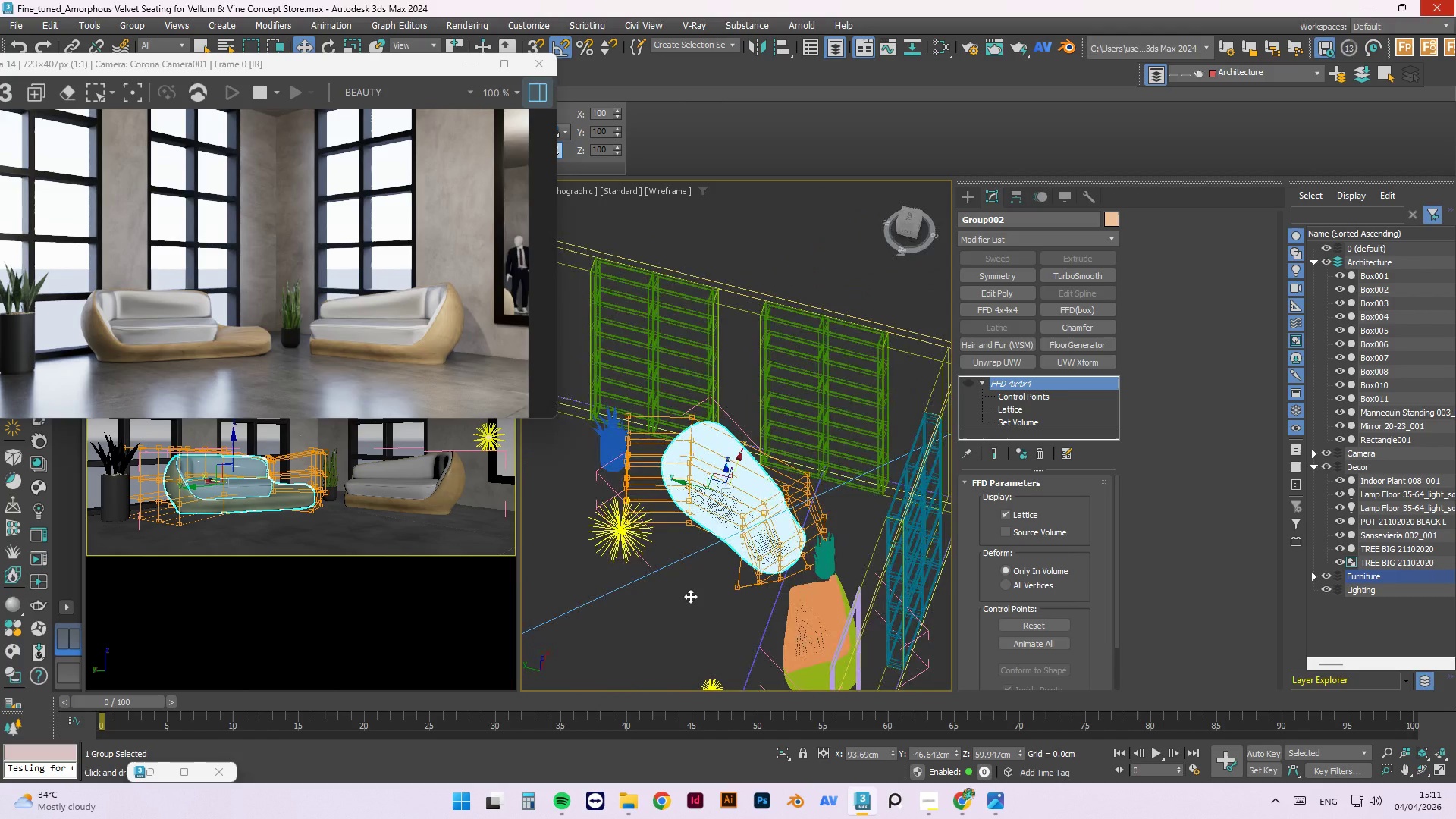 
hold_key(key=AltLeft, duration=1.5)
 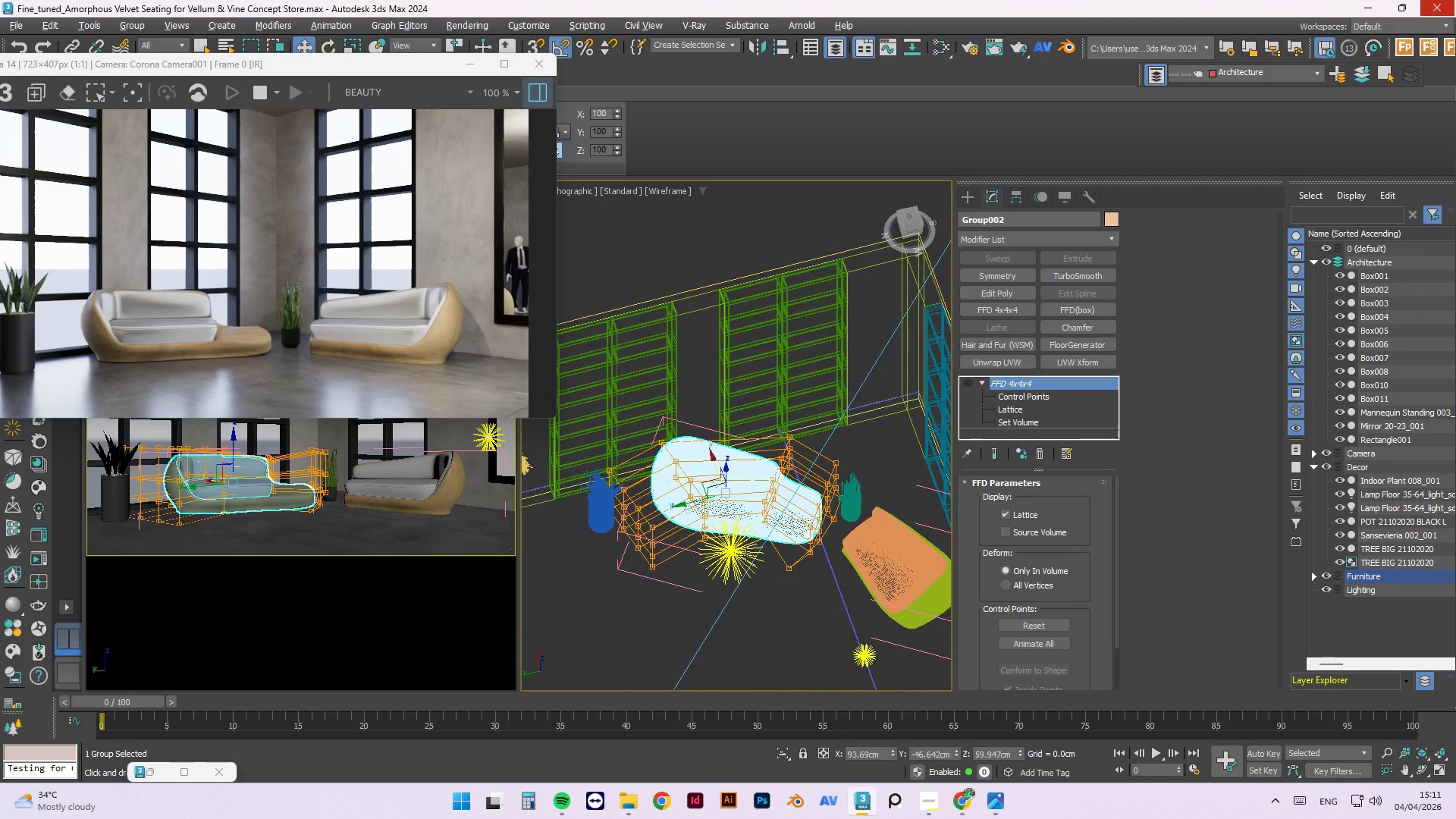 
hold_key(key=AltLeft, duration=0.34)
 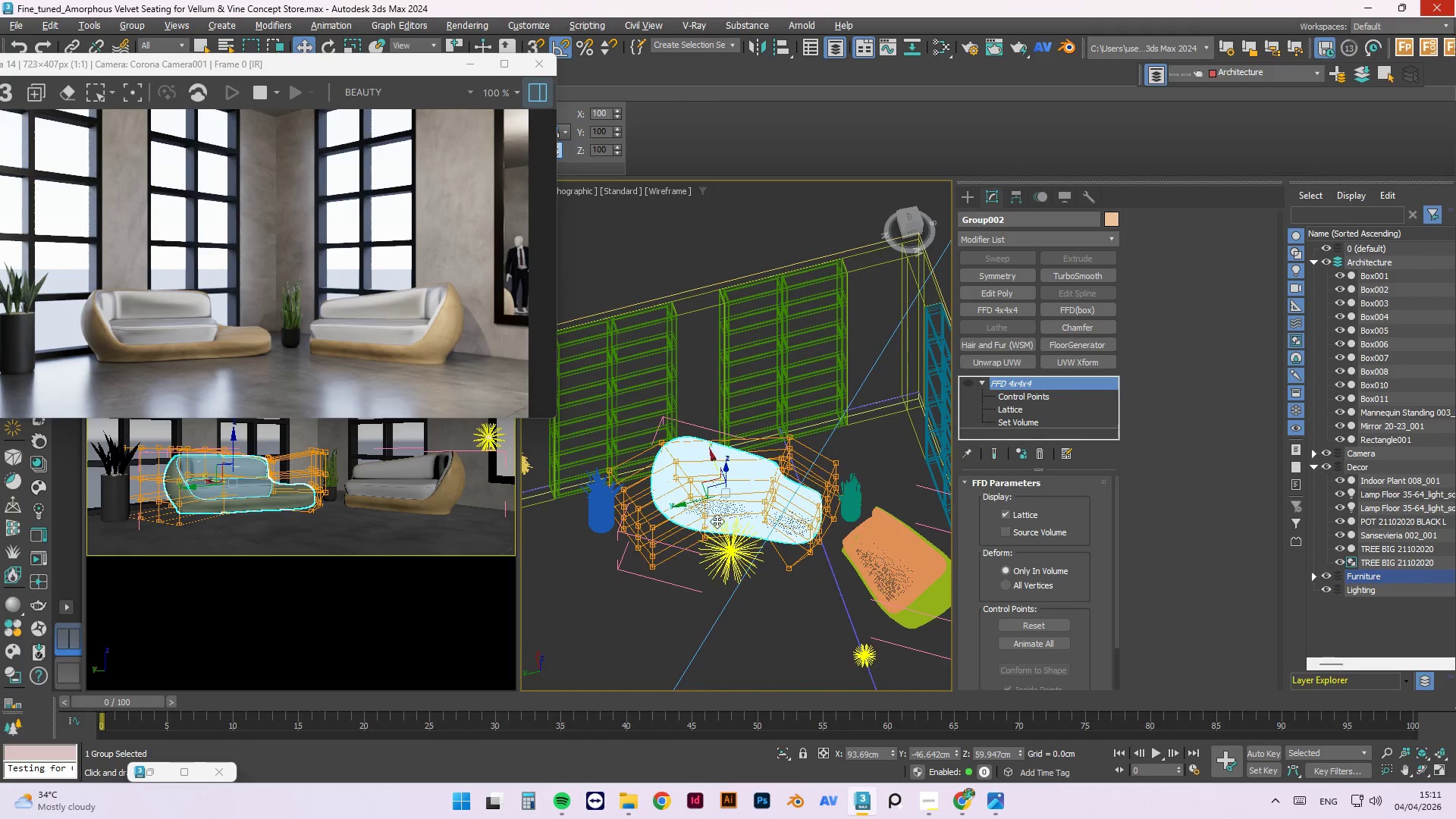 
key(E)
 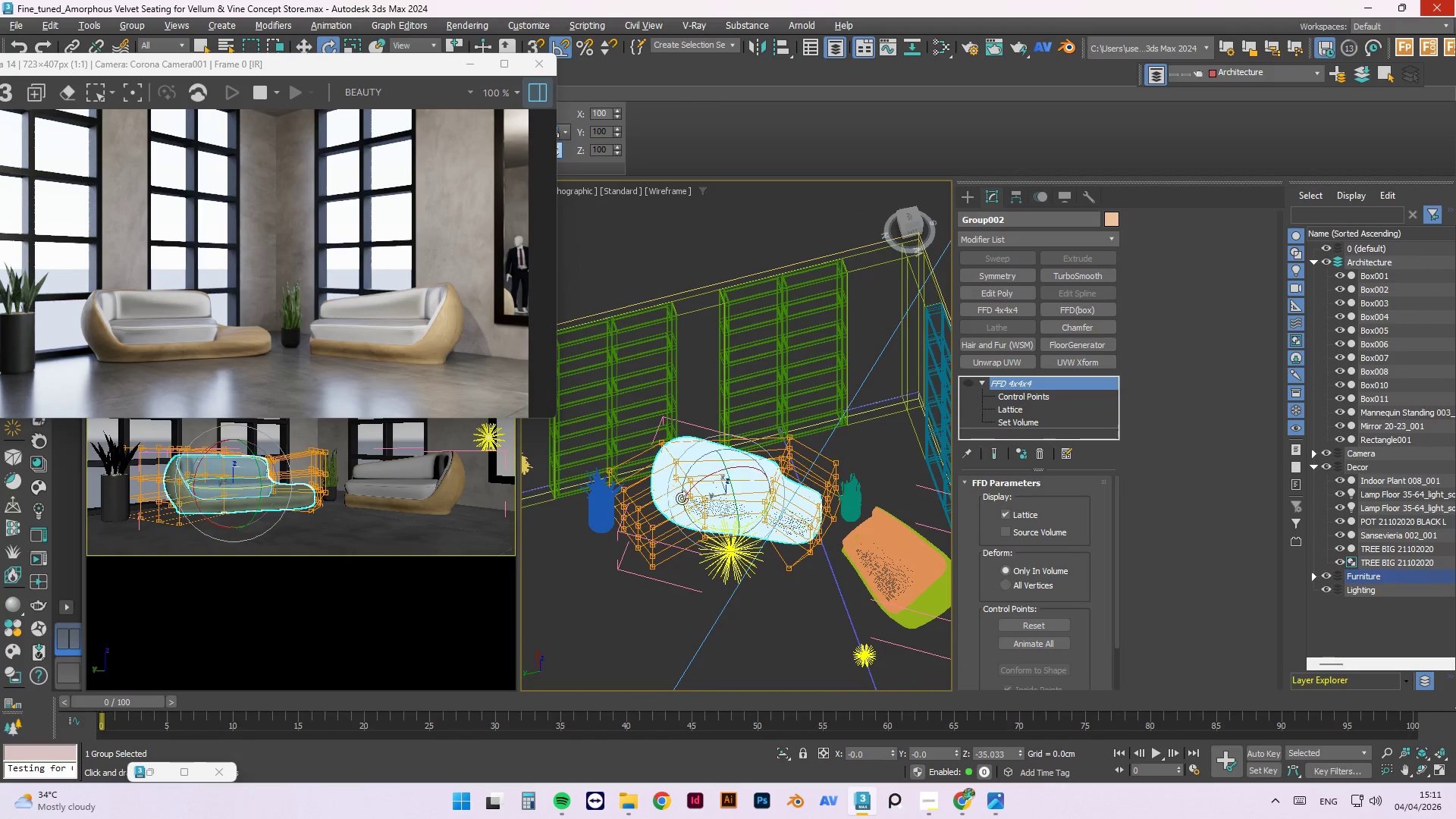 
hold_key(key=AltLeft, duration=0.67)
 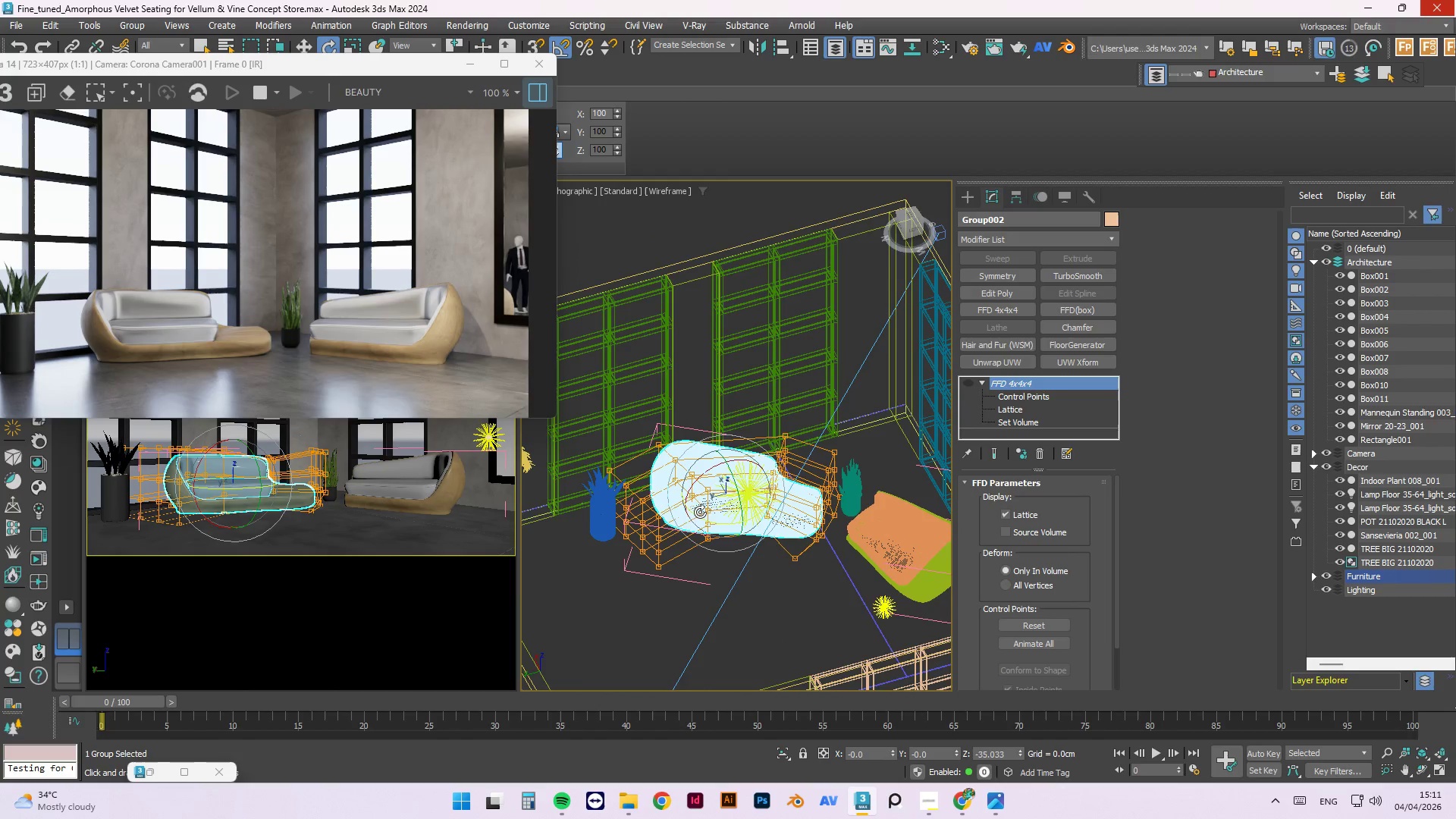 
left_click_drag(start_coordinate=[699, 513], to_coordinate=[717, 524])
 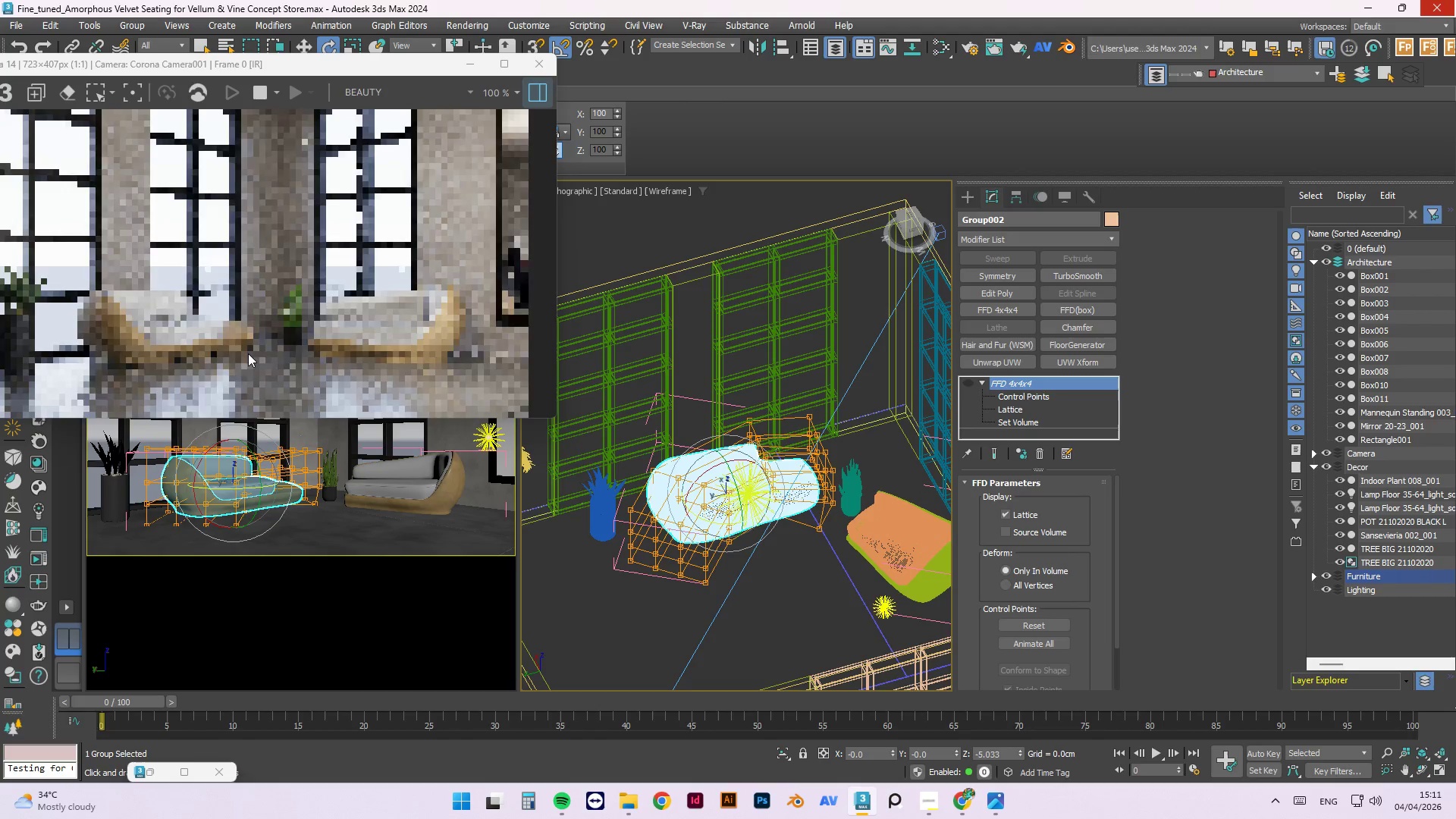 
scroll: coordinate [315, 300], scroll_direction: down, amount: 1.0
 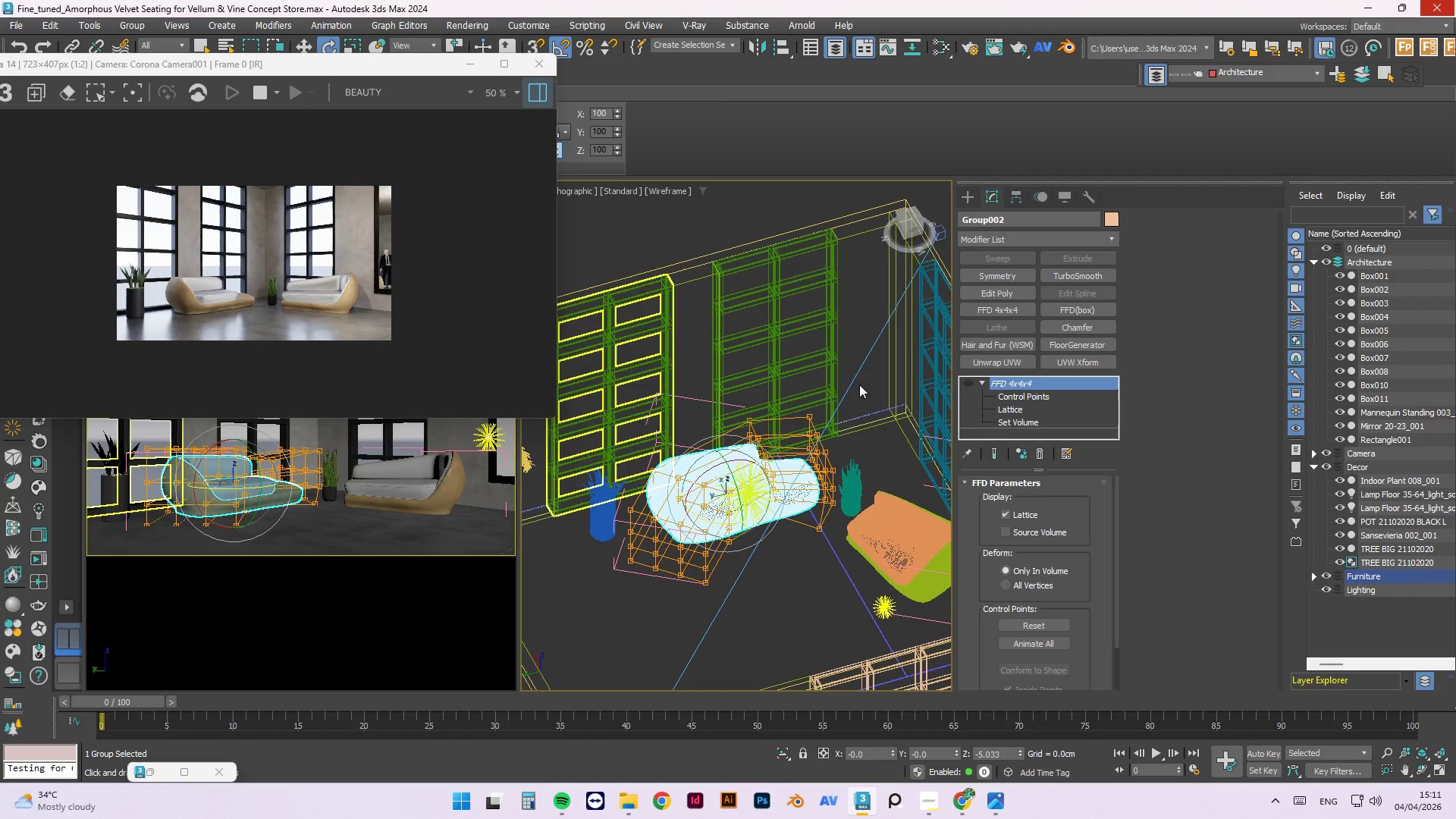 
left_click([965, 381])
 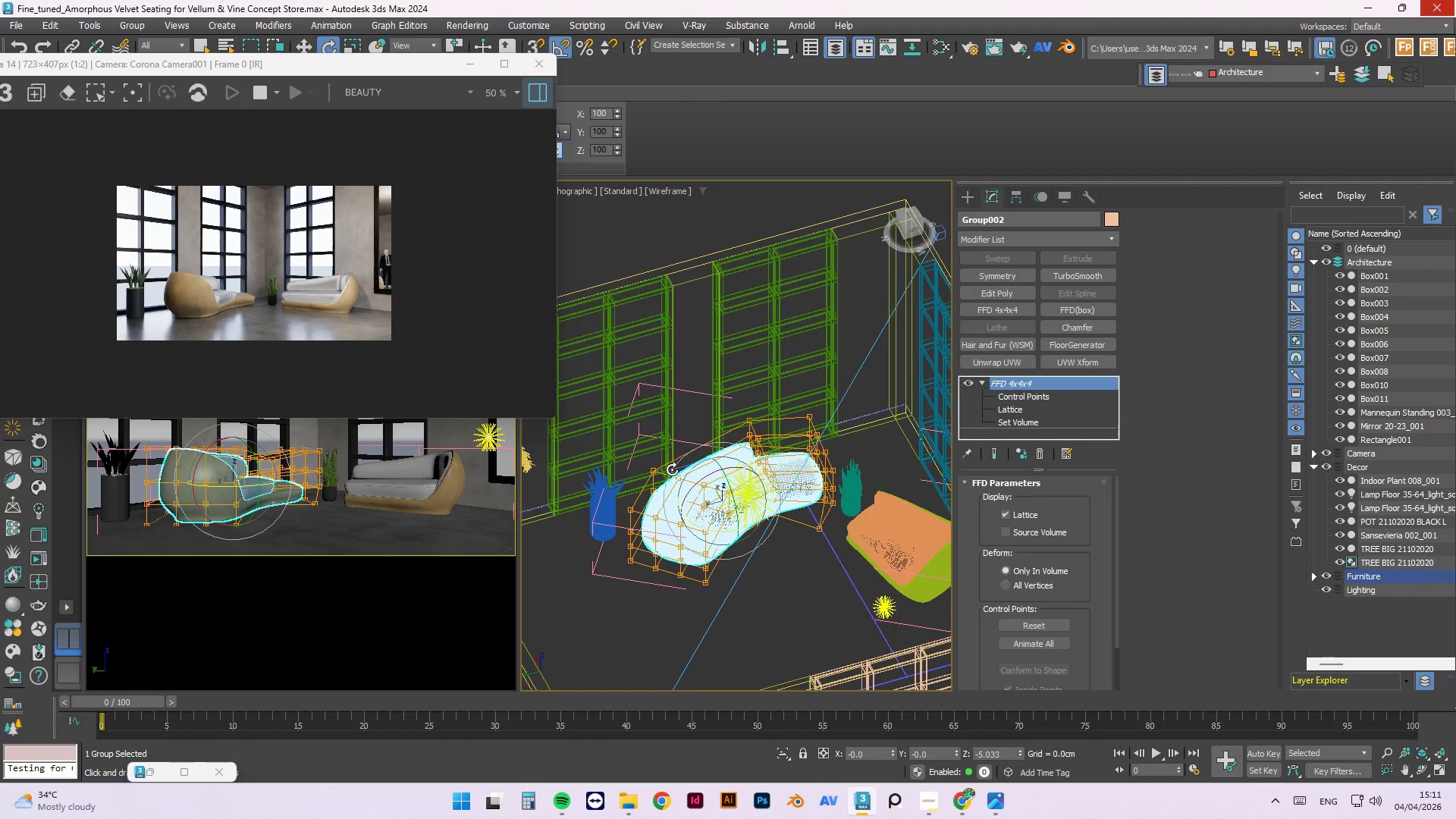 
left_click_drag(start_coordinate=[717, 530], to_coordinate=[695, 512])
 